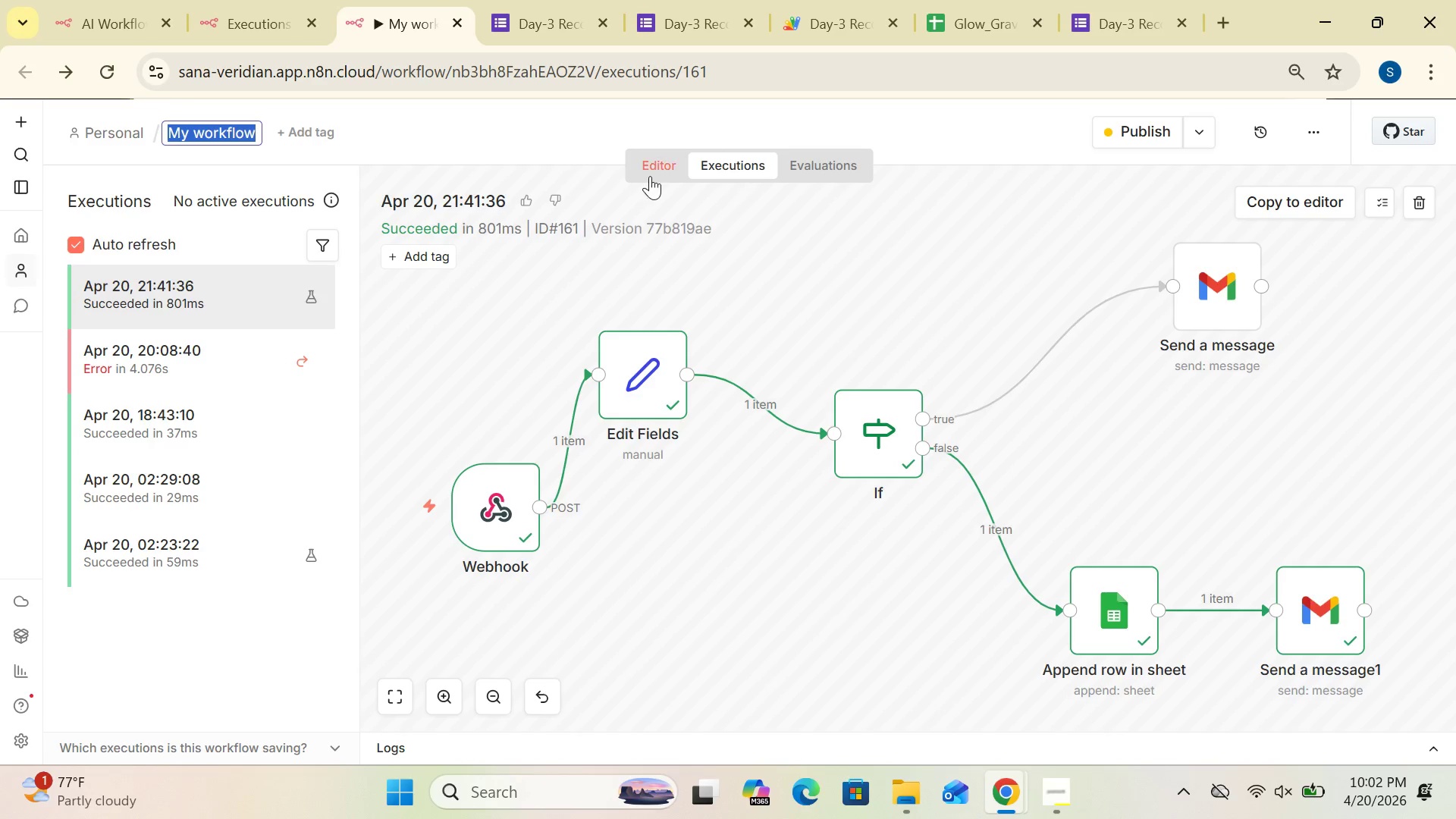 
left_click([657, 162])
 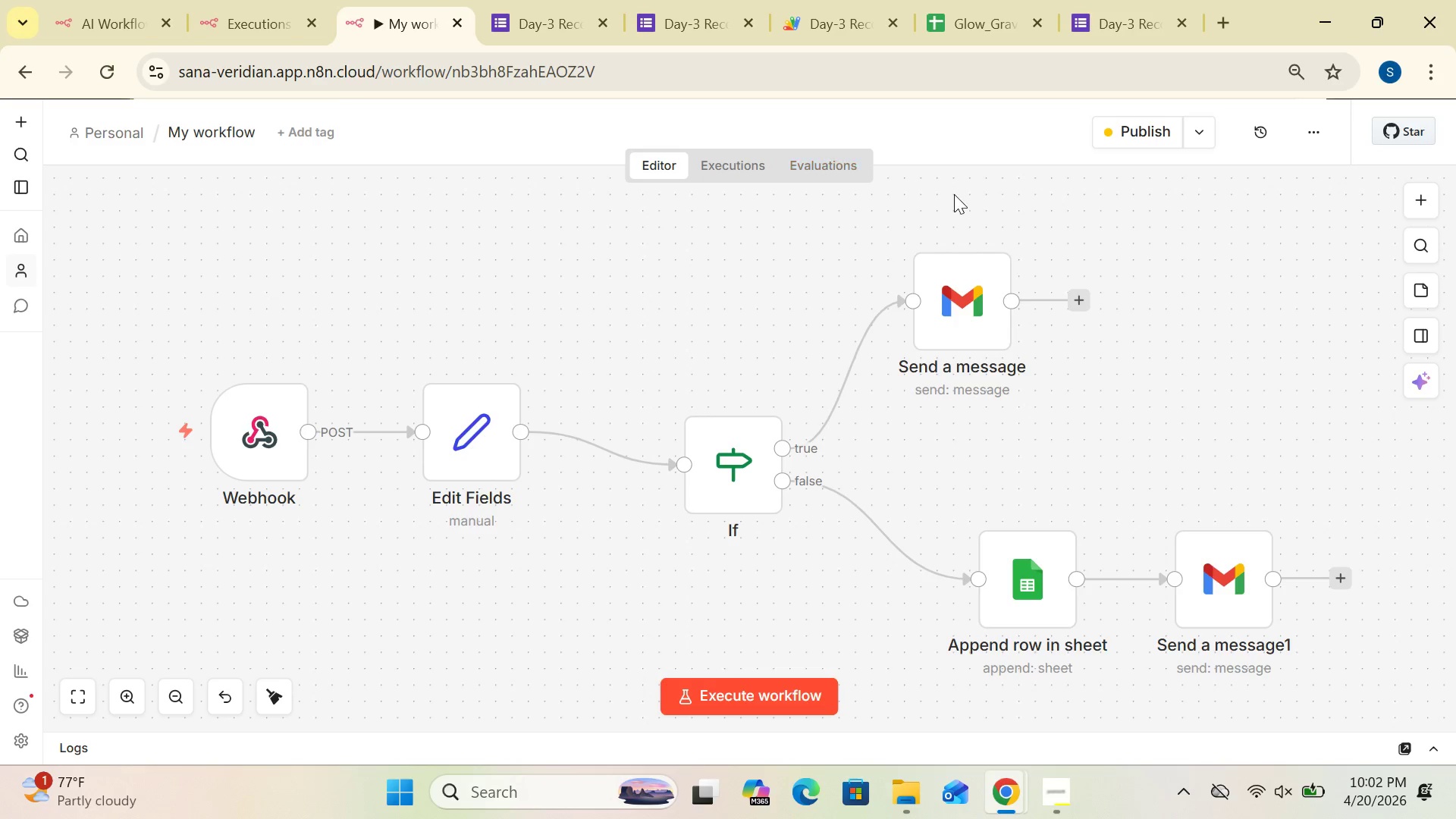 
mouse_move([1159, 165])
 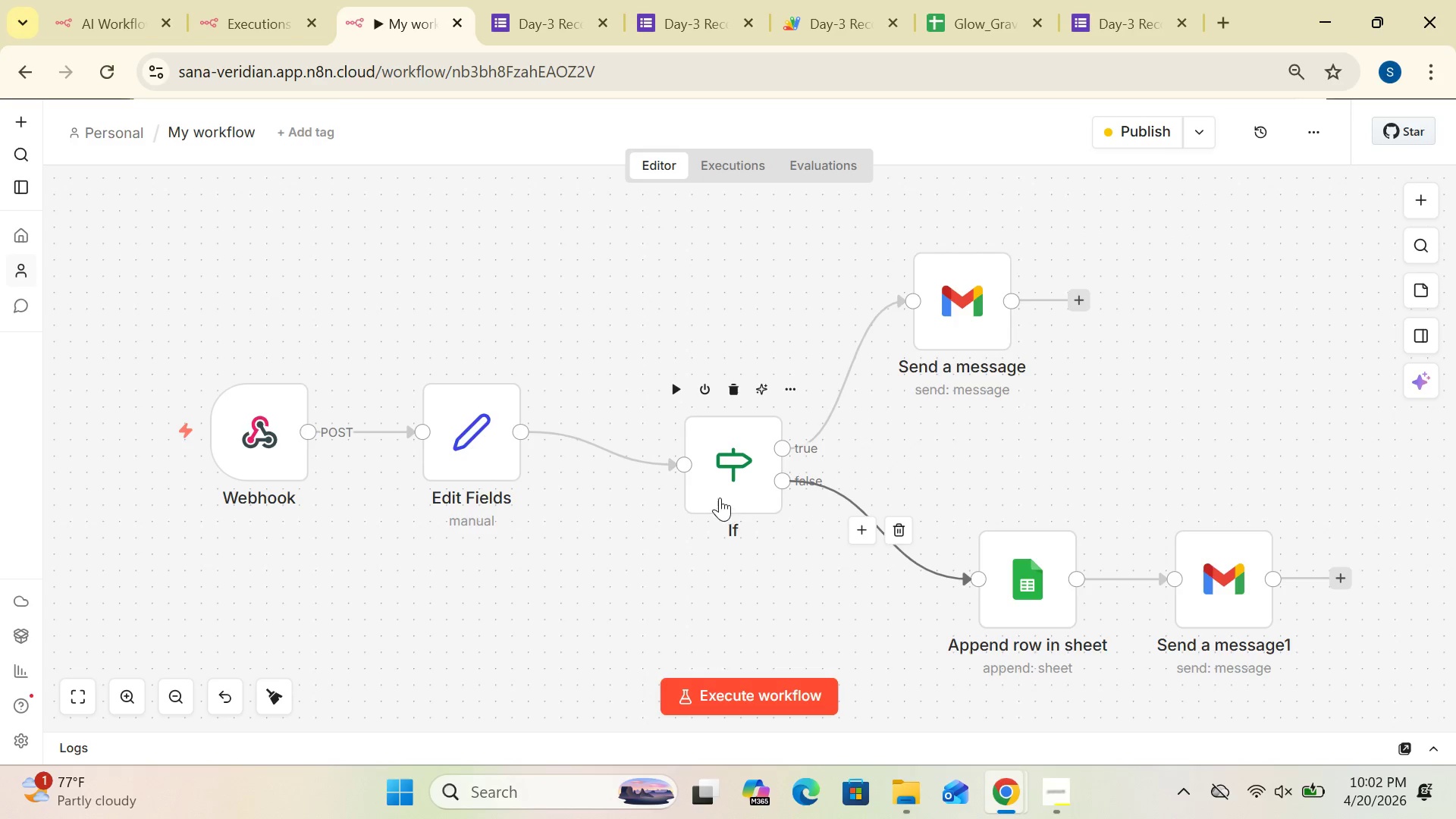 
double_click([720, 497])
 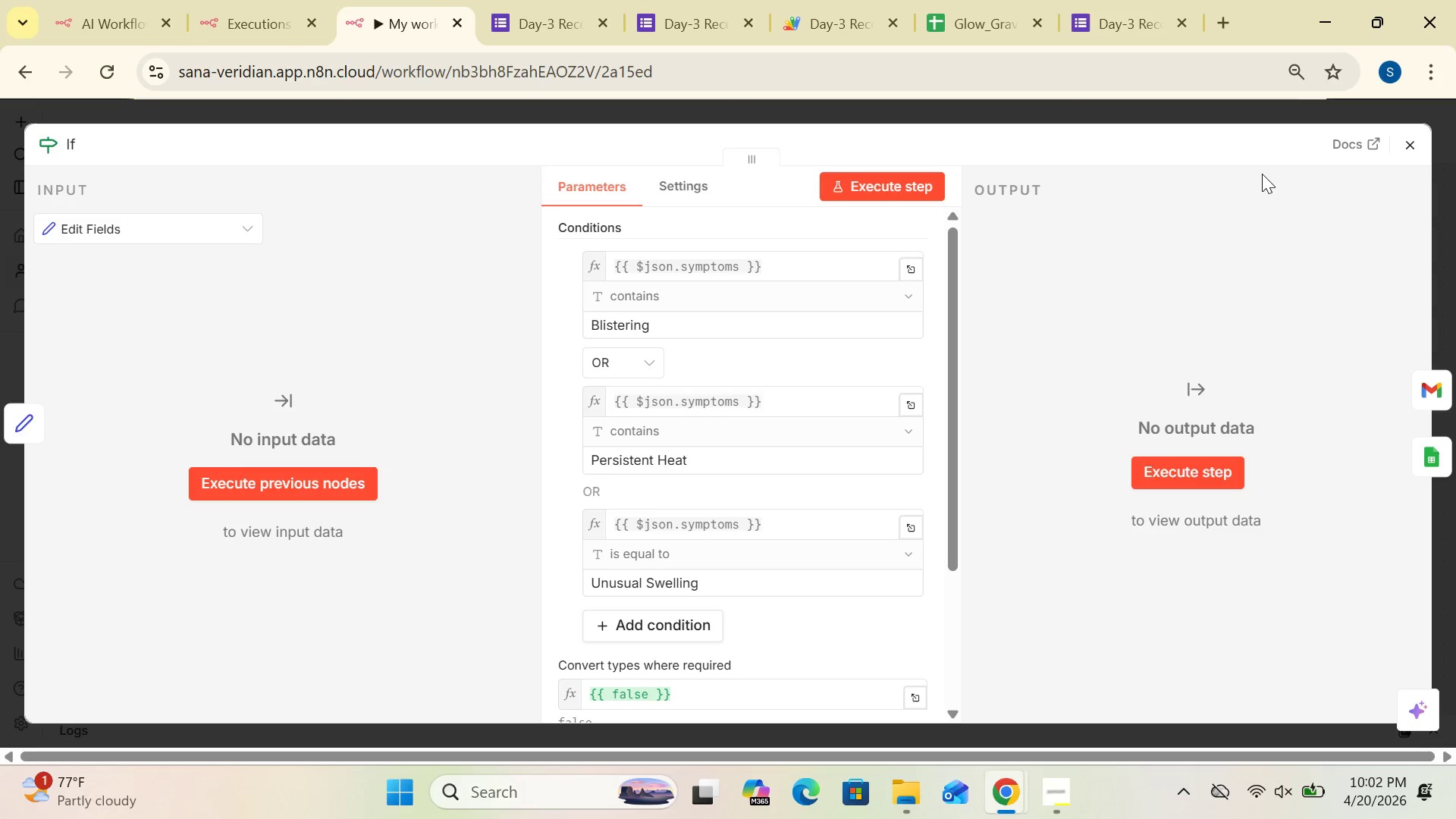 
left_click([1414, 144])
 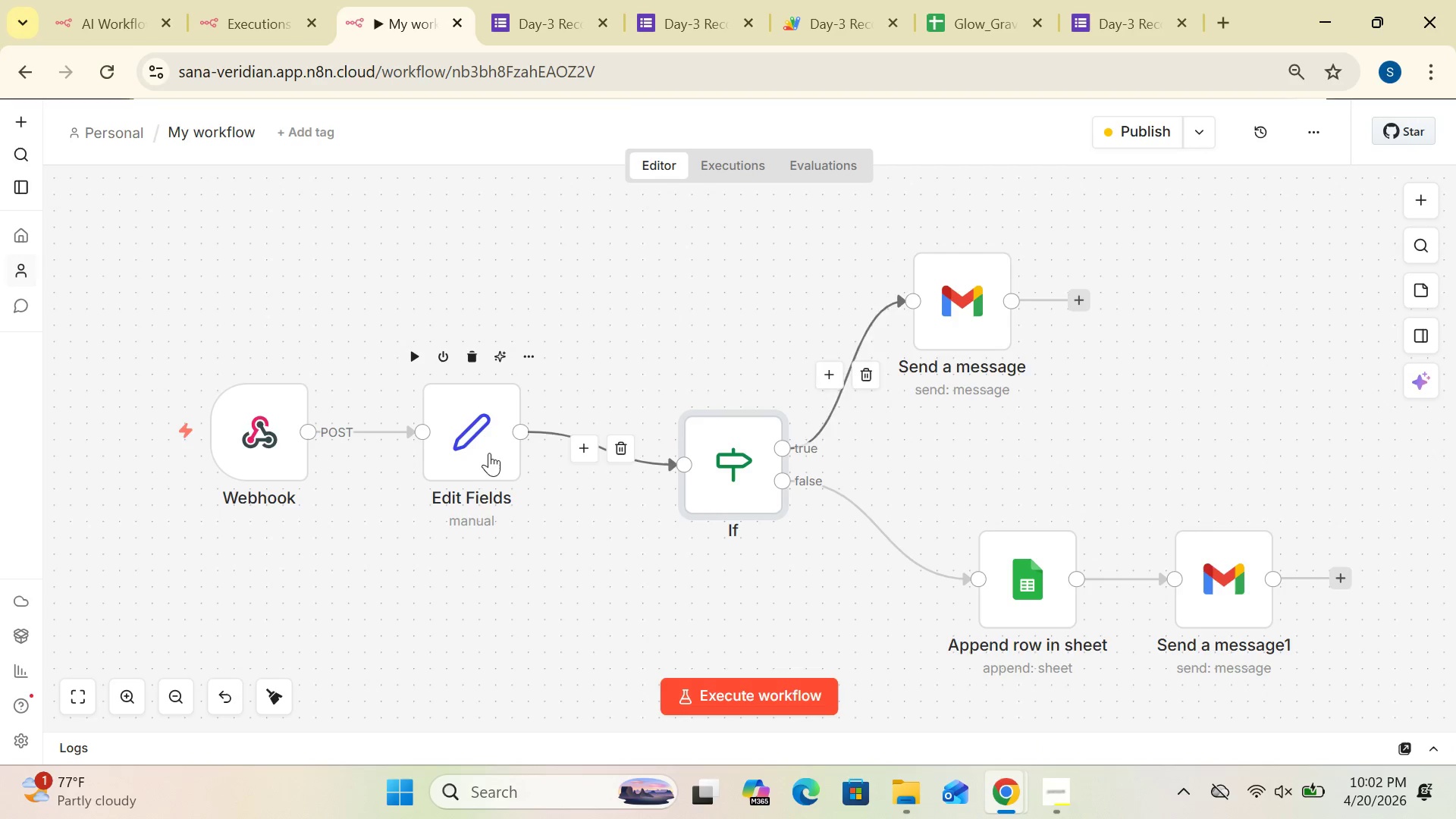 
double_click([487, 453])
 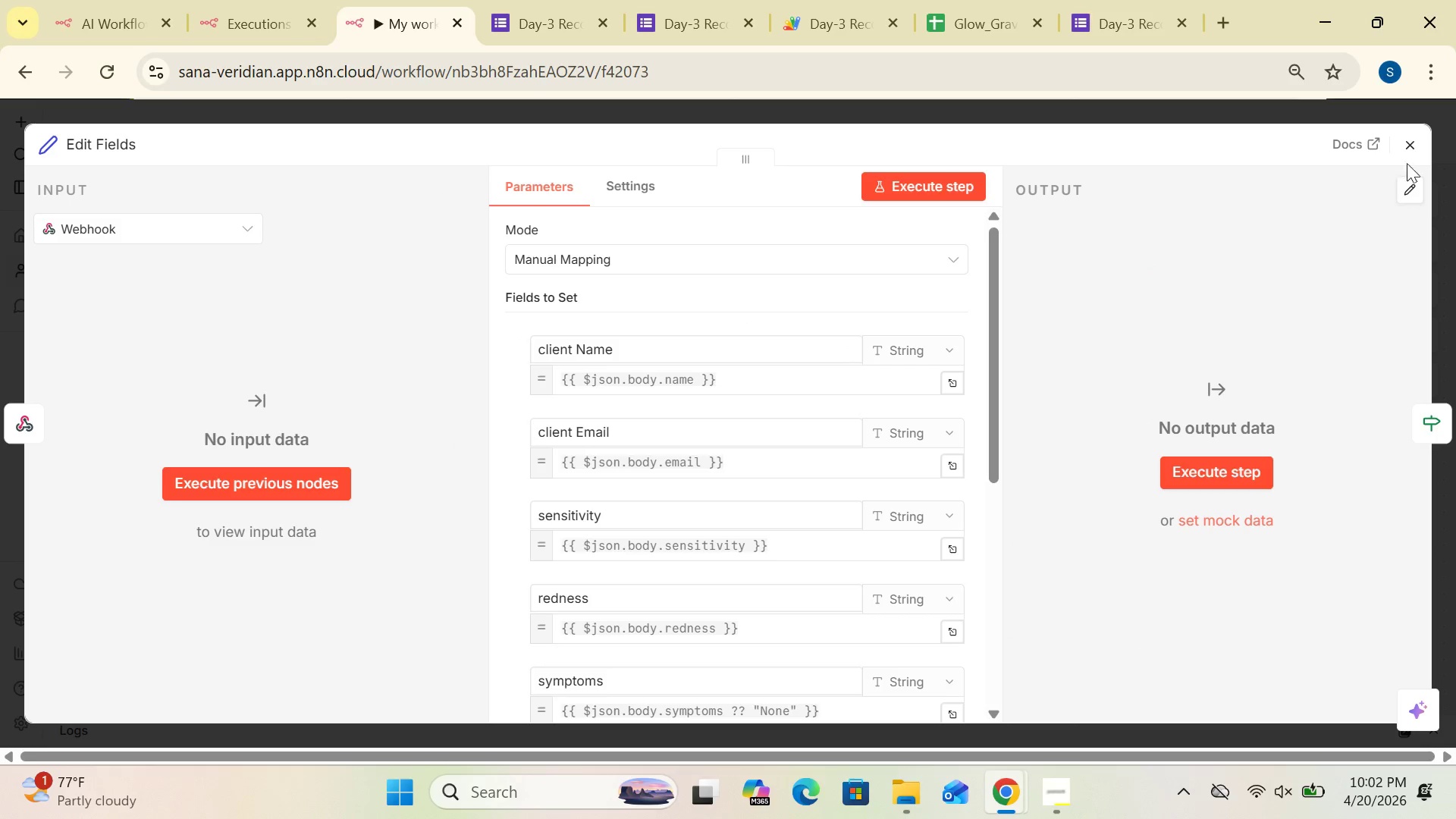 
left_click([1418, 142])
 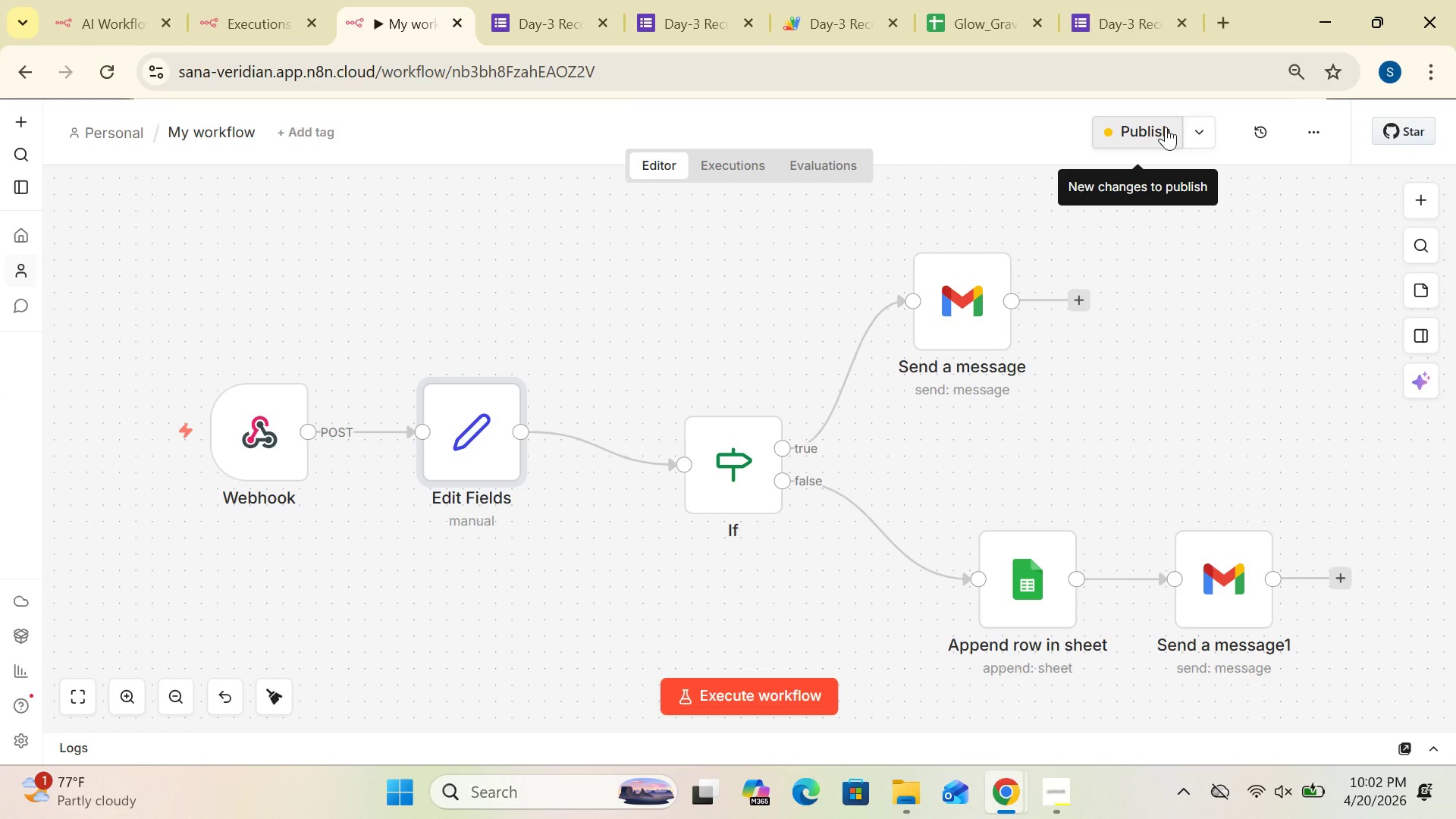 
left_click([1203, 124])
 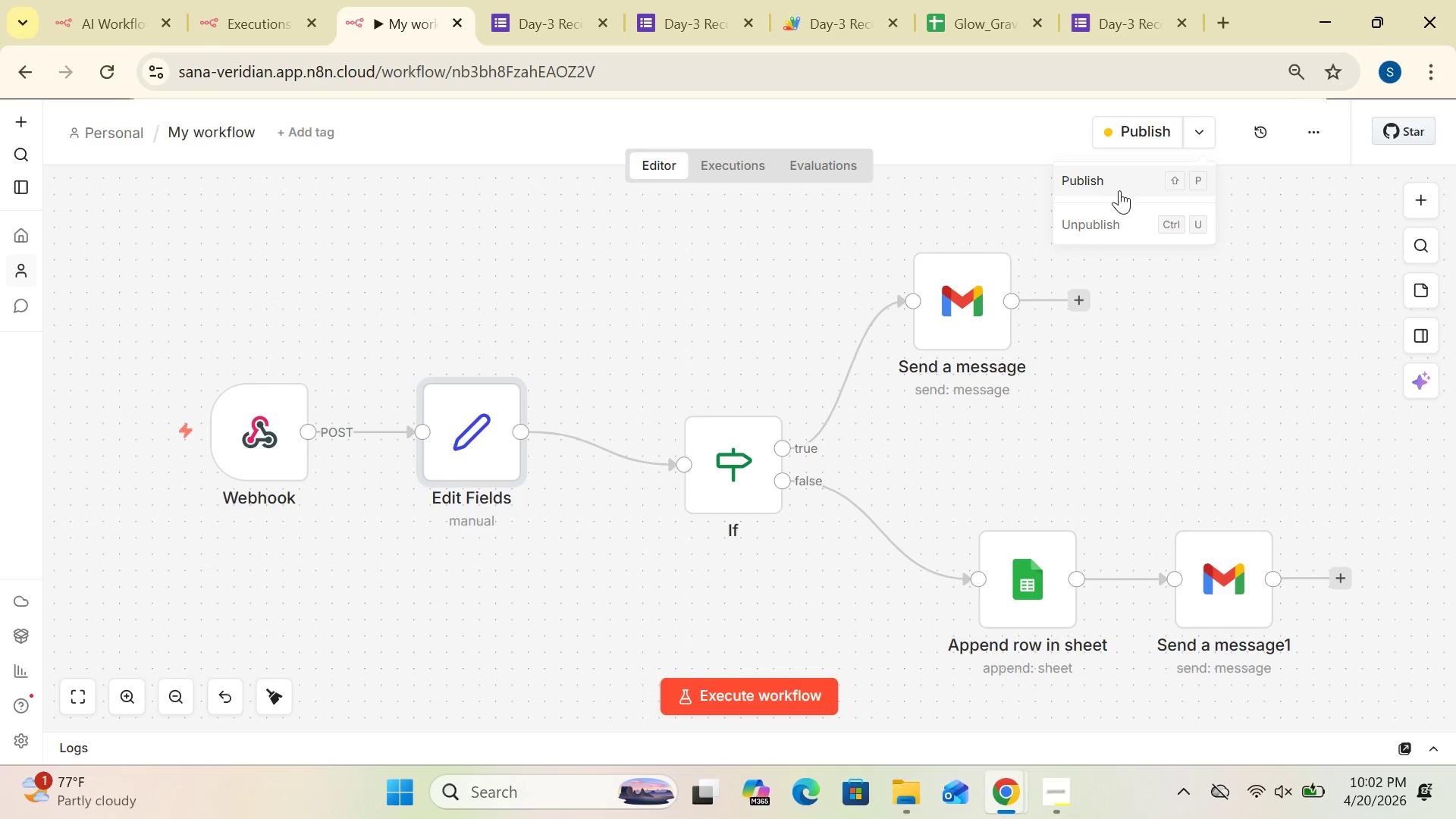 
left_click([1116, 181])
 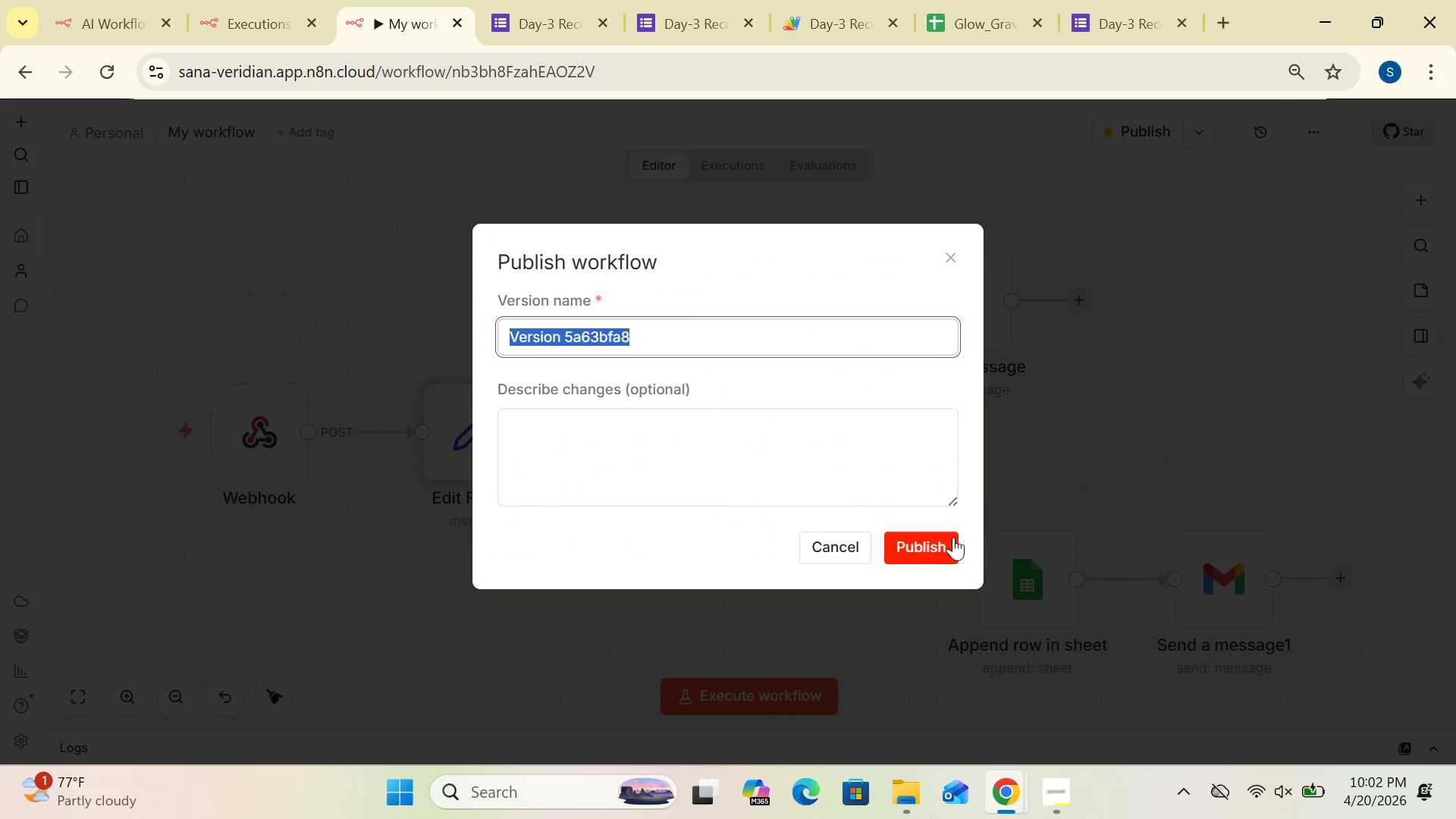 
left_click([942, 542])
 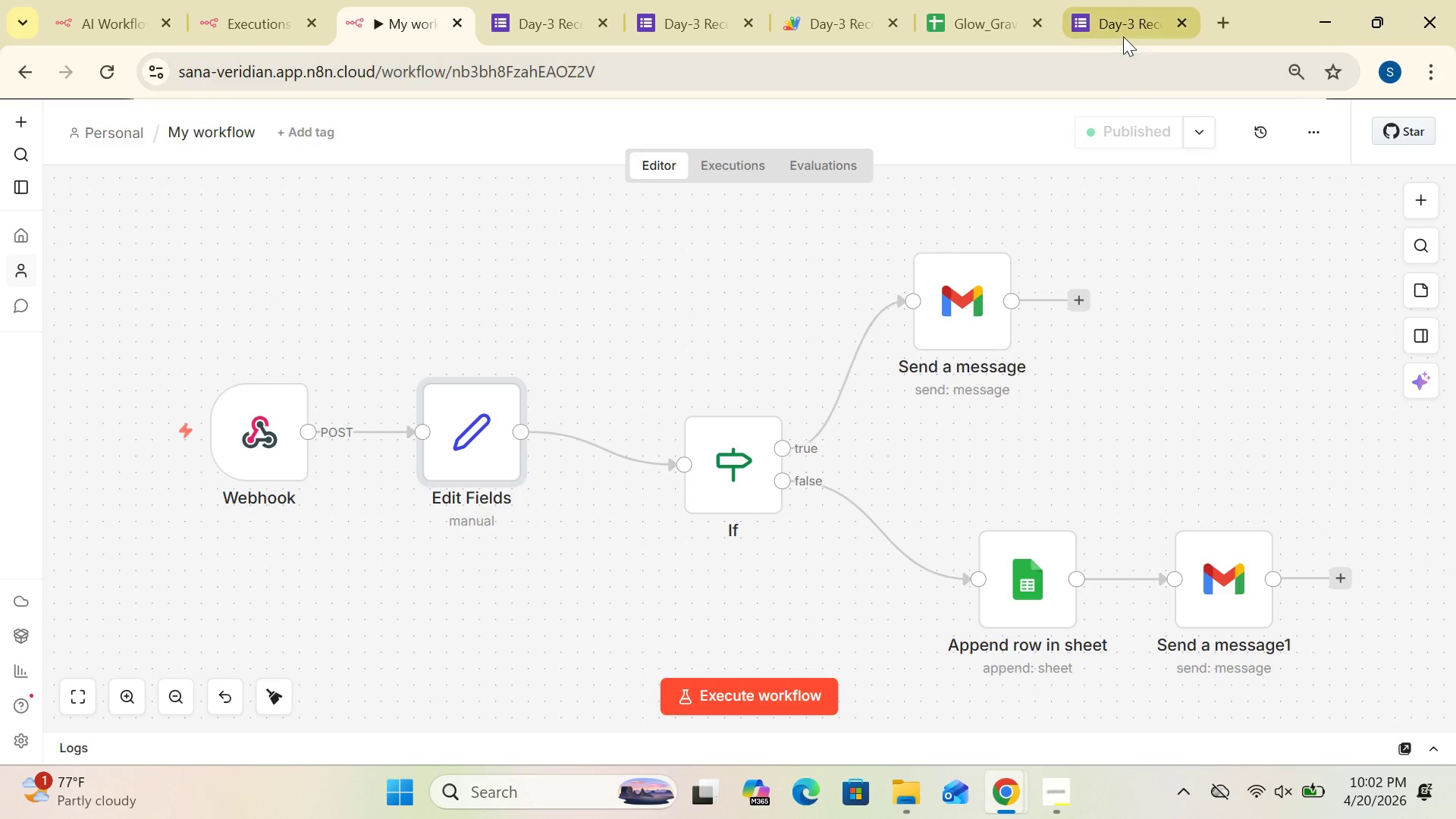 
left_click([1123, 36])
 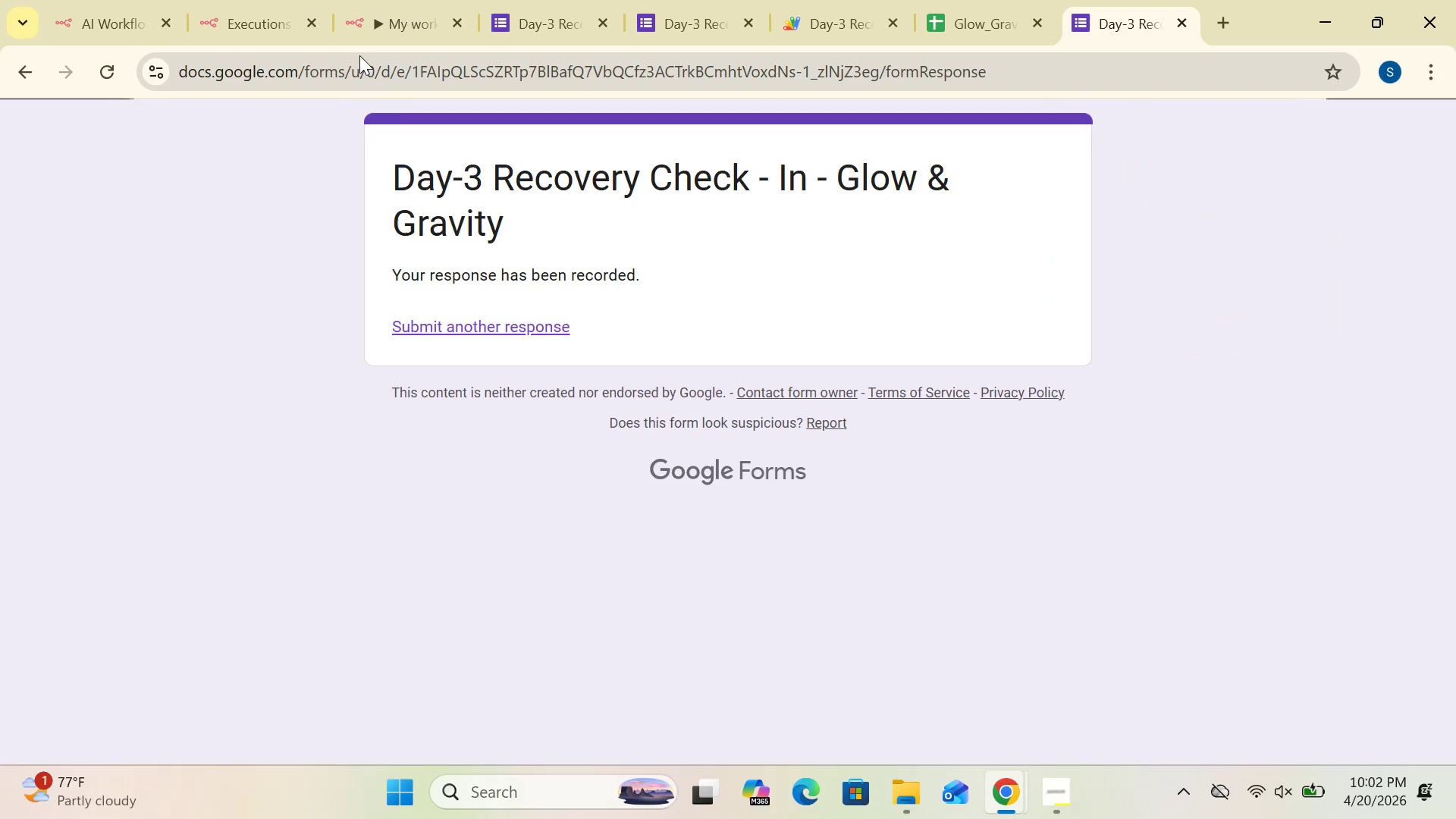 
left_click([379, 24])
 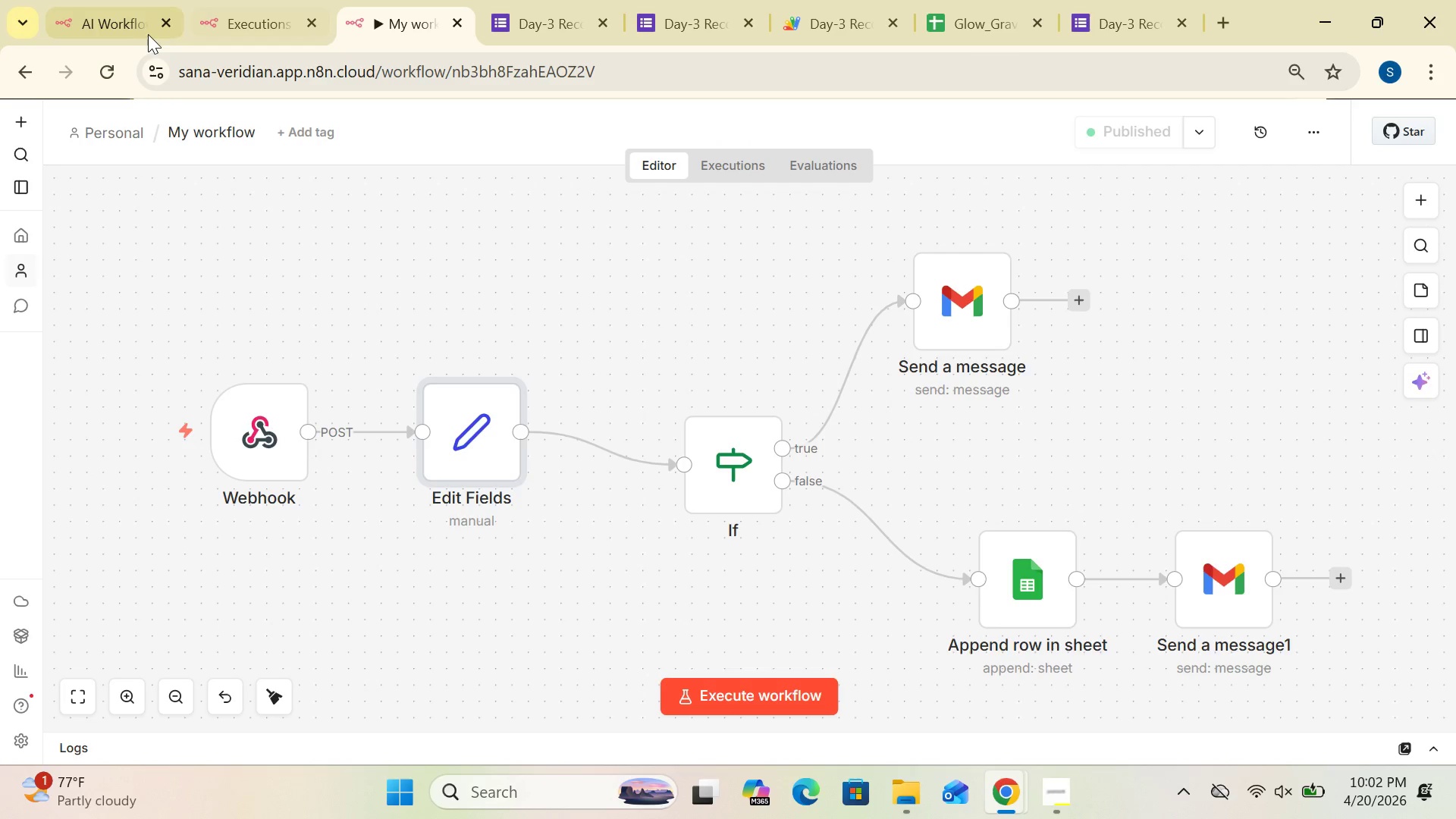 
left_click([130, 28])
 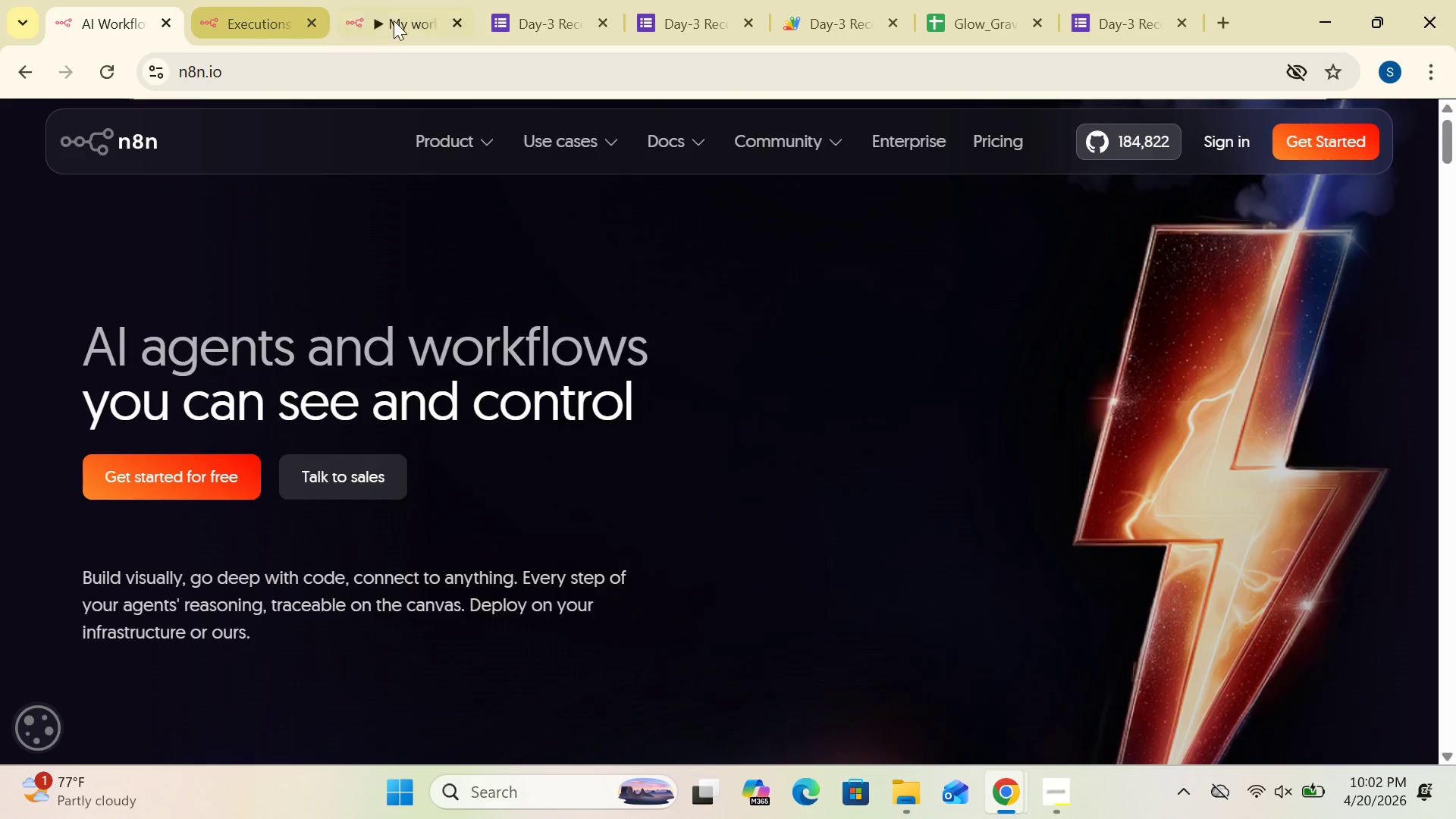 
left_click([399, 20])
 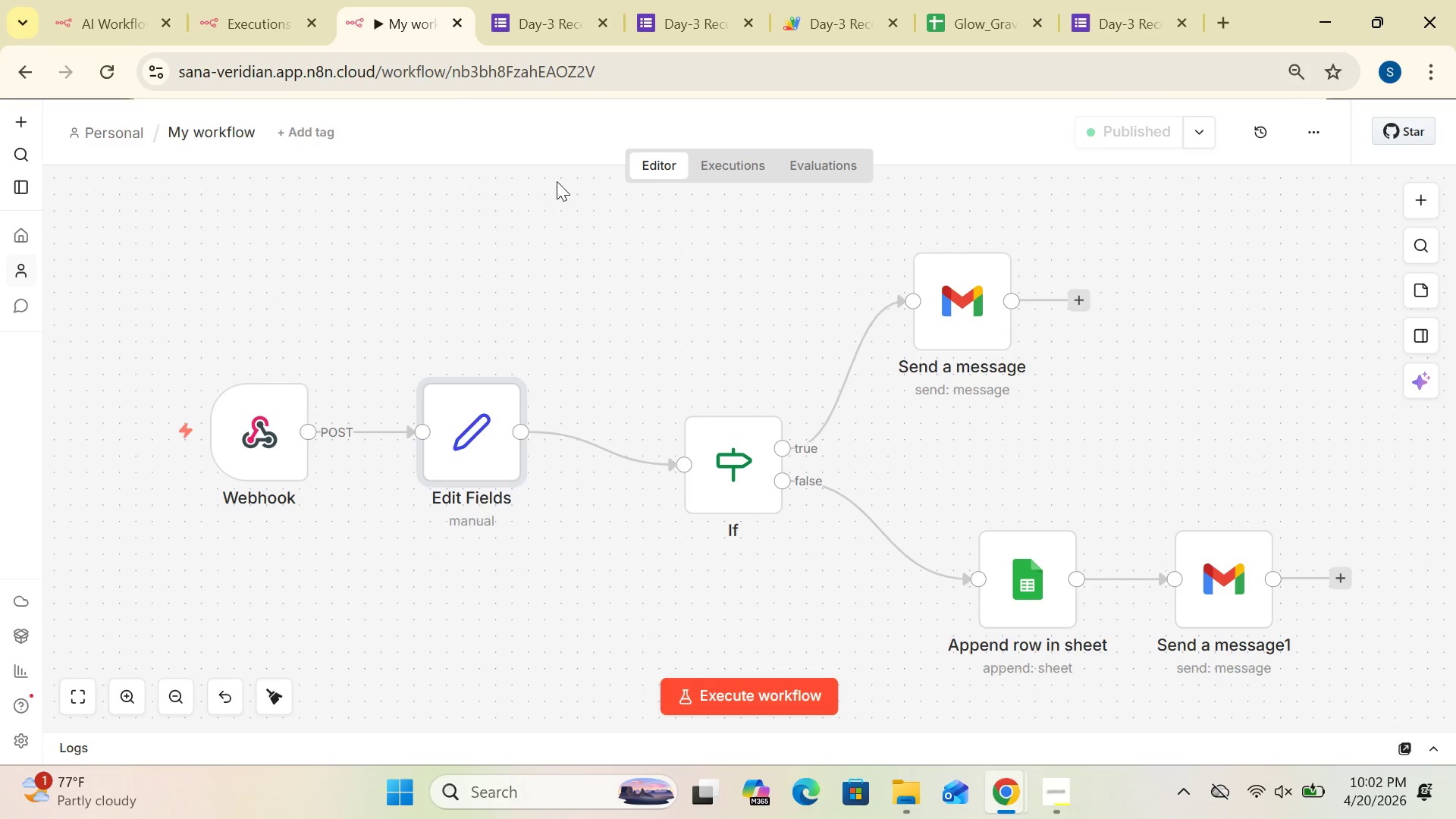 
wait(7.0)
 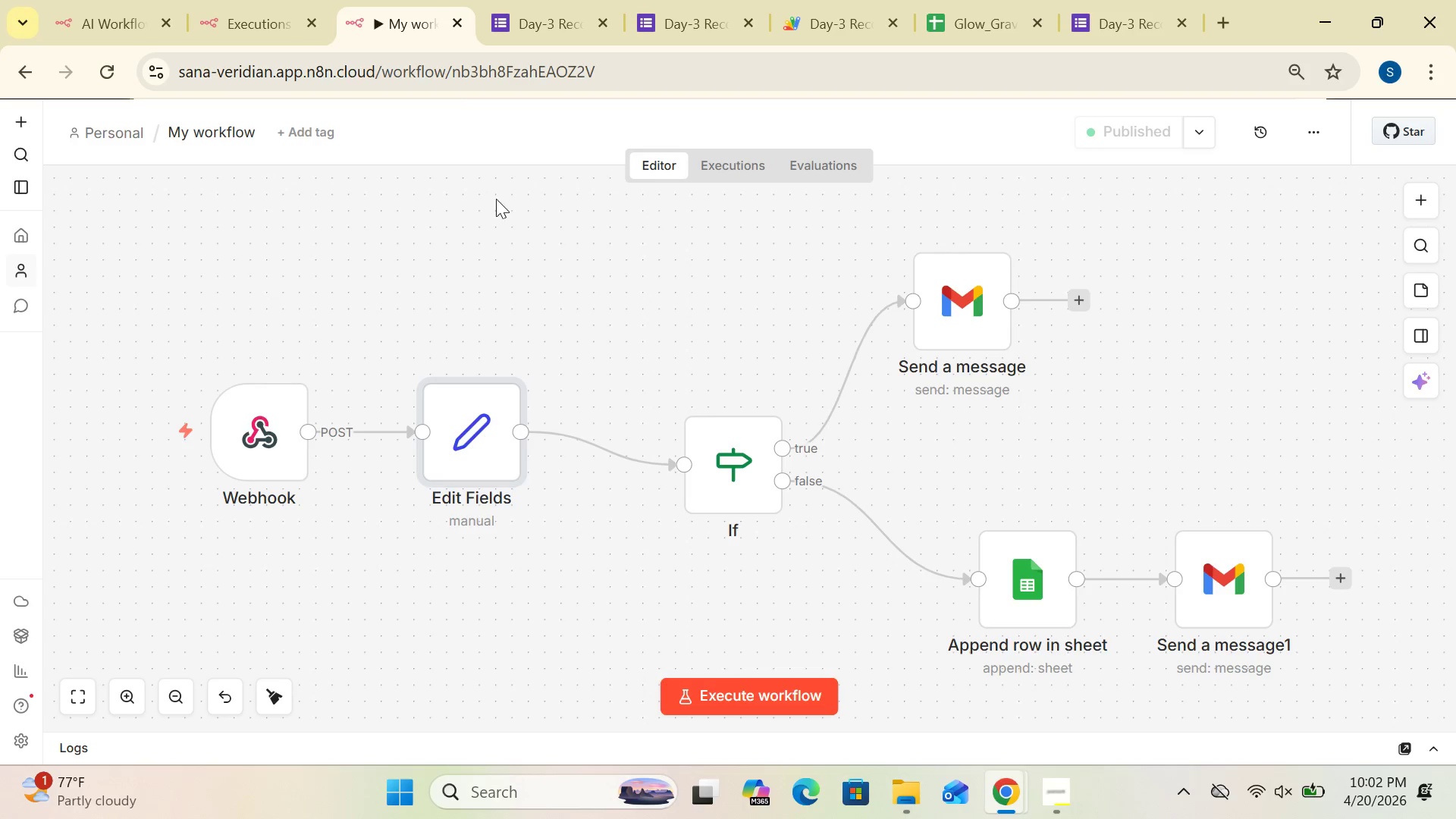 
left_click([1096, 27])
 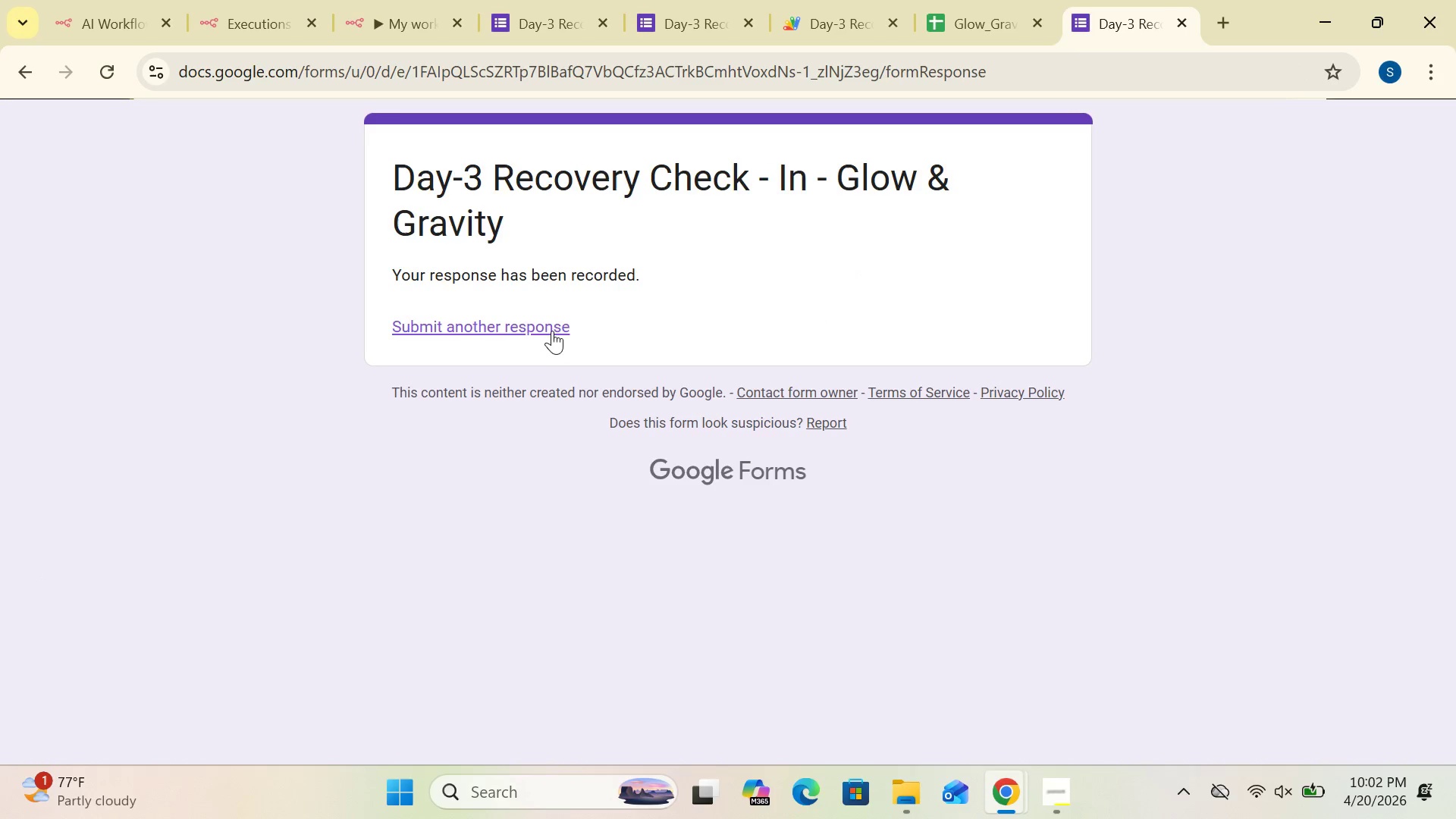 
left_click([550, 328])
 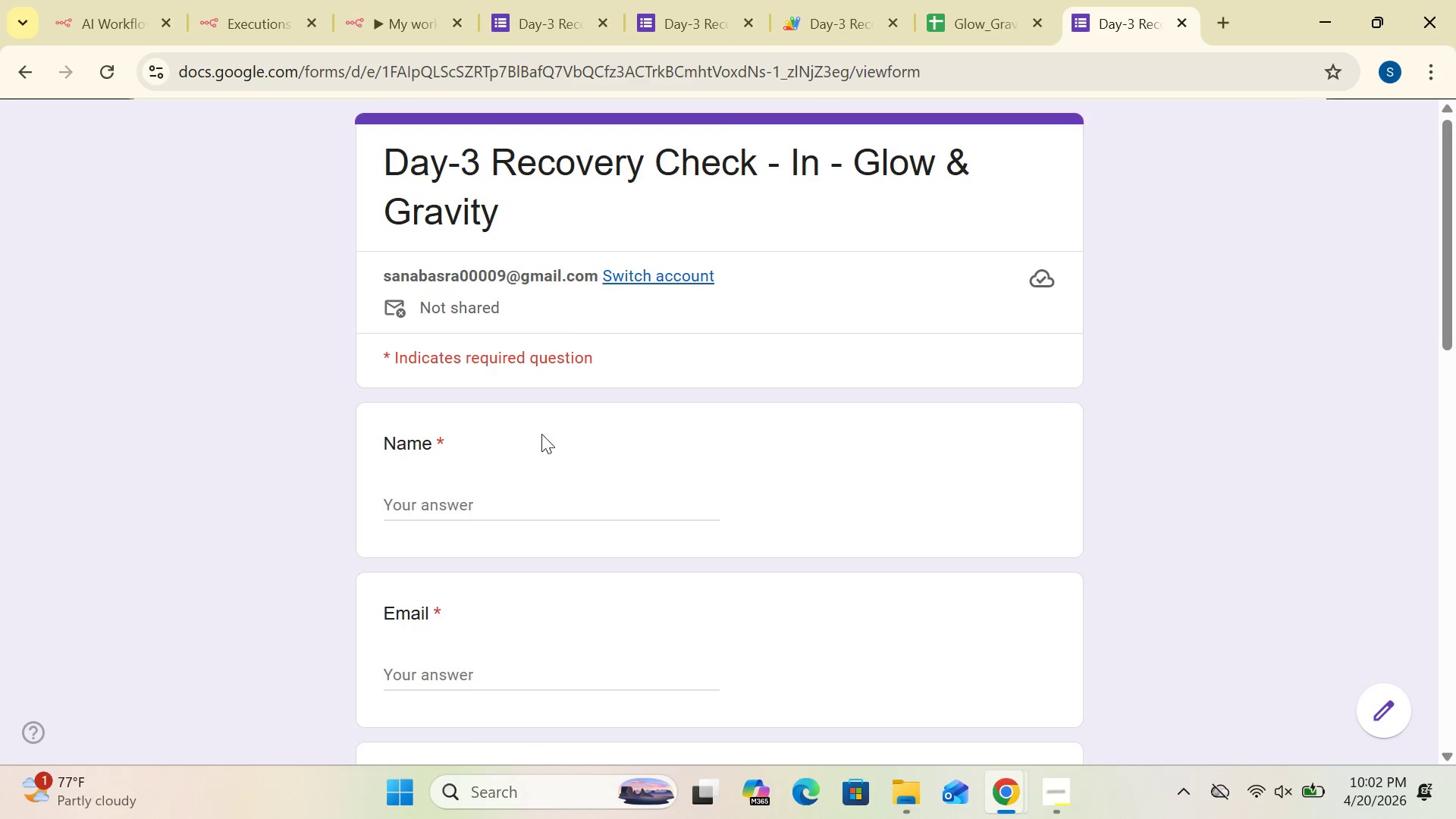 
left_click([493, 497])
 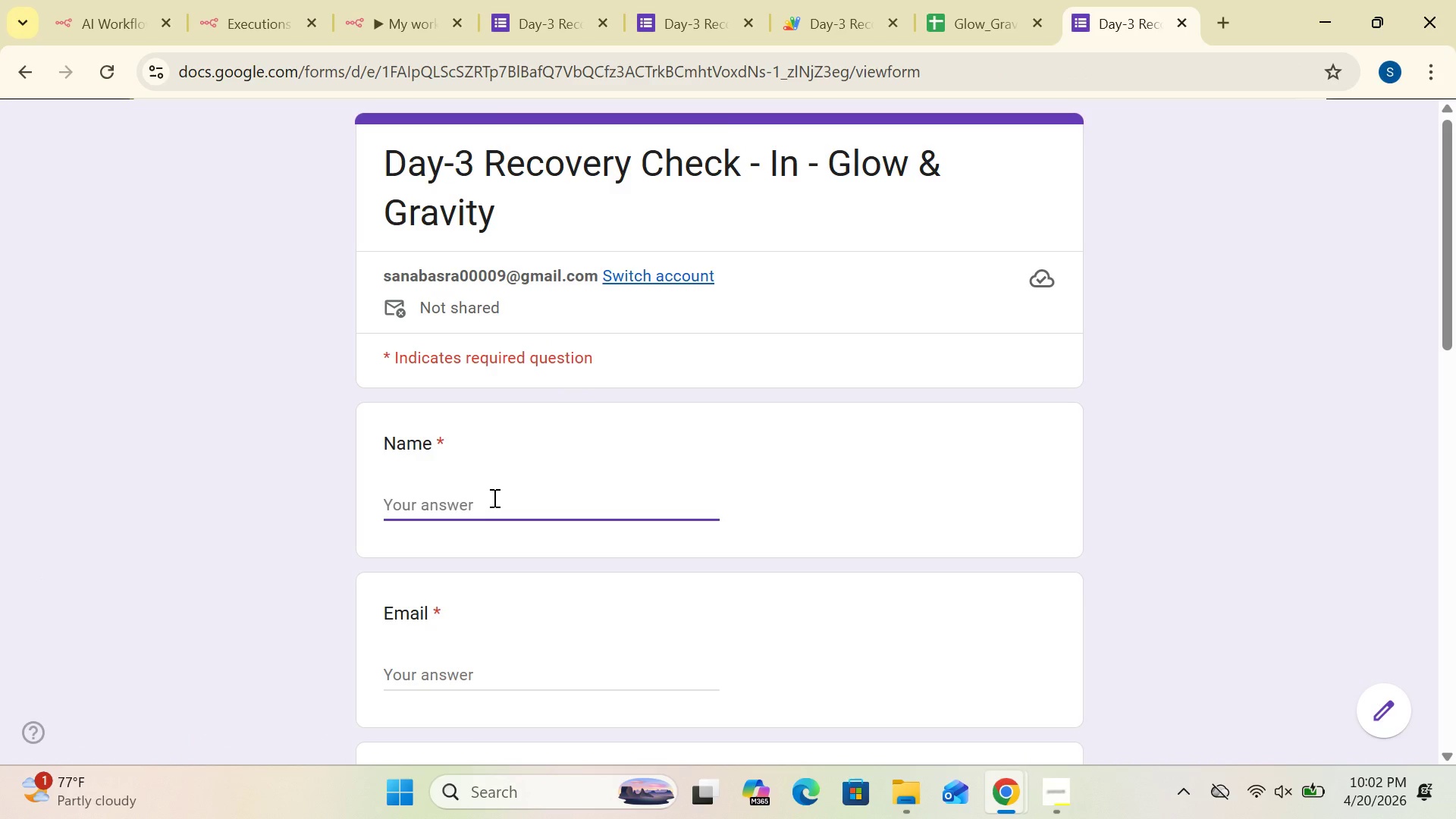 
type(ss)
key(Backspace)
key(Backspace)
type(Sara Johnson)
 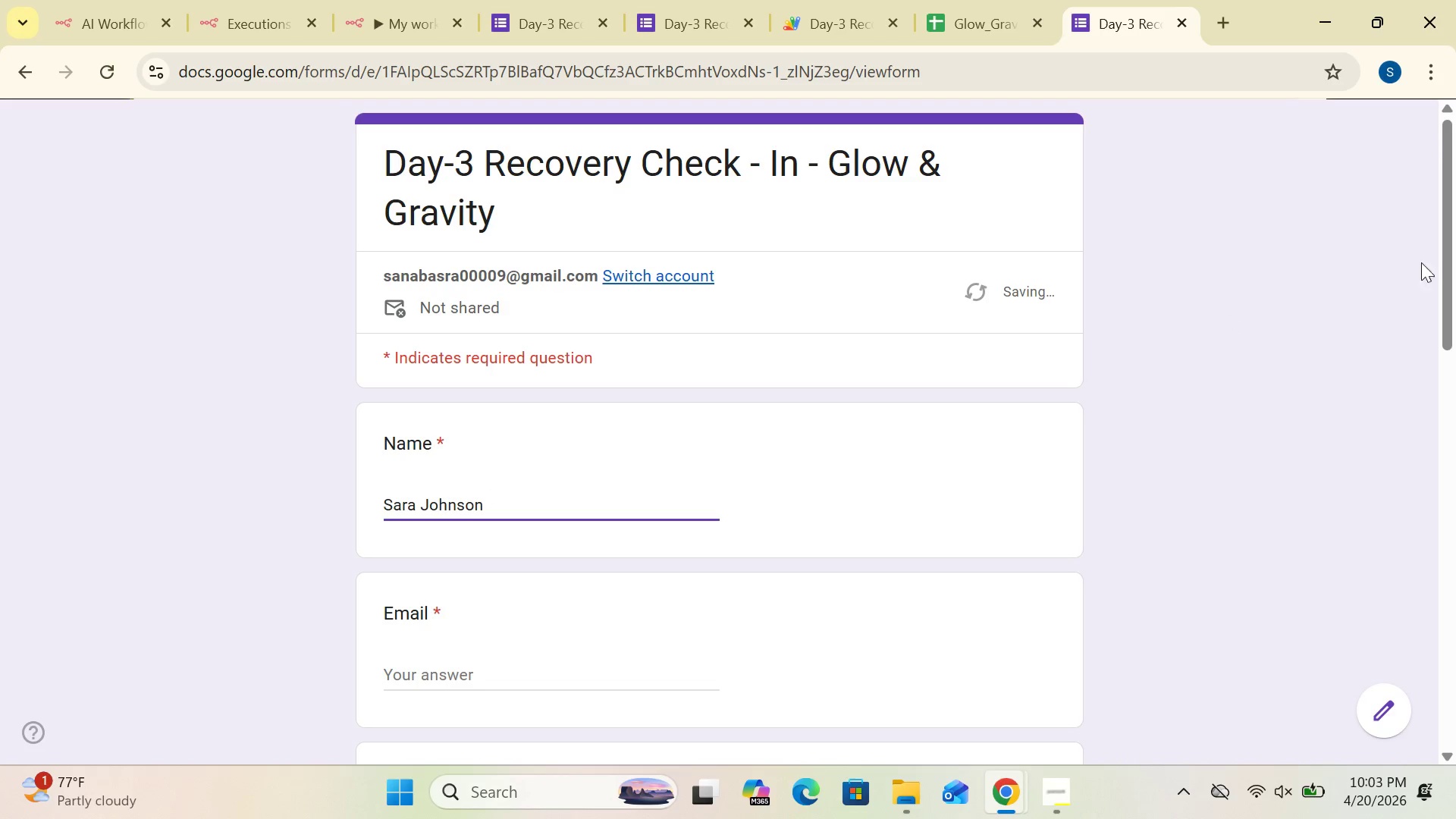 
left_click_drag(start_coordinate=[1443, 260], to_coordinate=[1440, 410])
 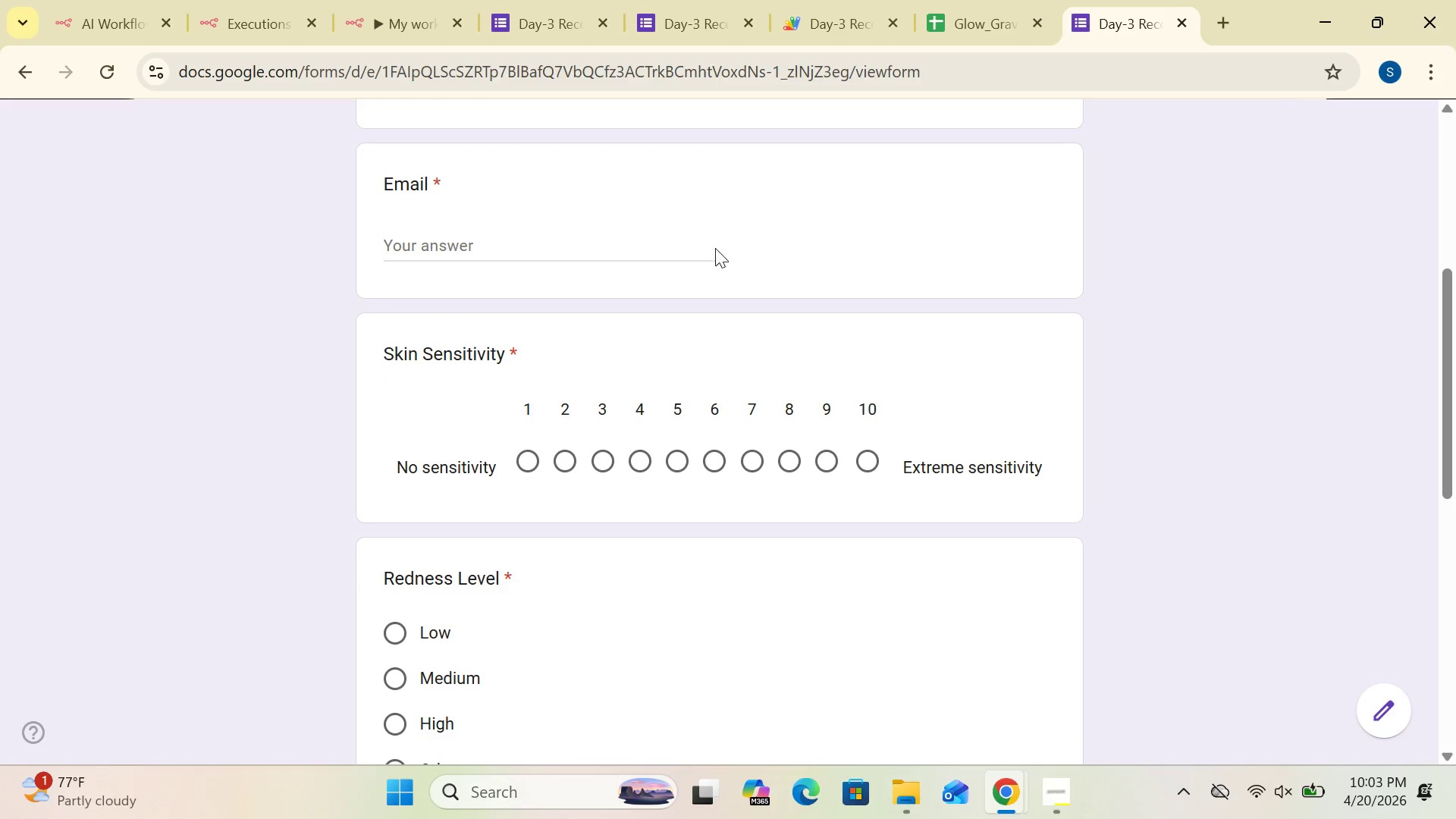 
left_click([699, 237])
 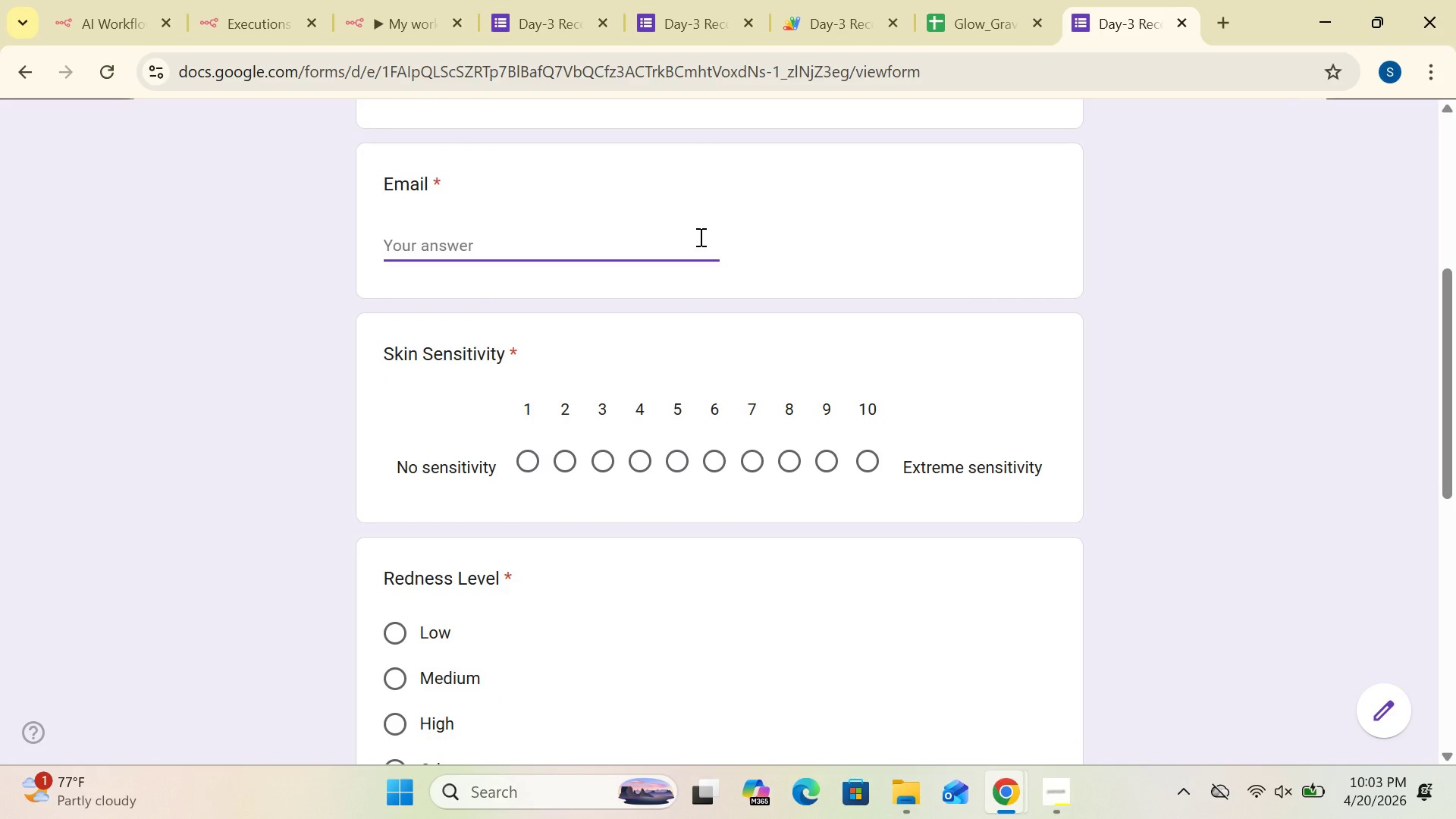 
type(sanabasra00009@gmail.com)
 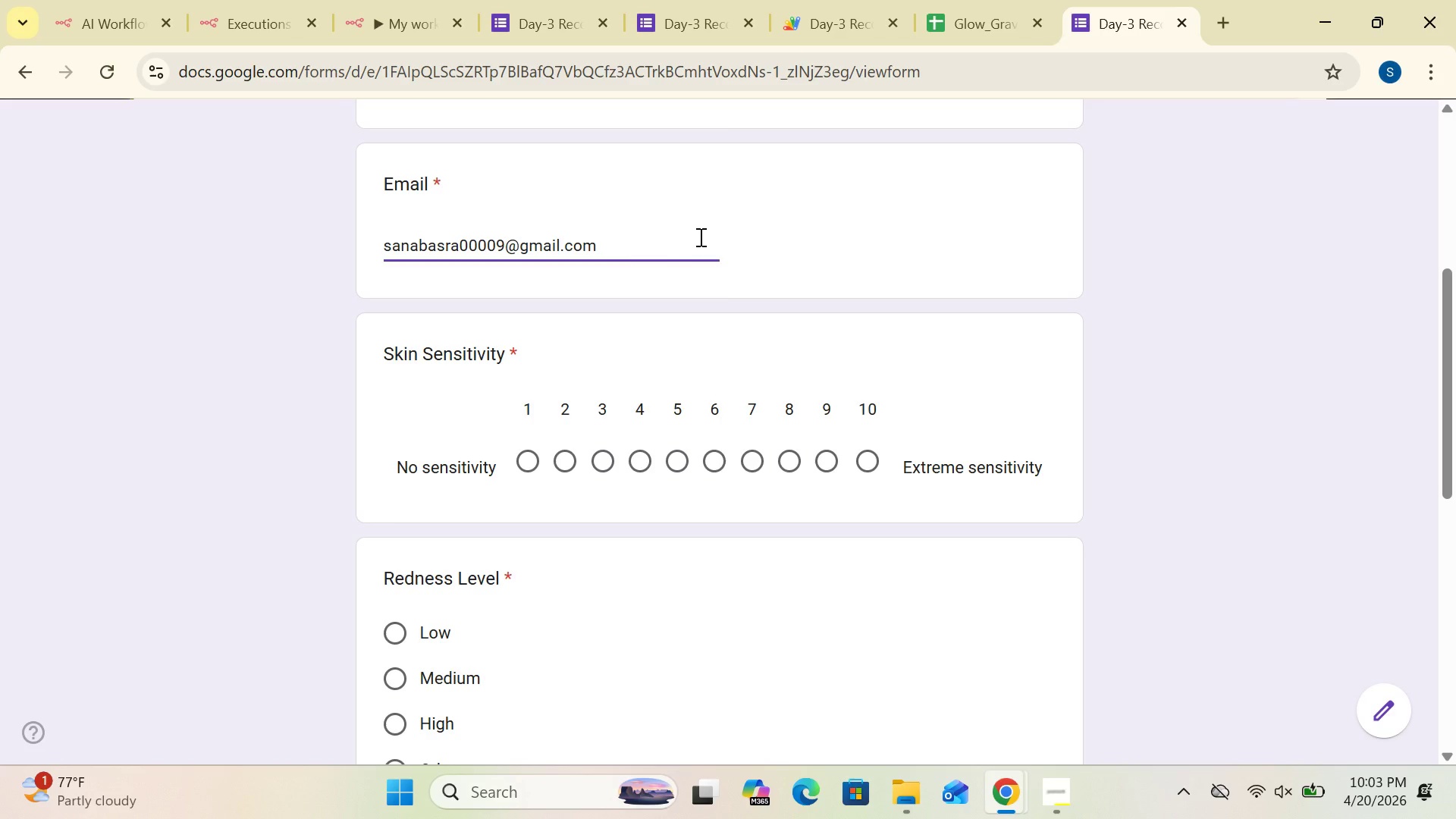 
left_click([604, 455])
 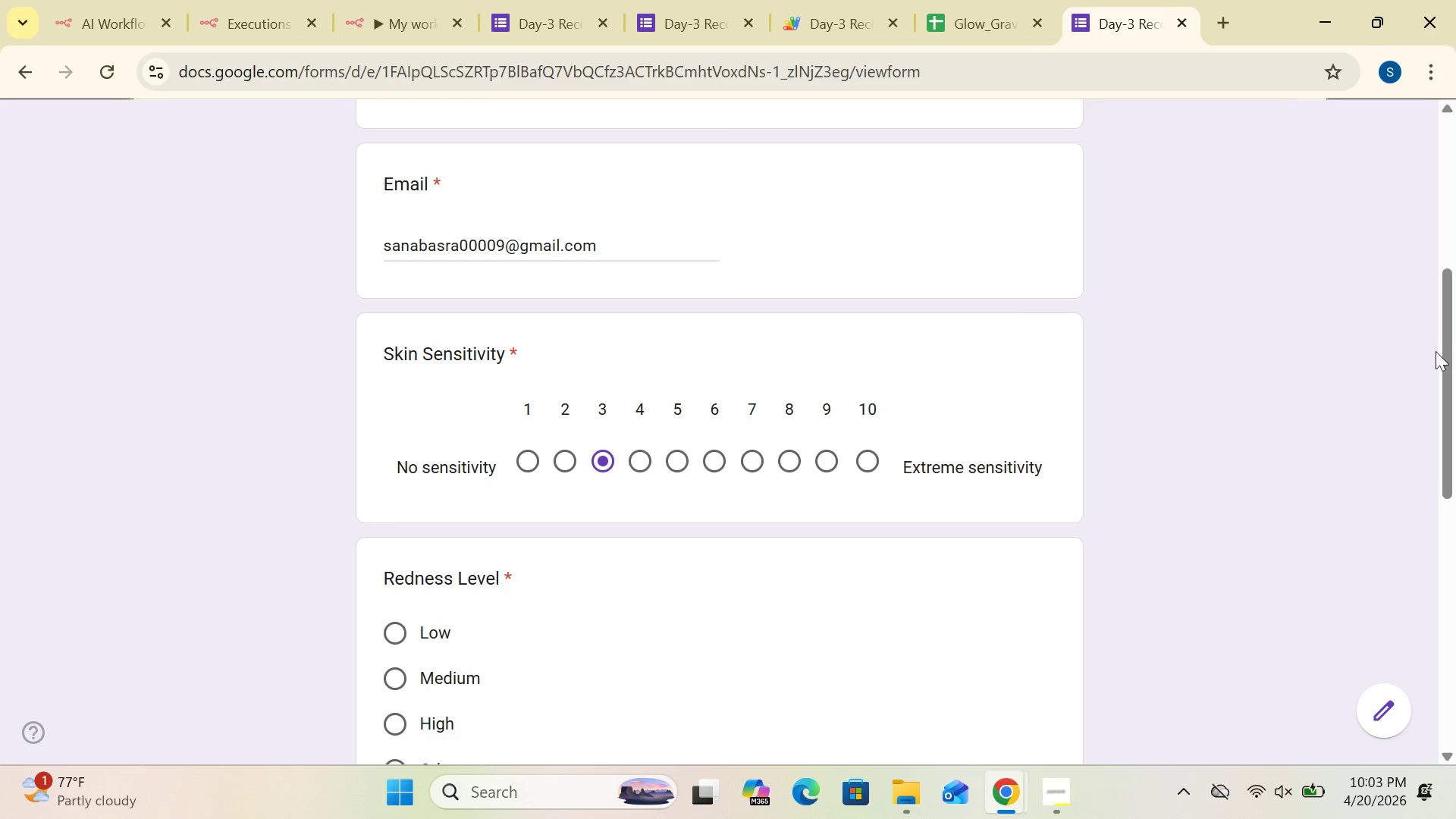 
left_click_drag(start_coordinate=[1446, 355], to_coordinate=[1441, 512])
 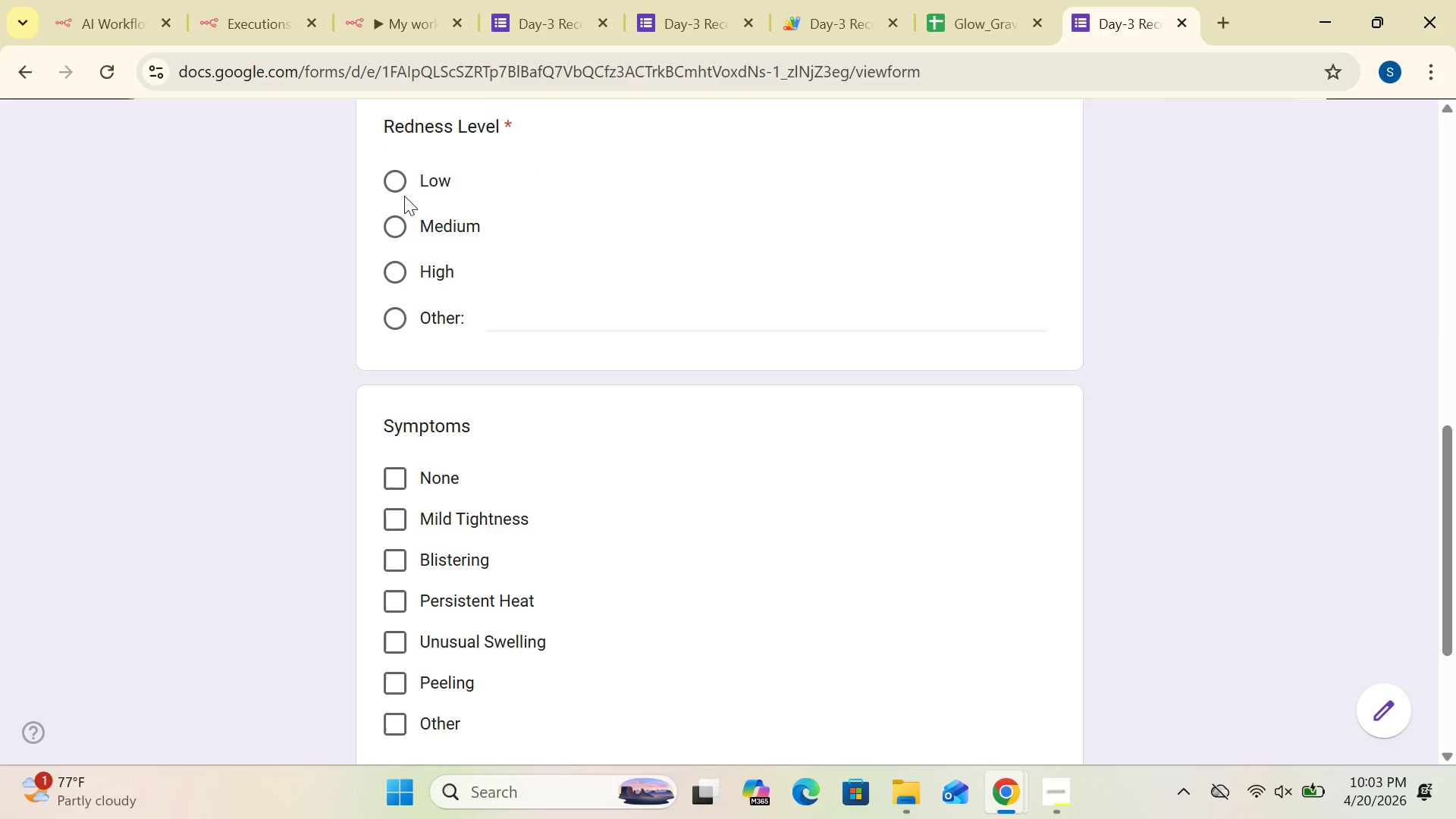 
left_click([396, 180])
 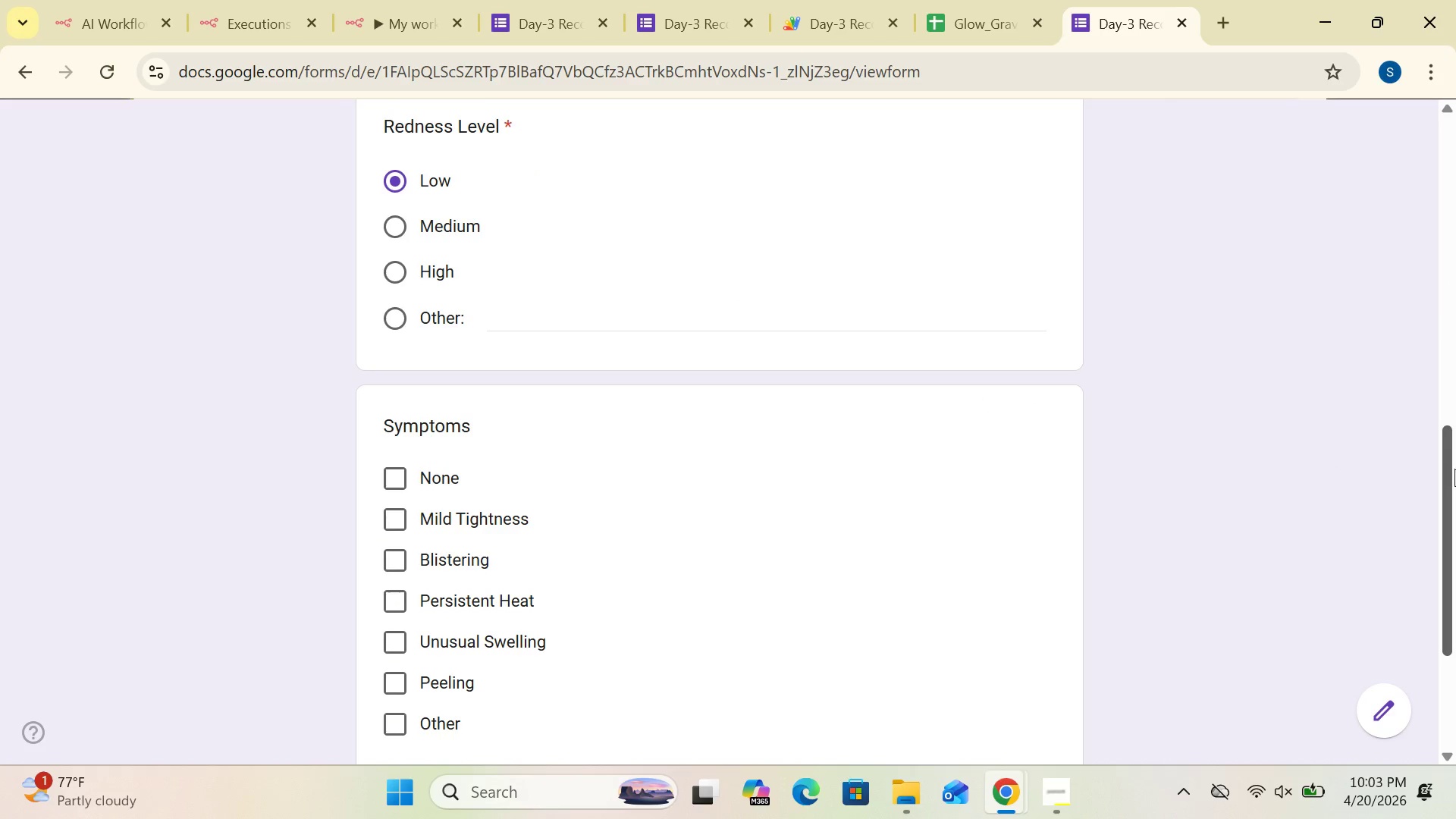 
left_click_drag(start_coordinate=[1445, 472], to_coordinate=[1444, 535])
 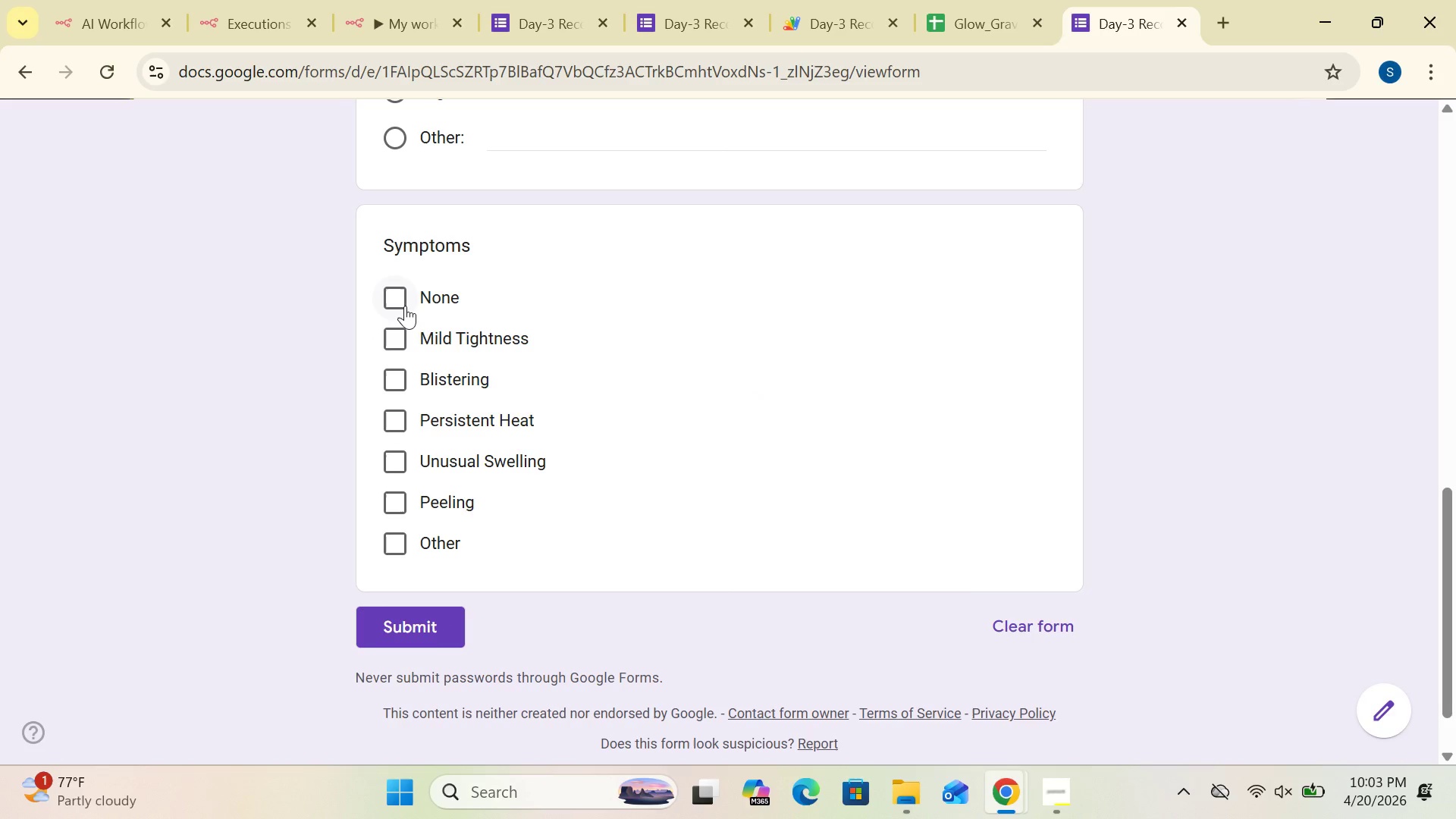 
left_click([398, 299])
 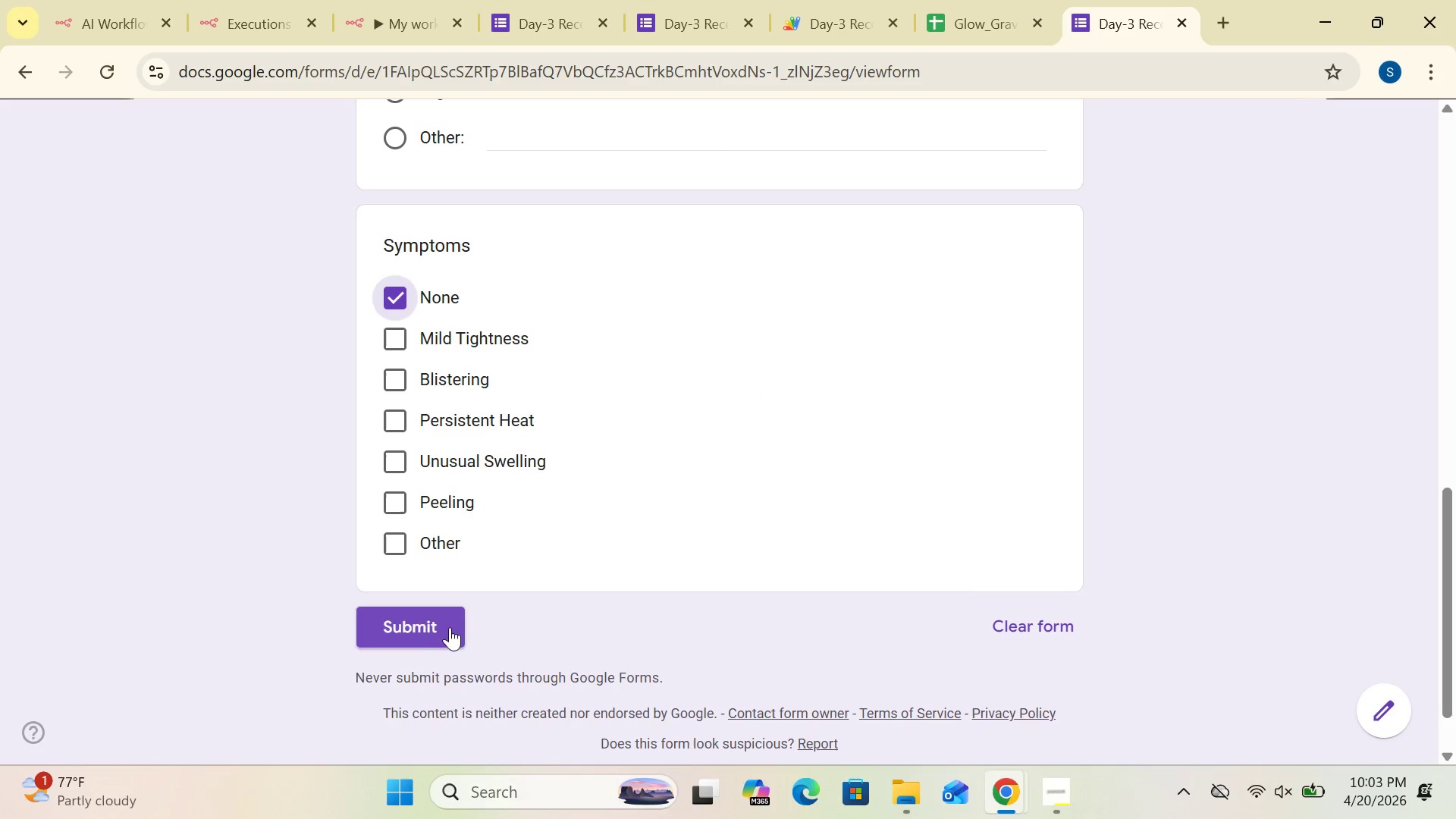 
left_click([419, 623])
 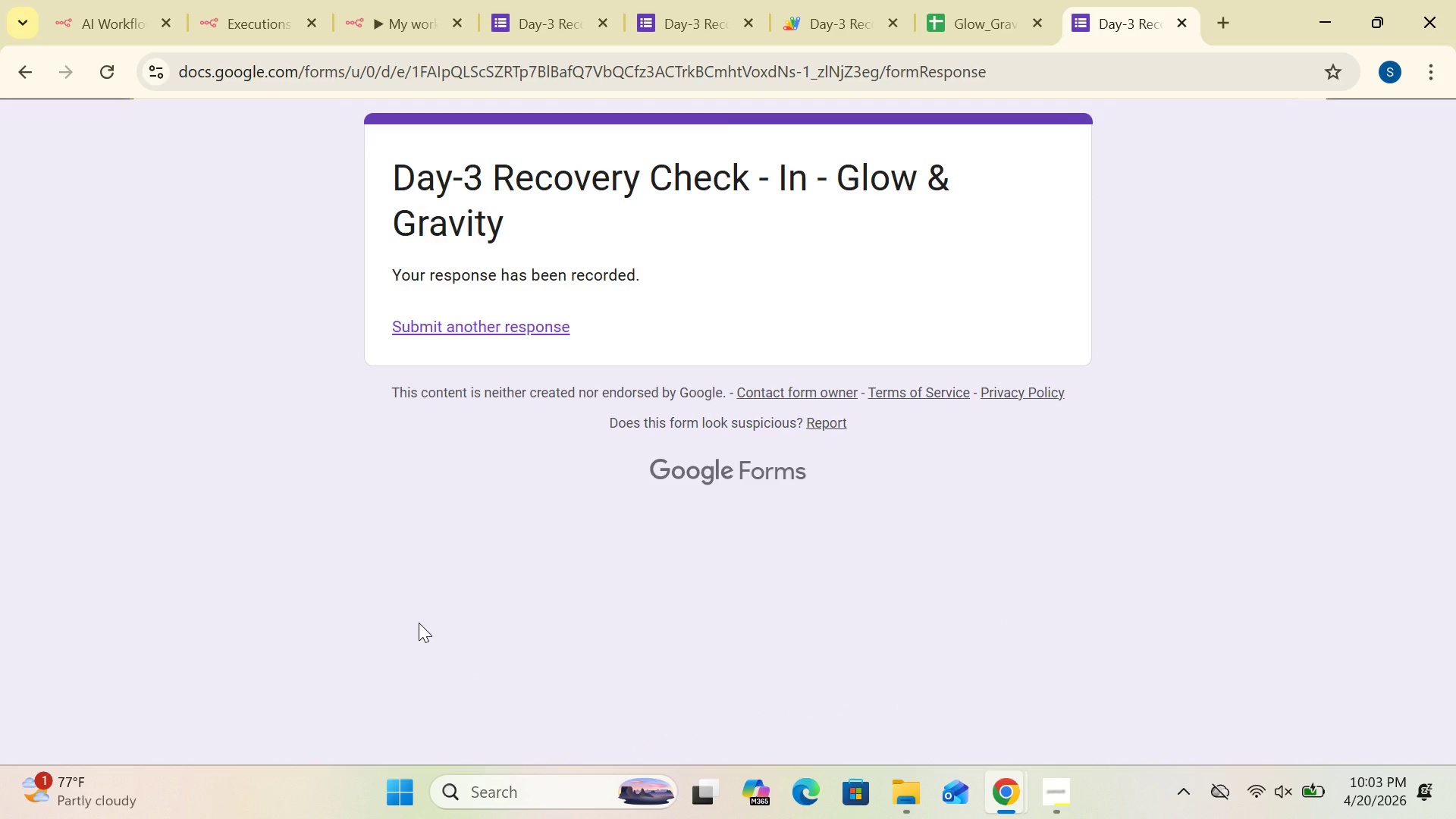 
wait(5.08)
 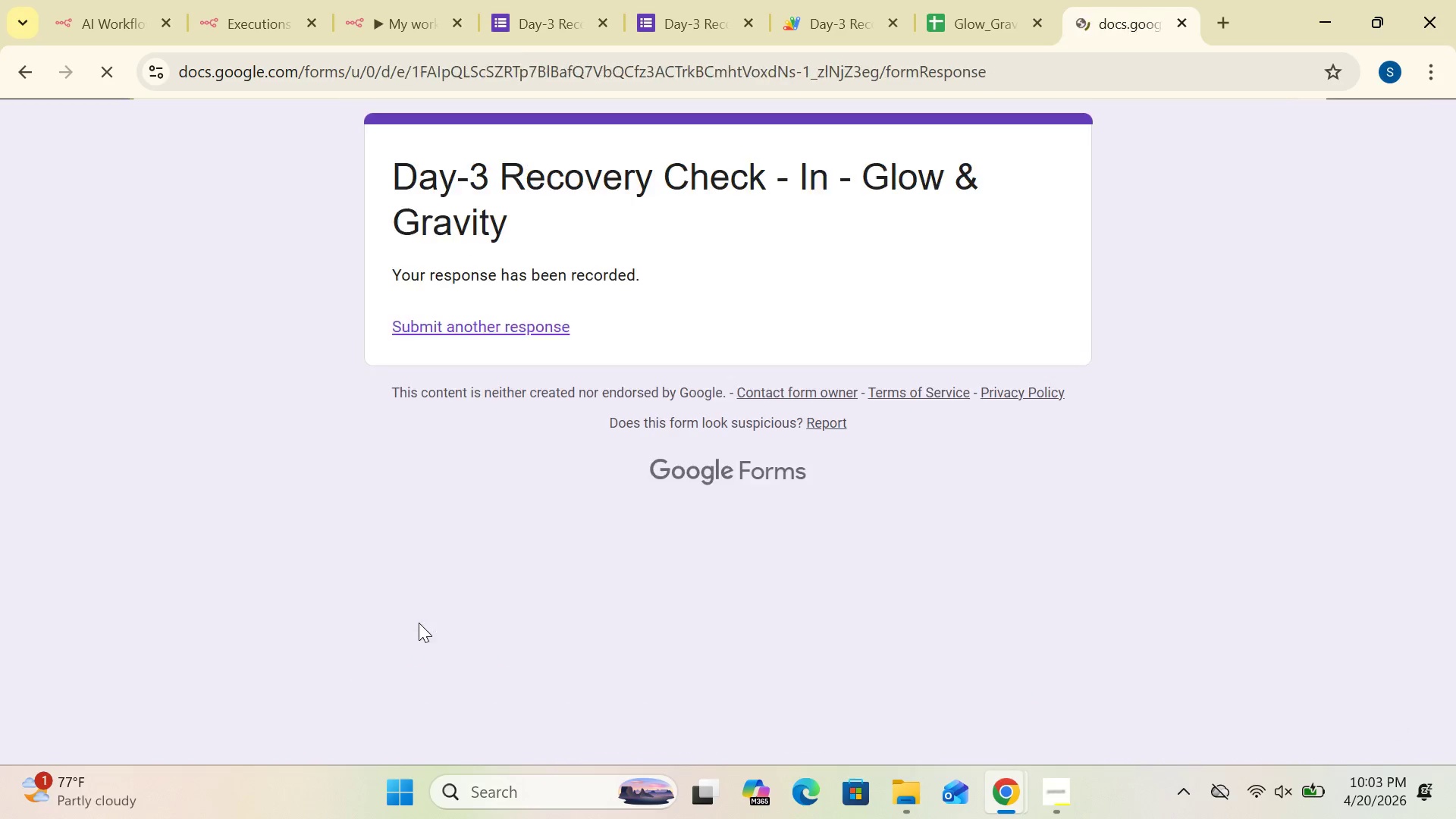 
left_click_drag(start_coordinate=[419, 623], to_coordinate=[278, 349])
 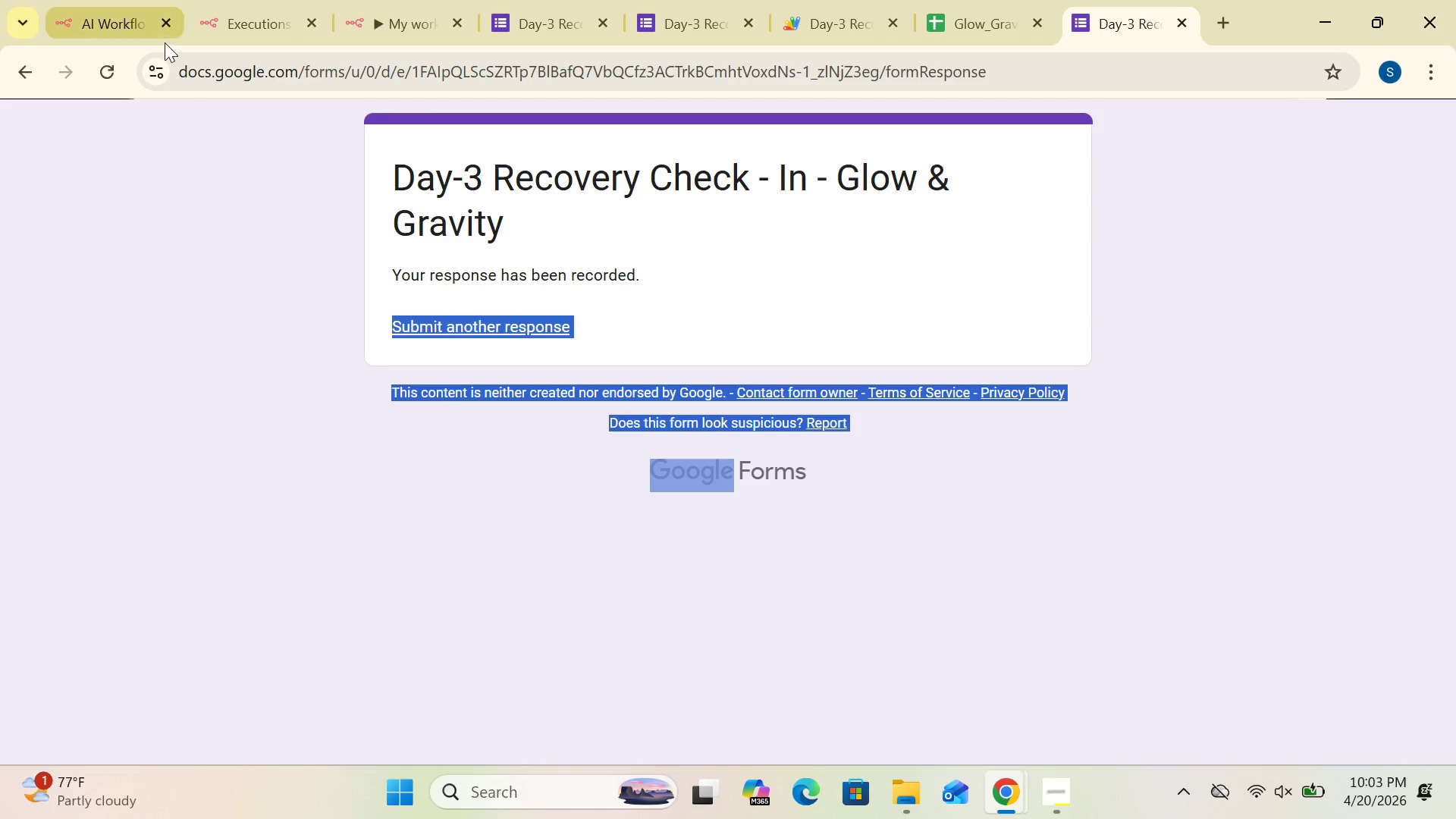 
left_click([249, 27])
 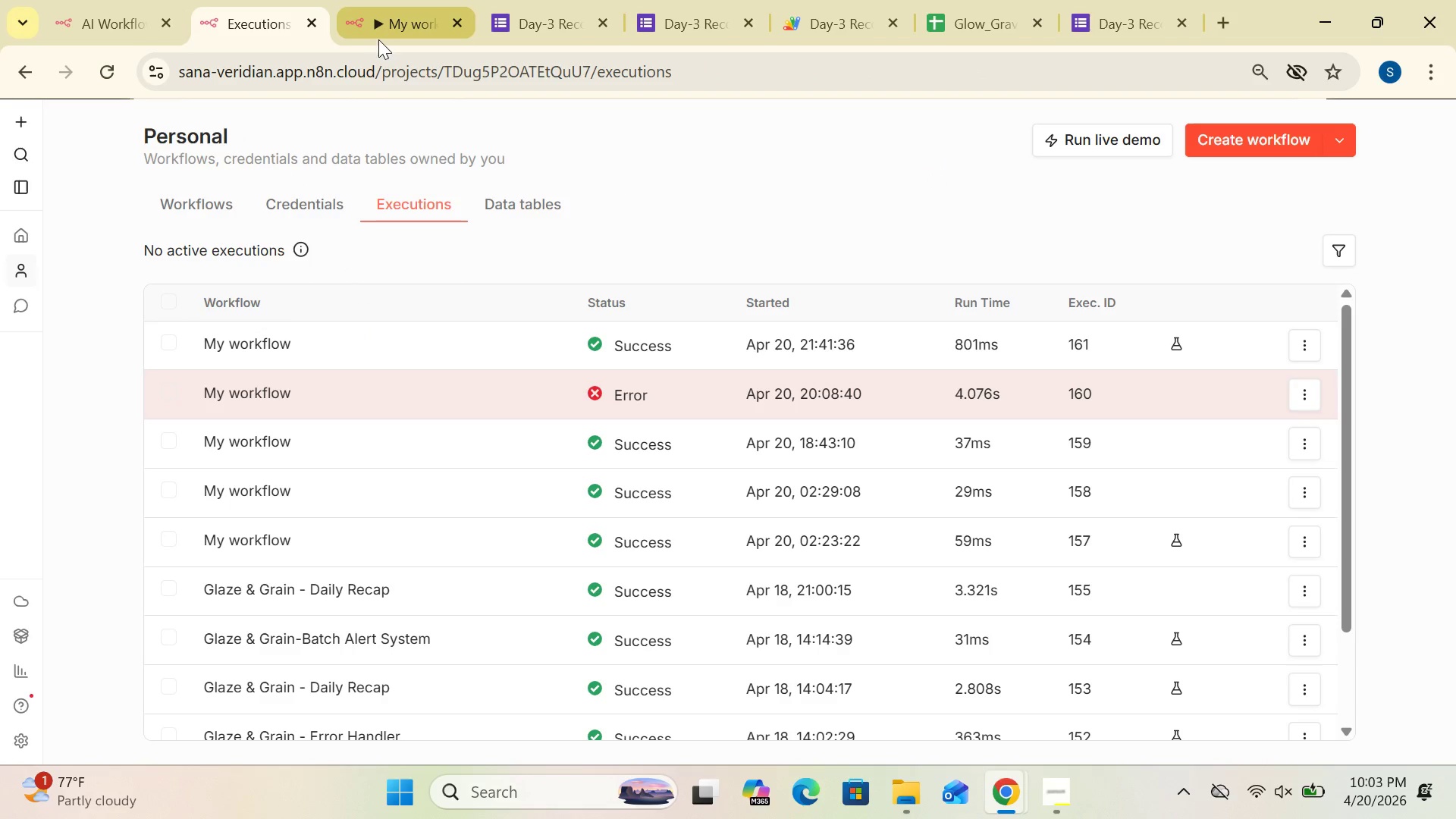 
left_click([386, 37])
 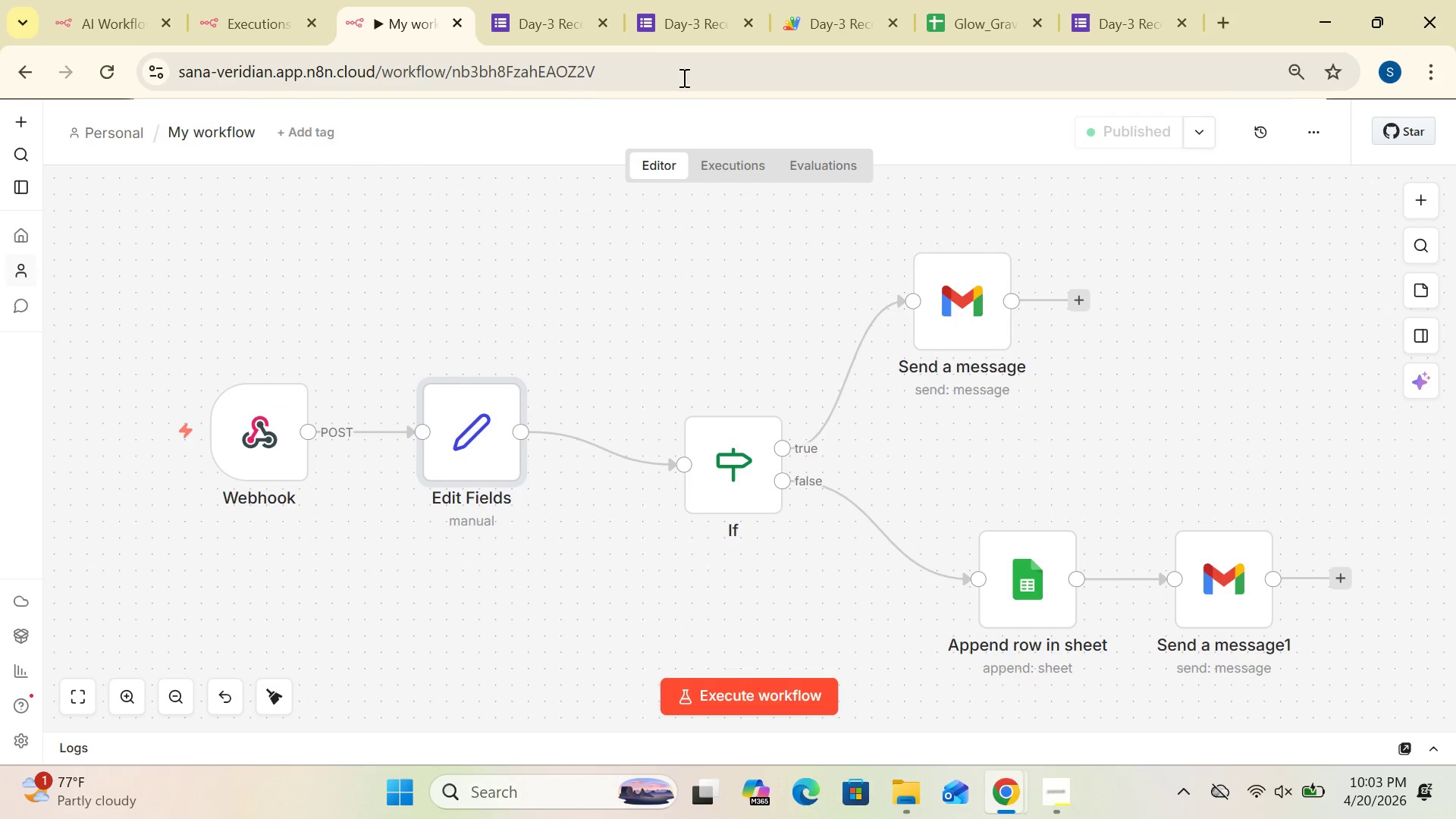 
left_click([815, 30])
 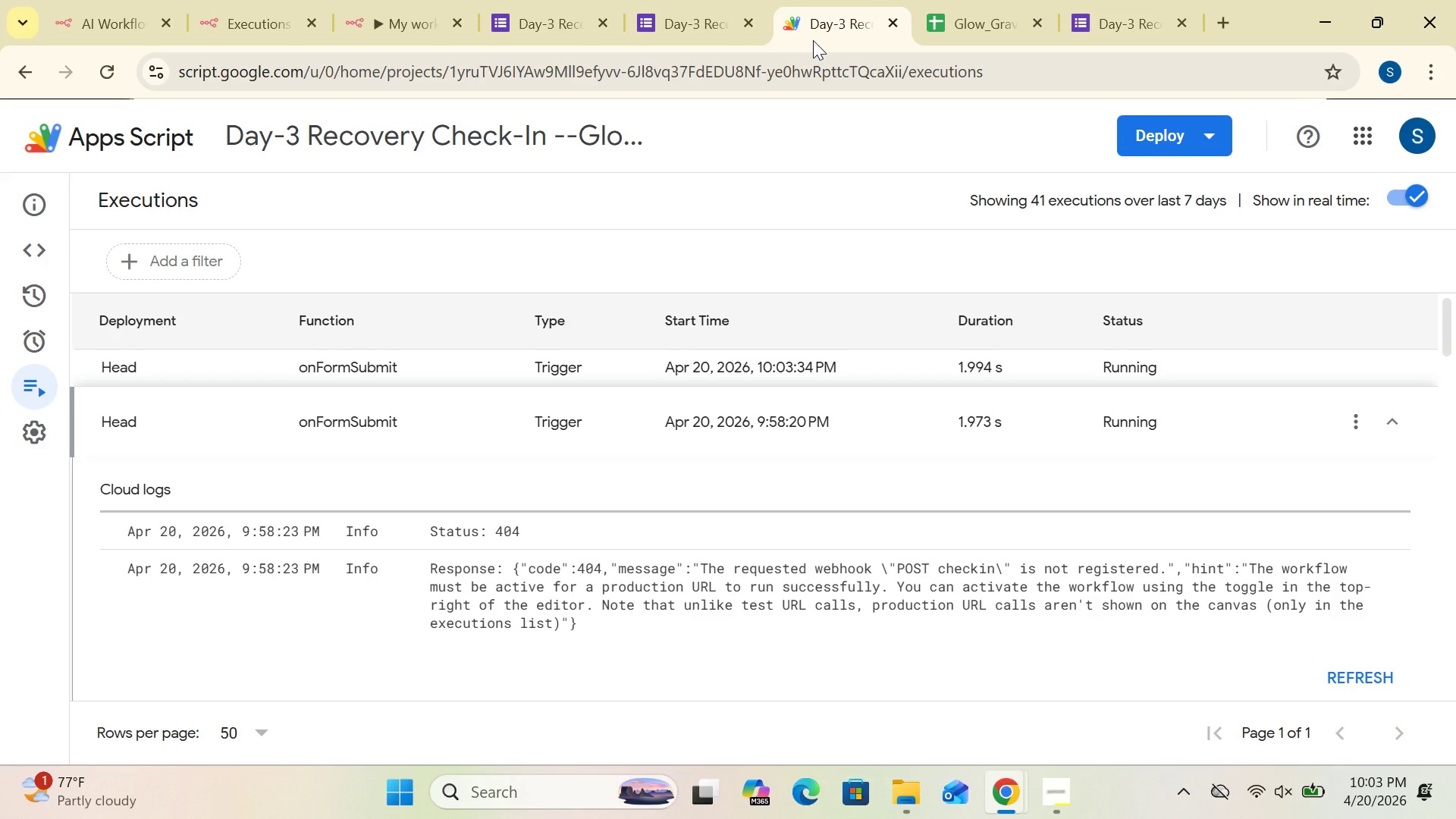 
wait(10.61)
 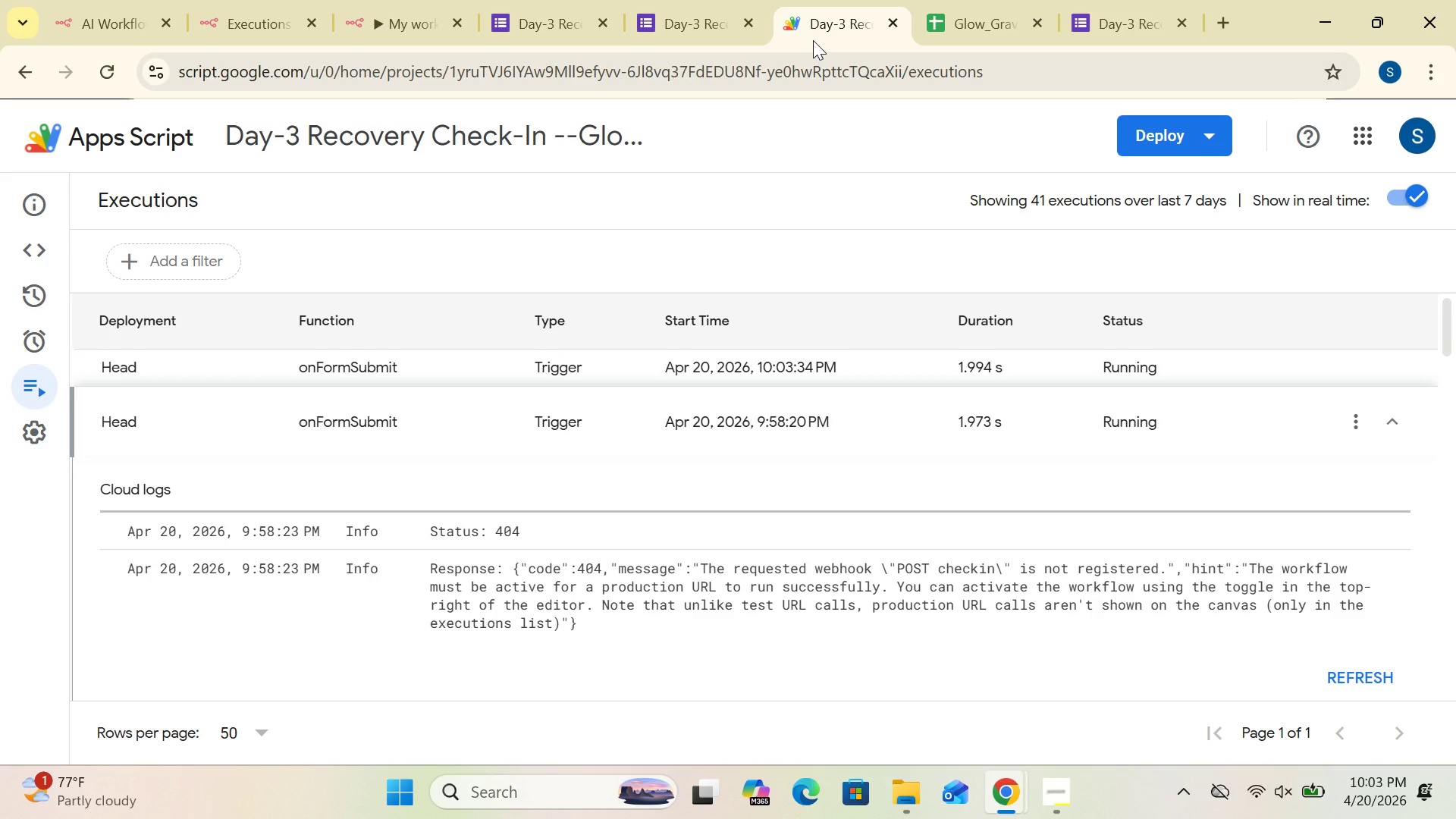 
left_click([1395, 420])
 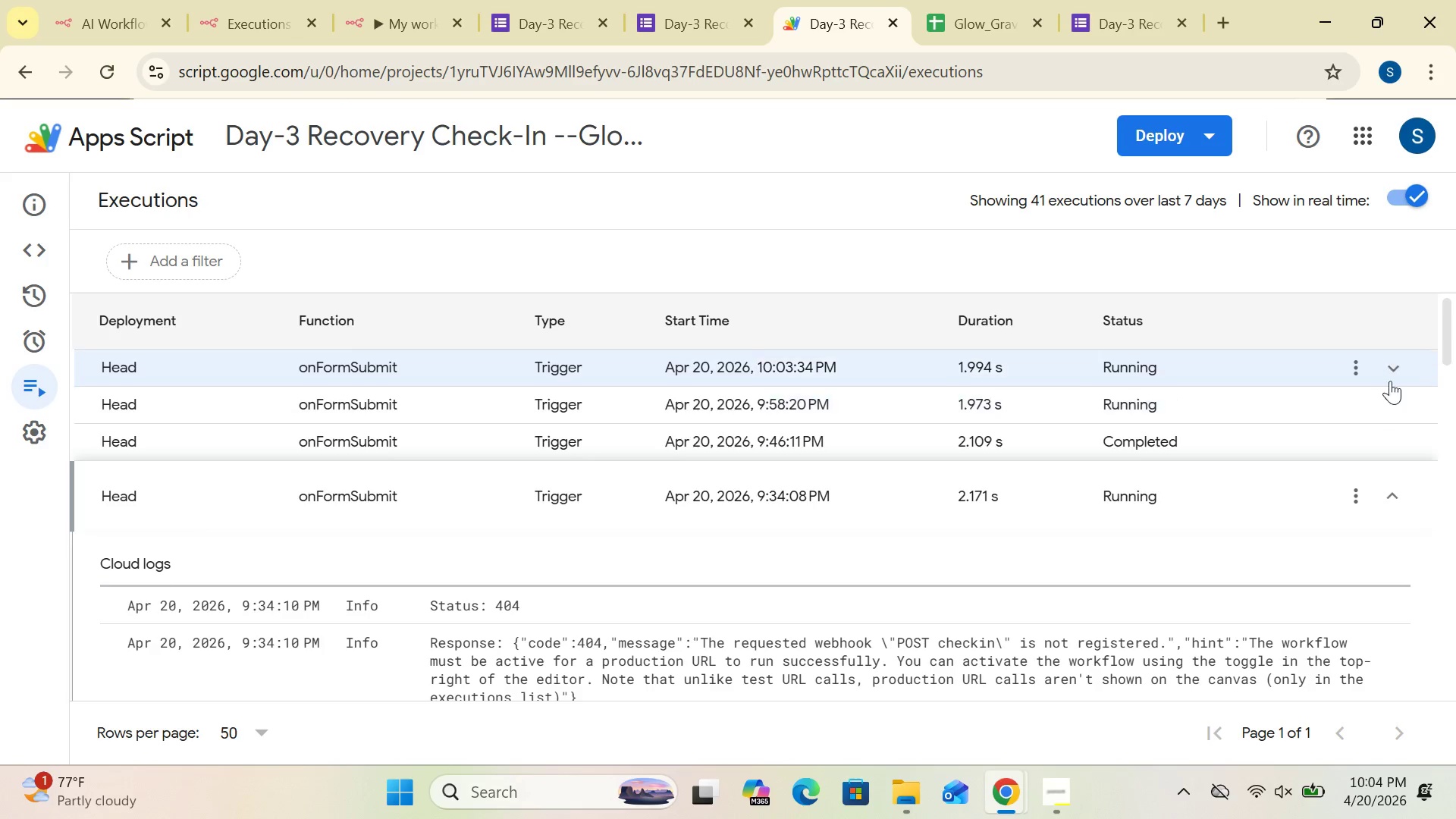 
left_click([1390, 368])
 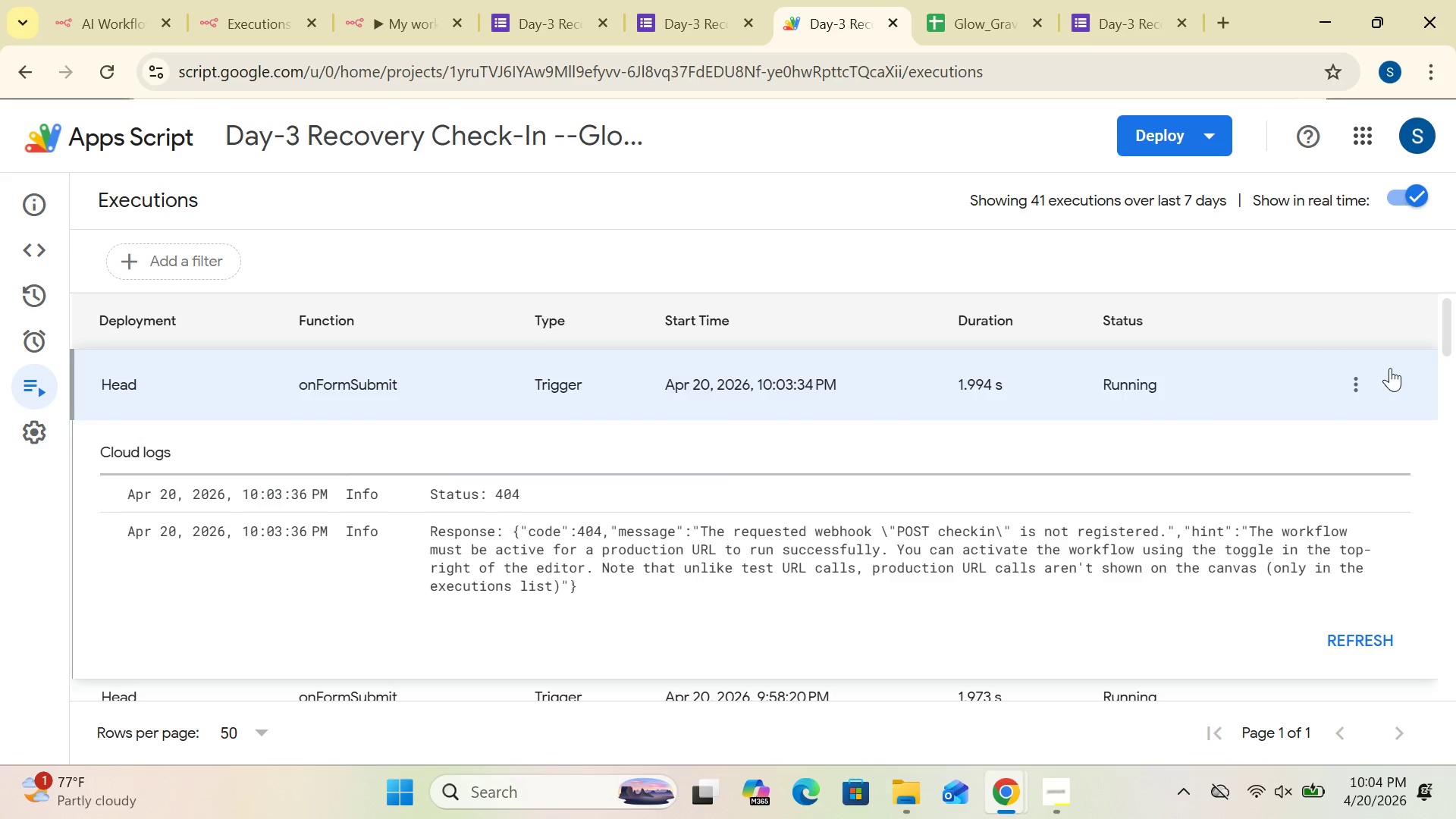 
left_click([1390, 368])
 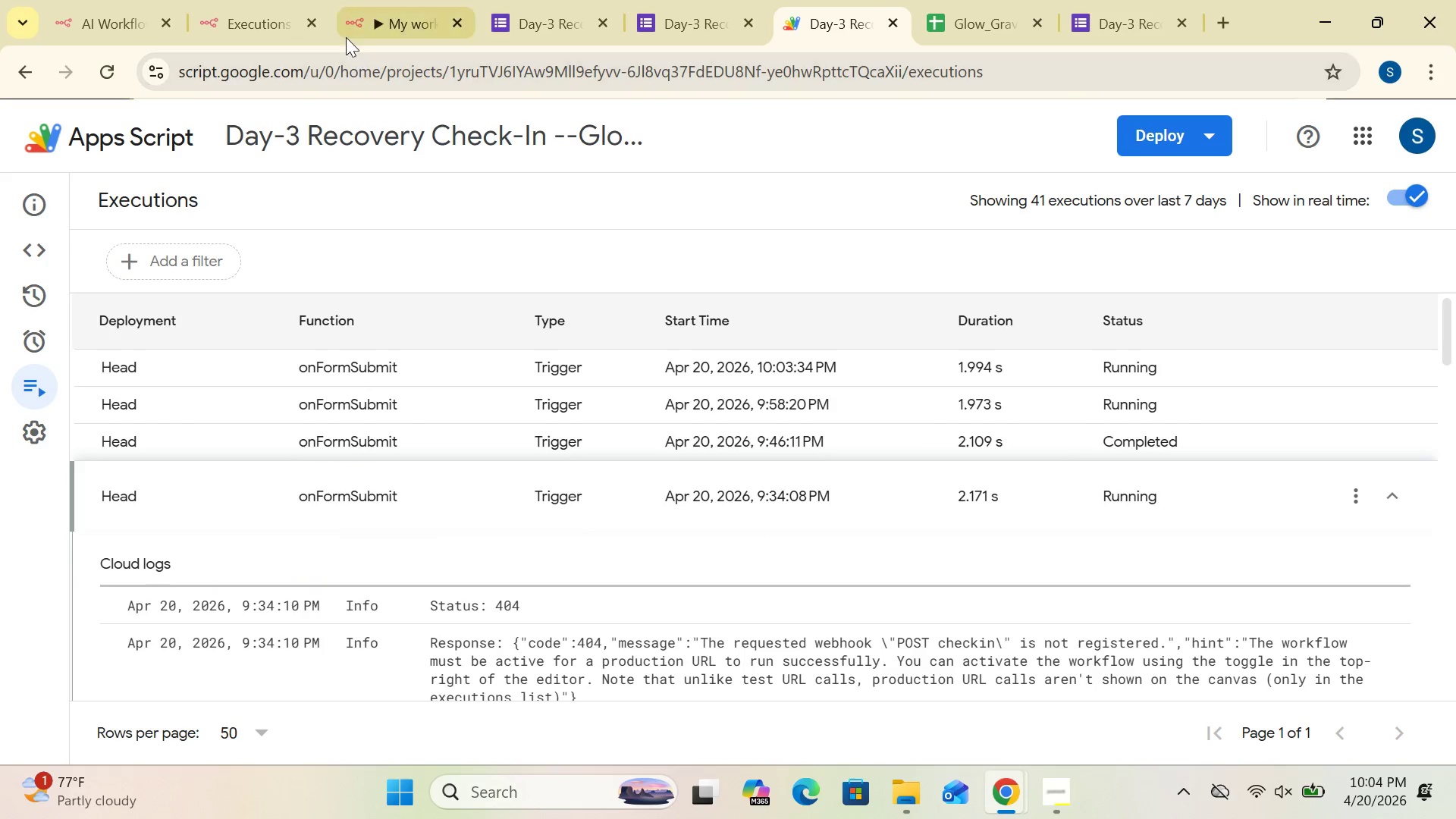 
left_click([413, 25])
 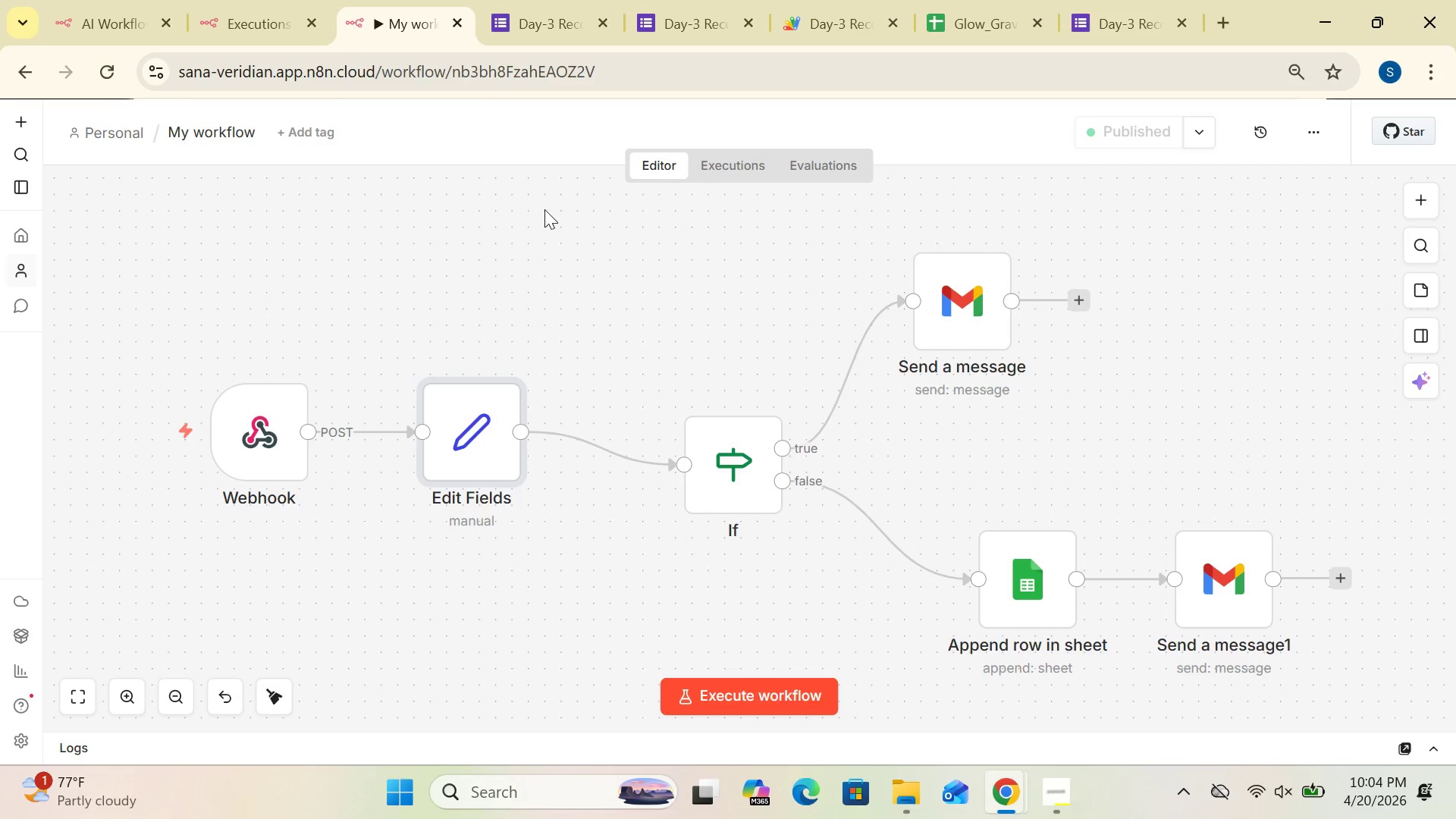 
left_click_drag(start_coordinate=[546, 232], to_coordinate=[368, 129])
 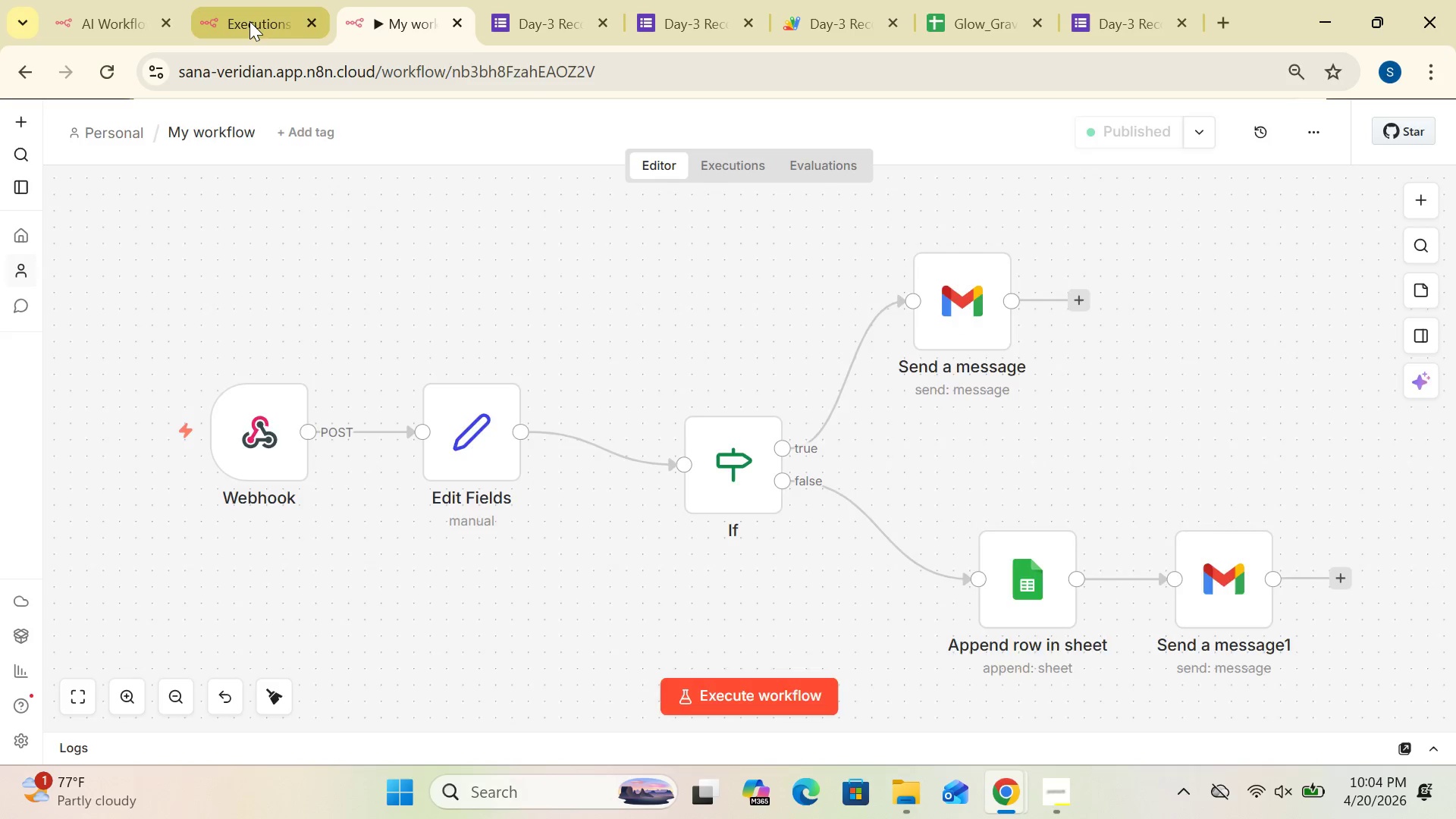 
left_click([249, 21])
 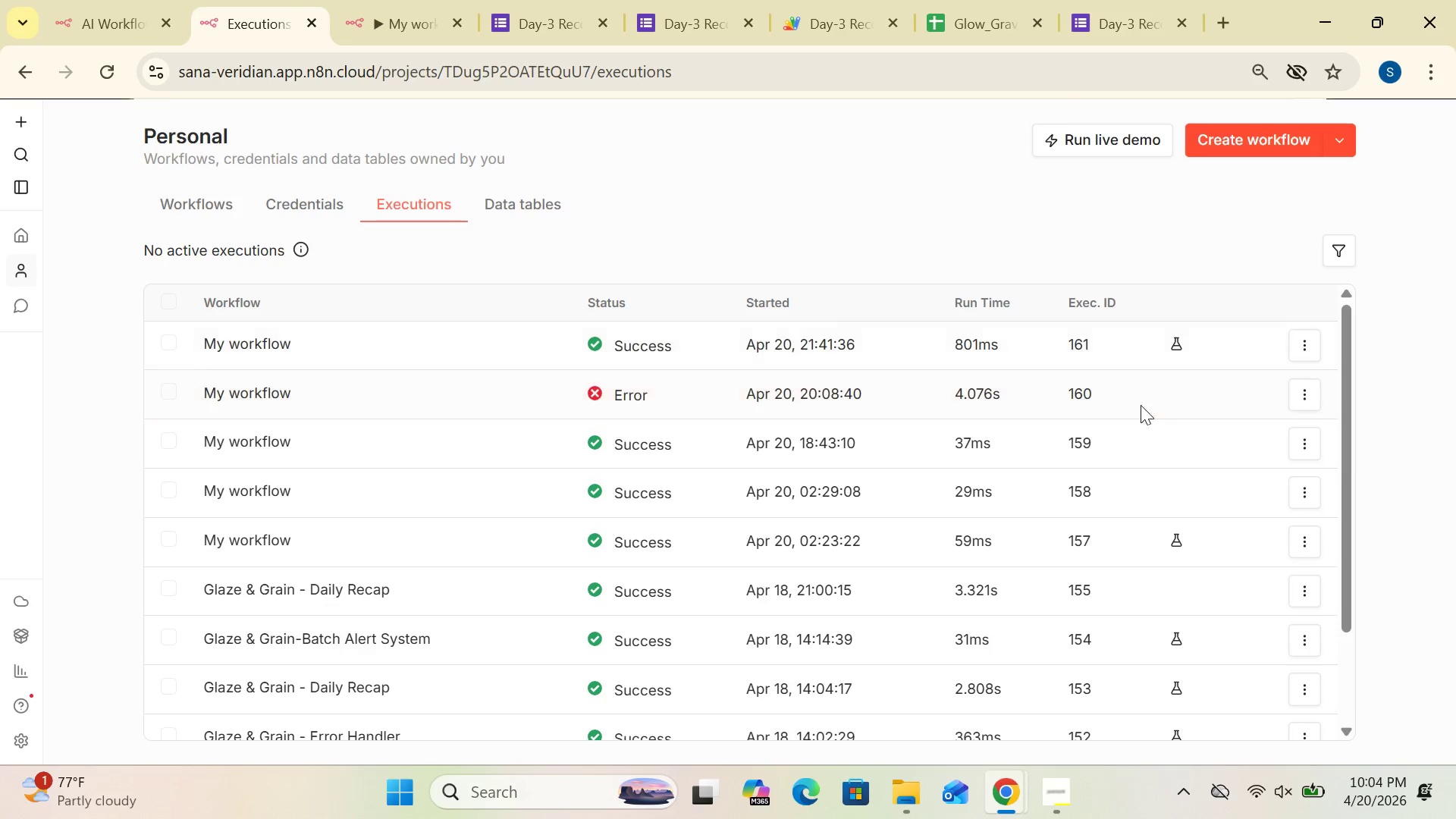 
wait(5.39)
 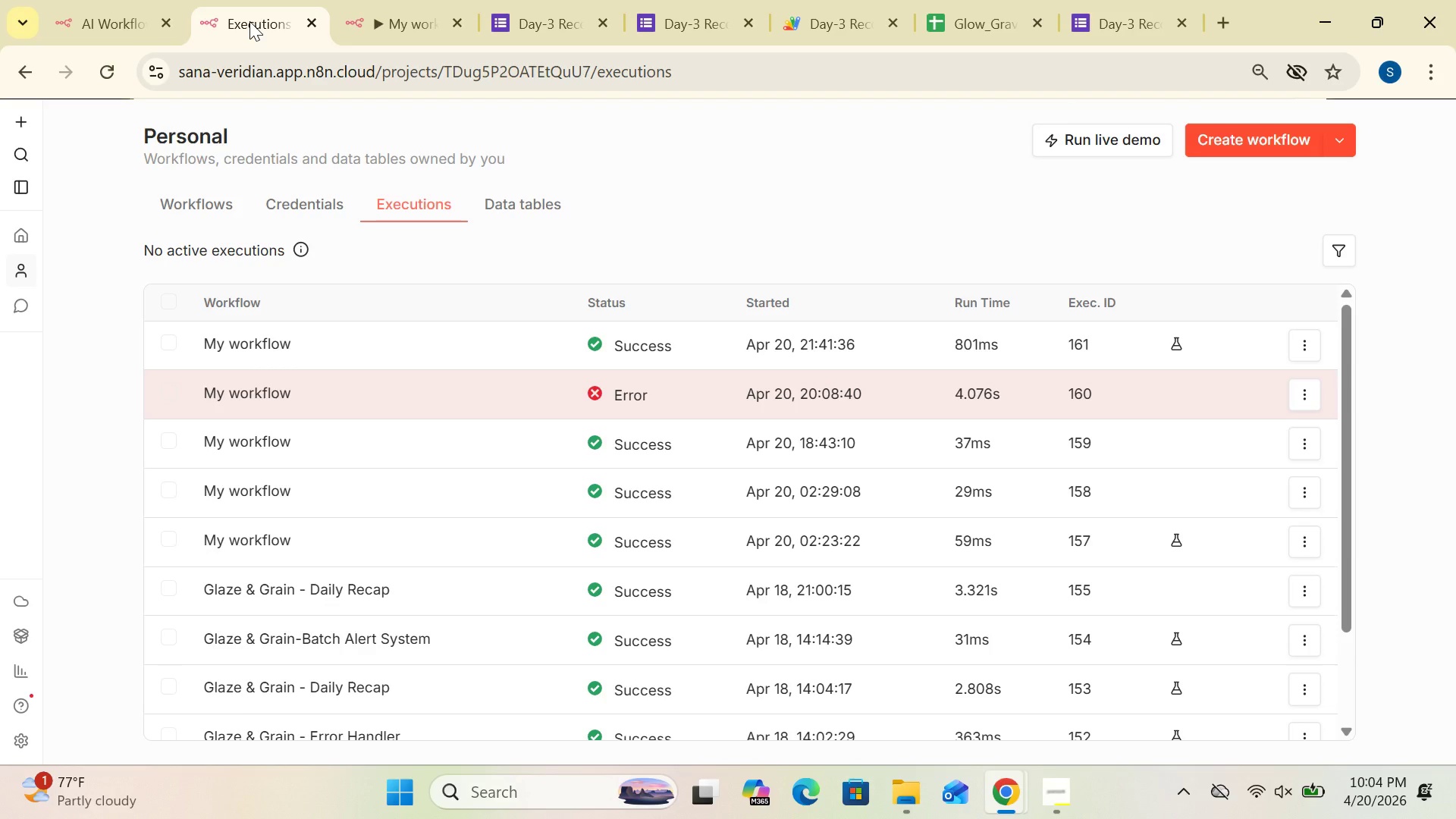 
left_click_drag(start_coordinate=[1335, 388], to_coordinate=[1347, 390])
 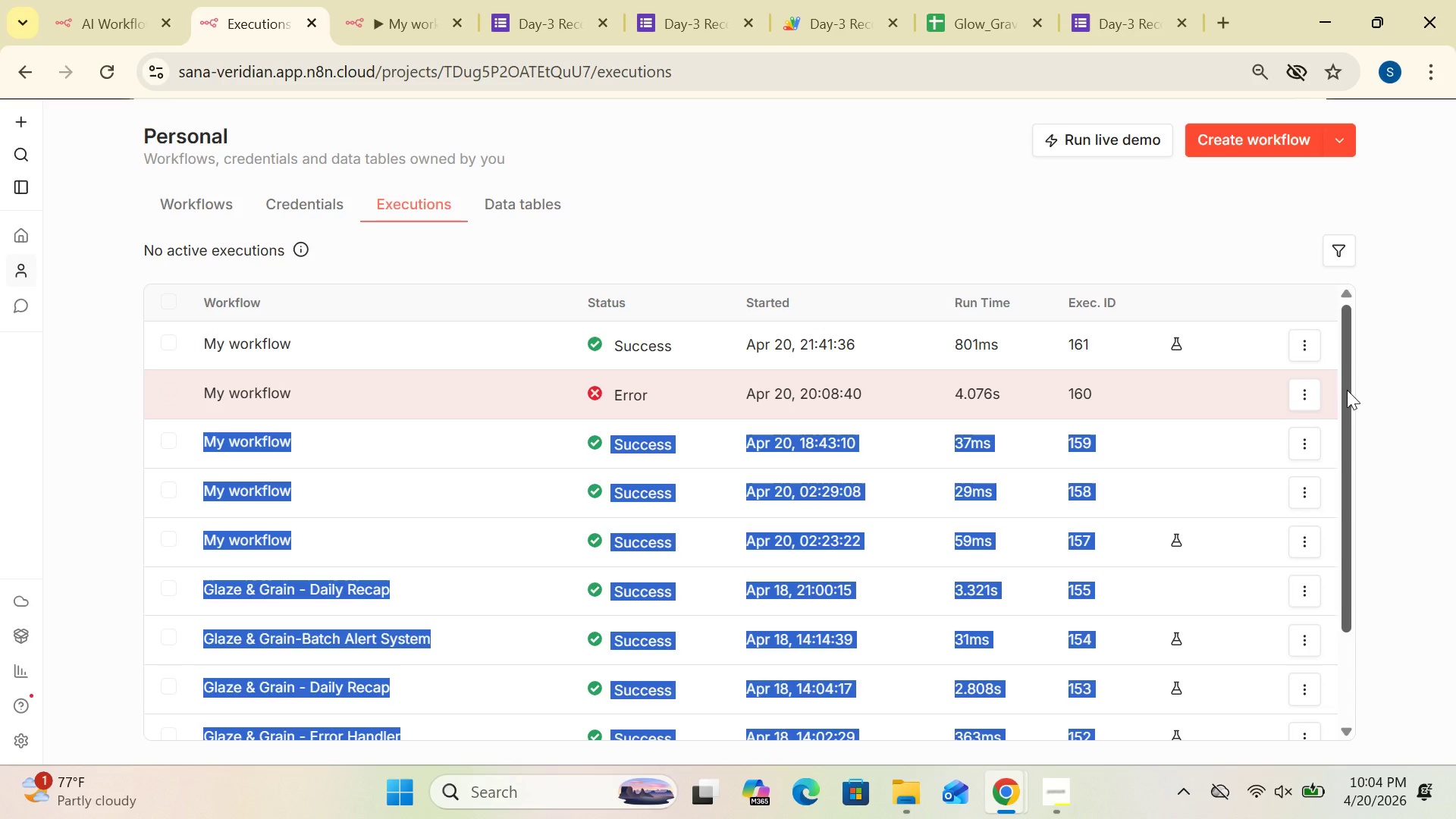 
left_click([1347, 390])
 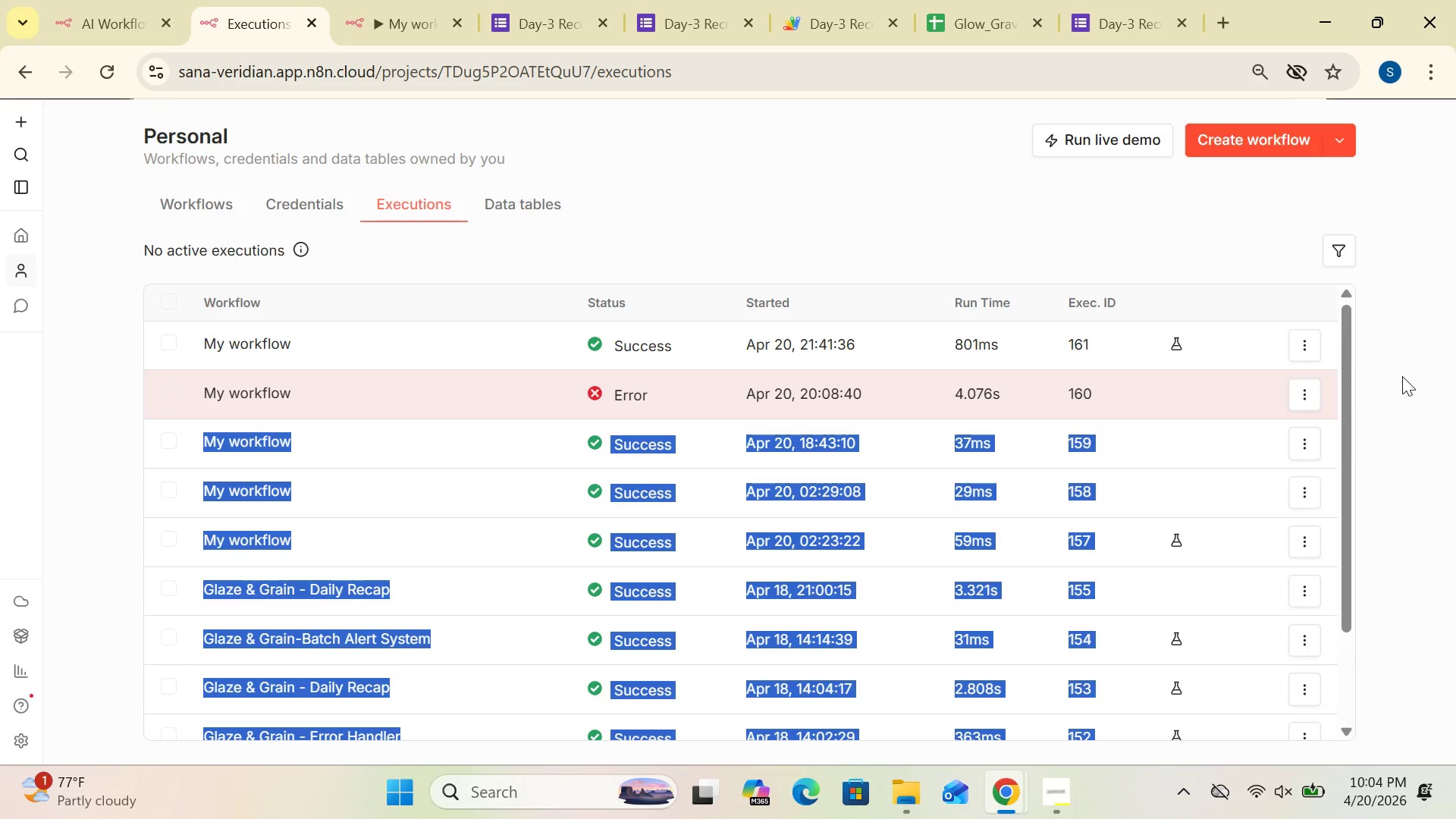 
left_click([1402, 376])
 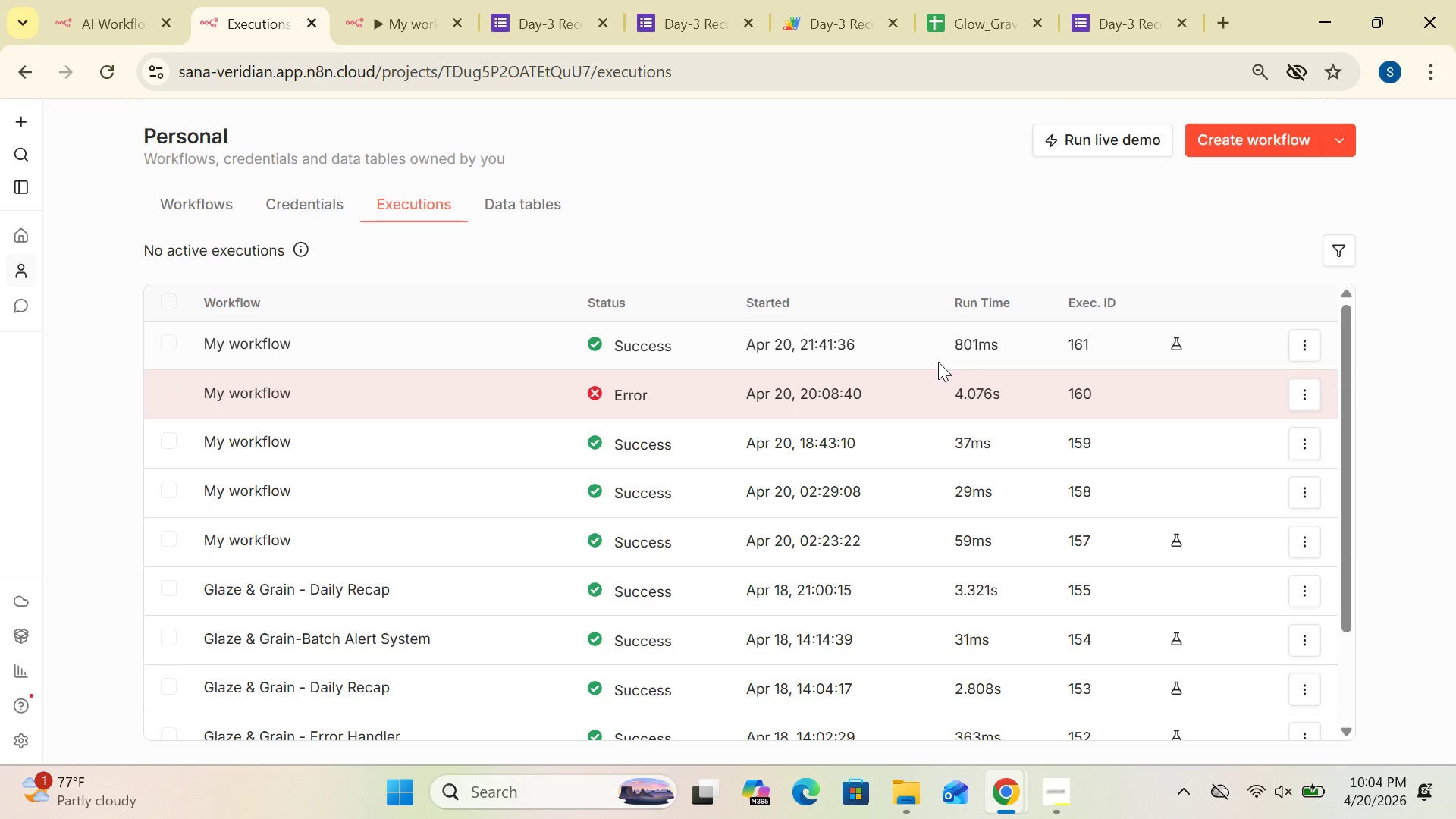 
wait(9.89)
 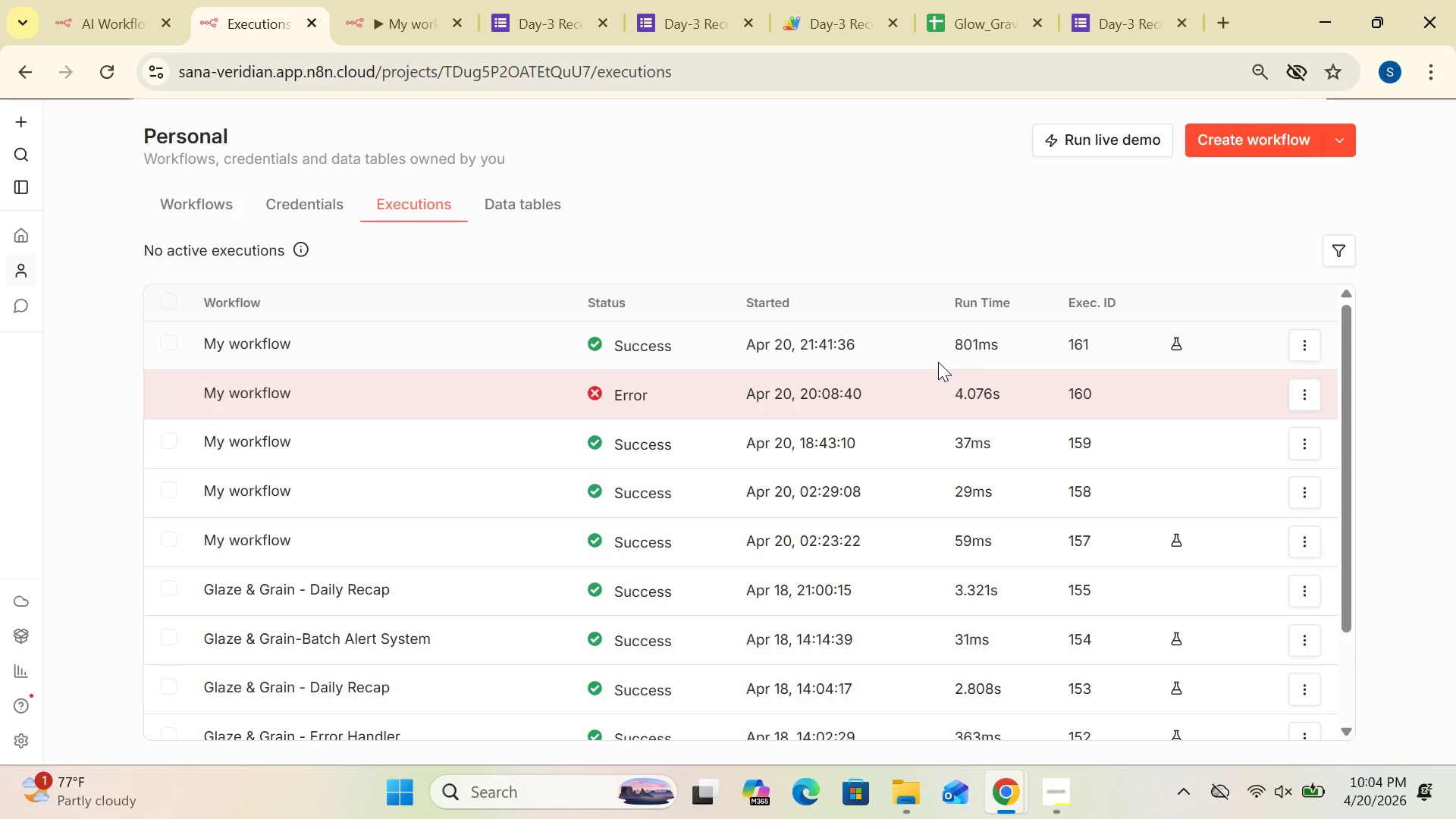 
left_click_drag(start_coordinate=[1341, 345], to_coordinate=[1344, 393])
 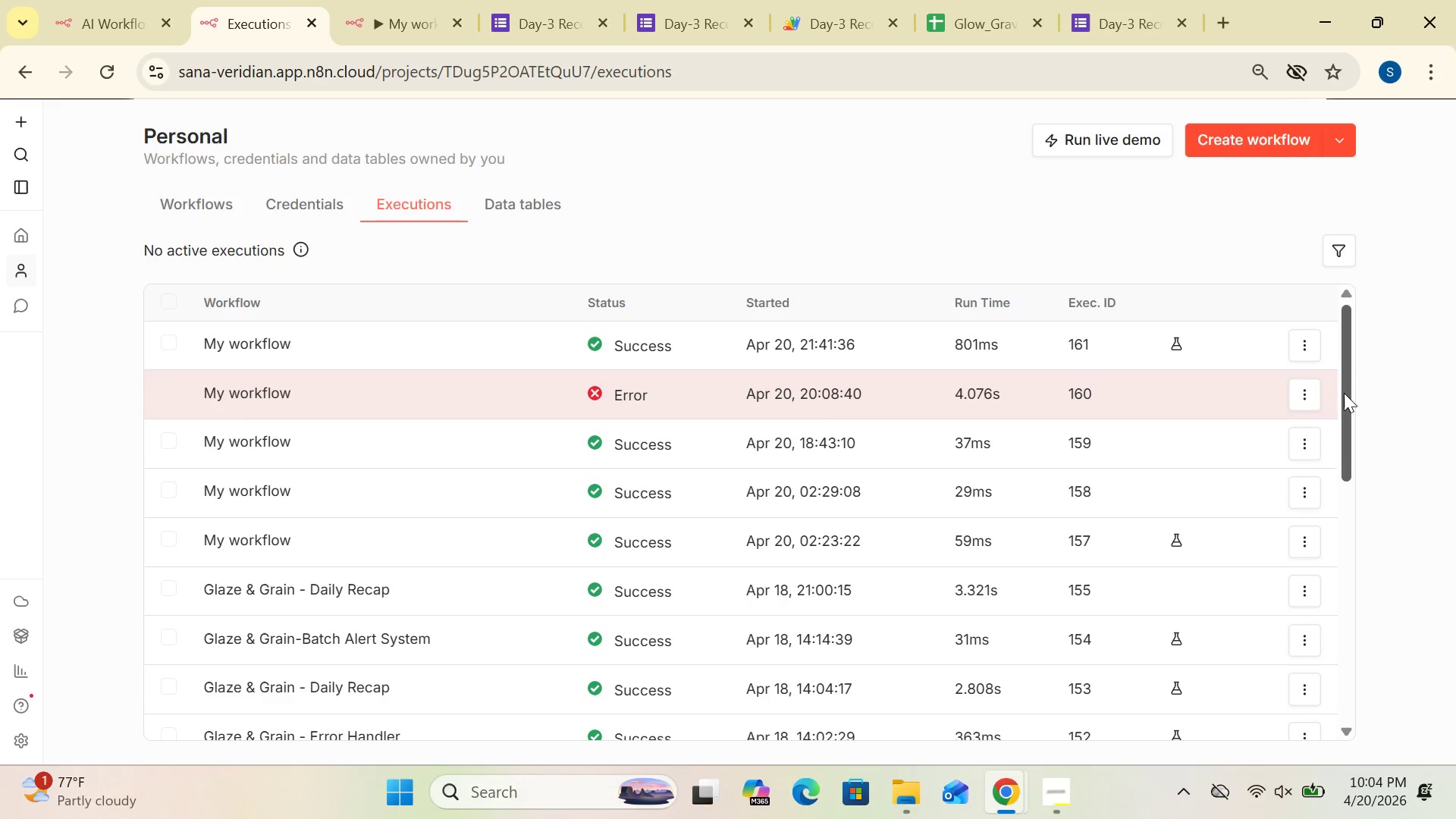 
left_click_drag(start_coordinate=[1344, 393], to_coordinate=[1344, 362])
 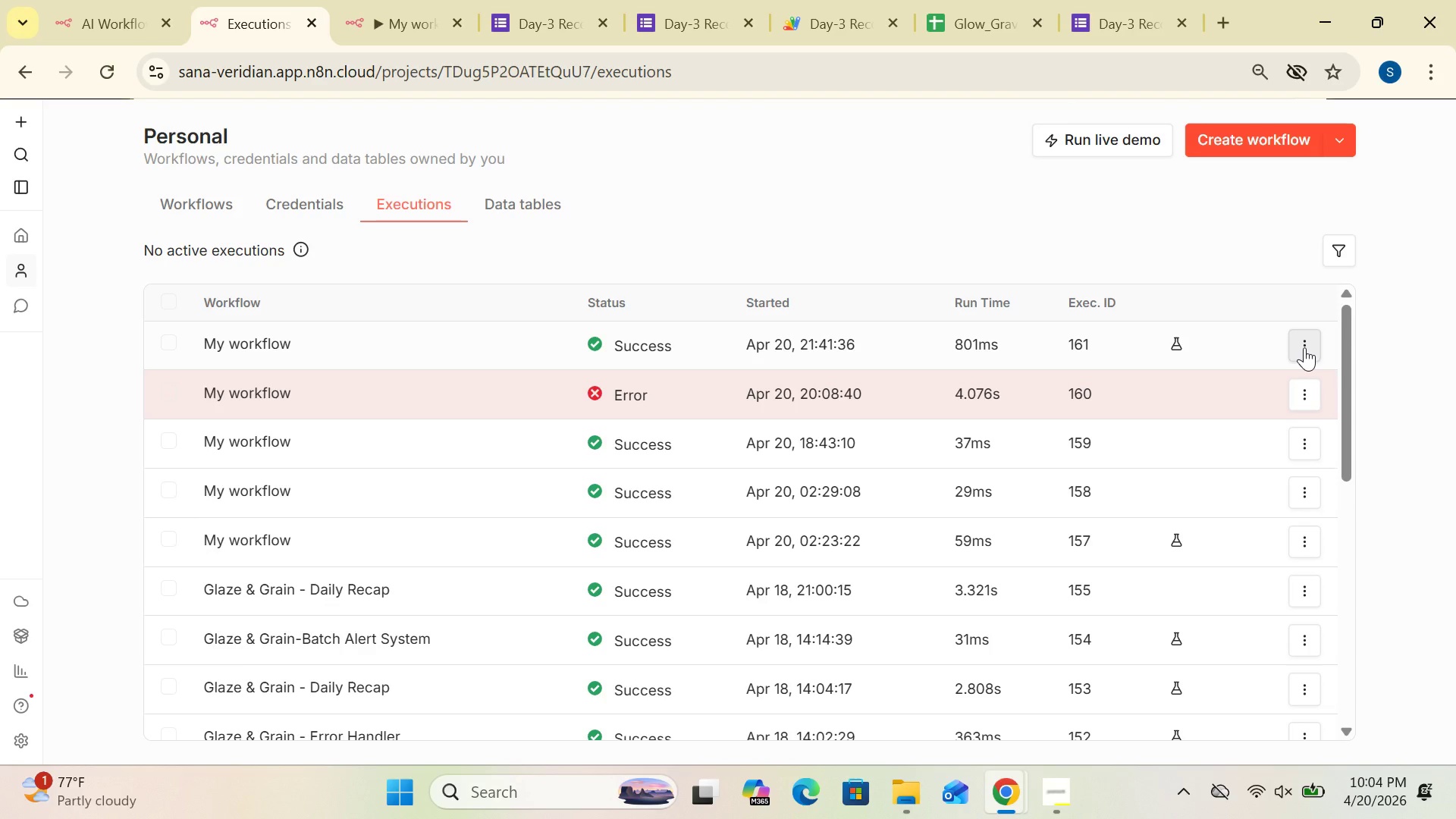 
left_click([1304, 347])
 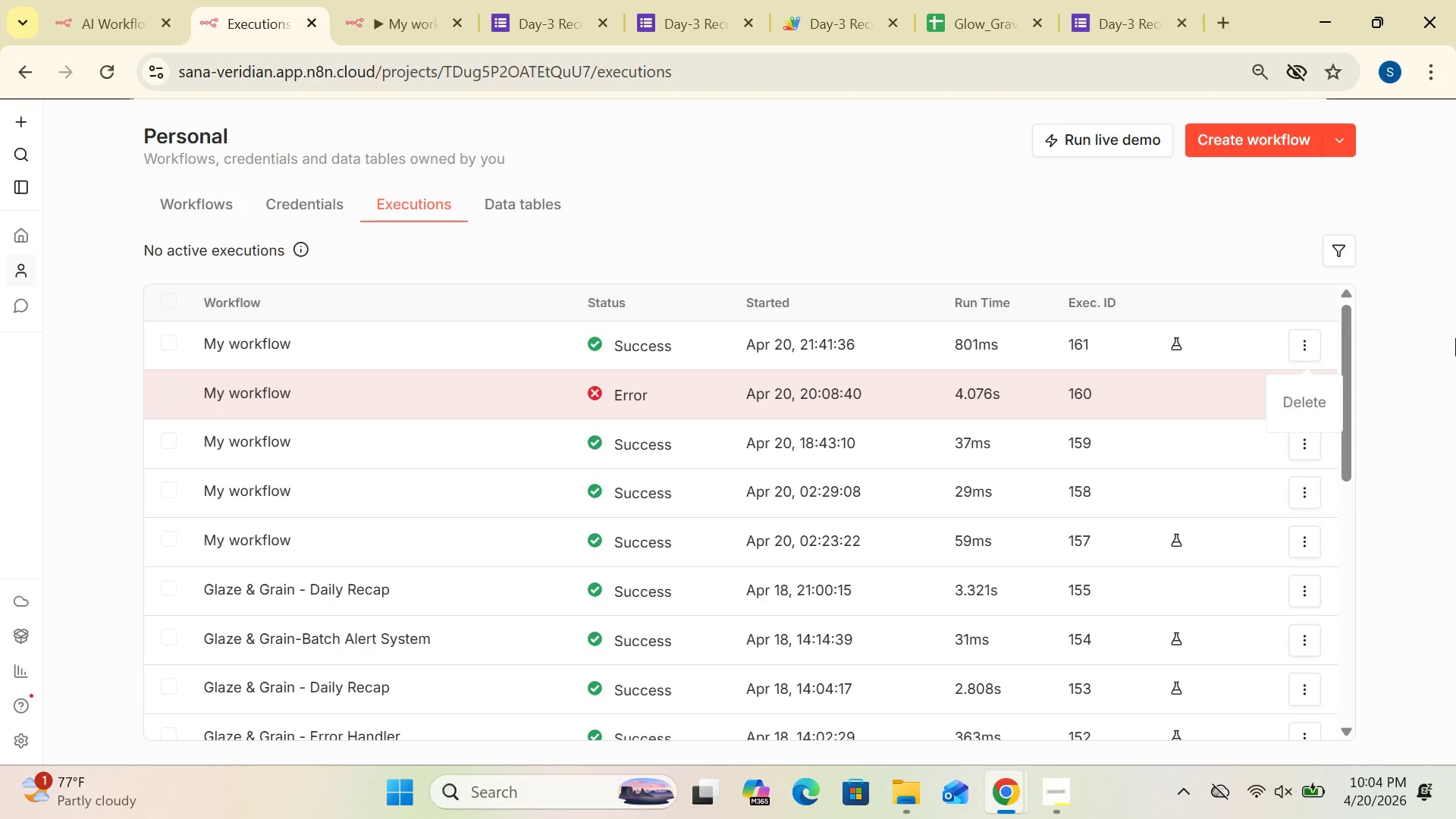 
left_click([1455, 338])
 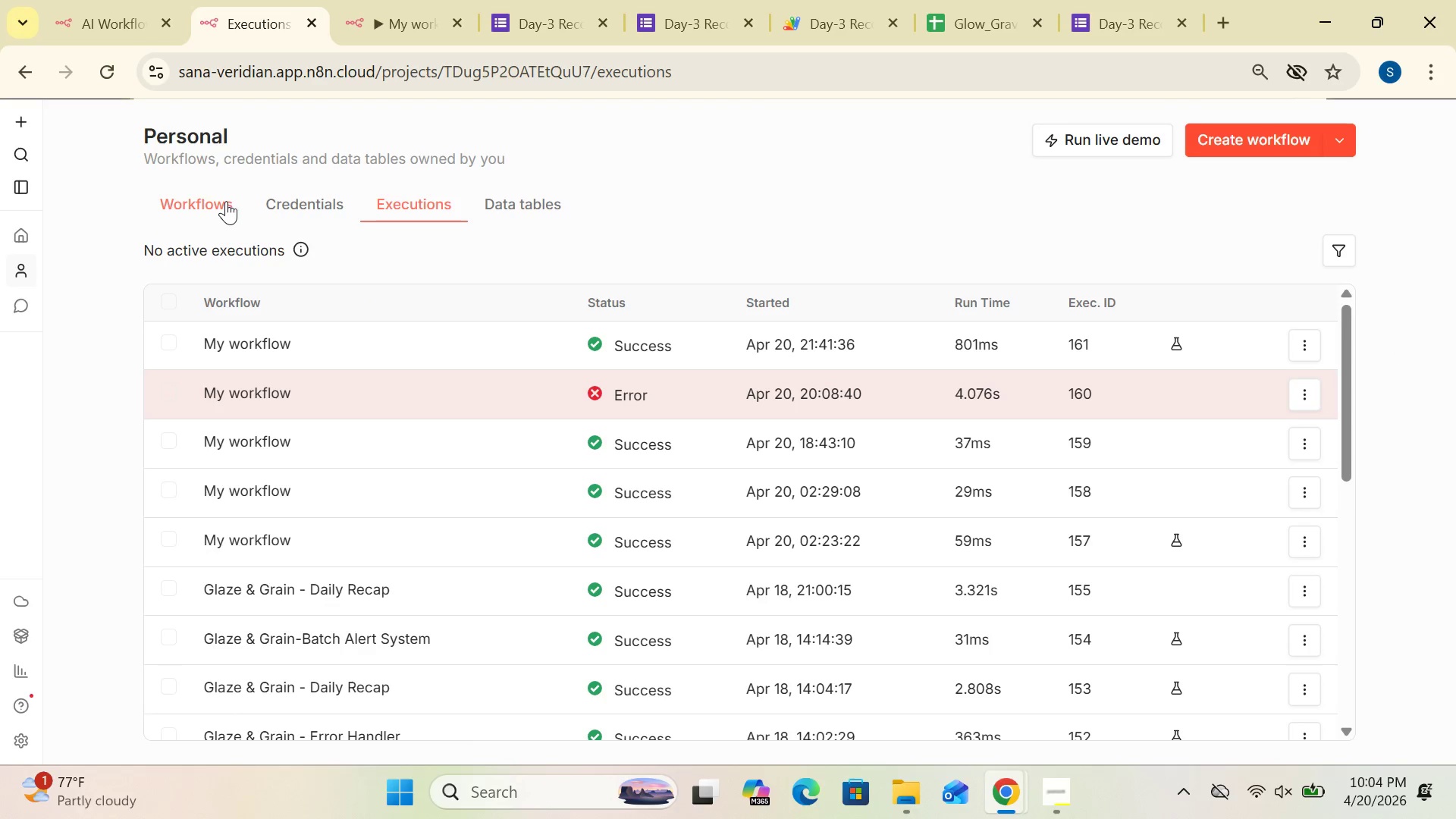 
left_click([226, 201])
 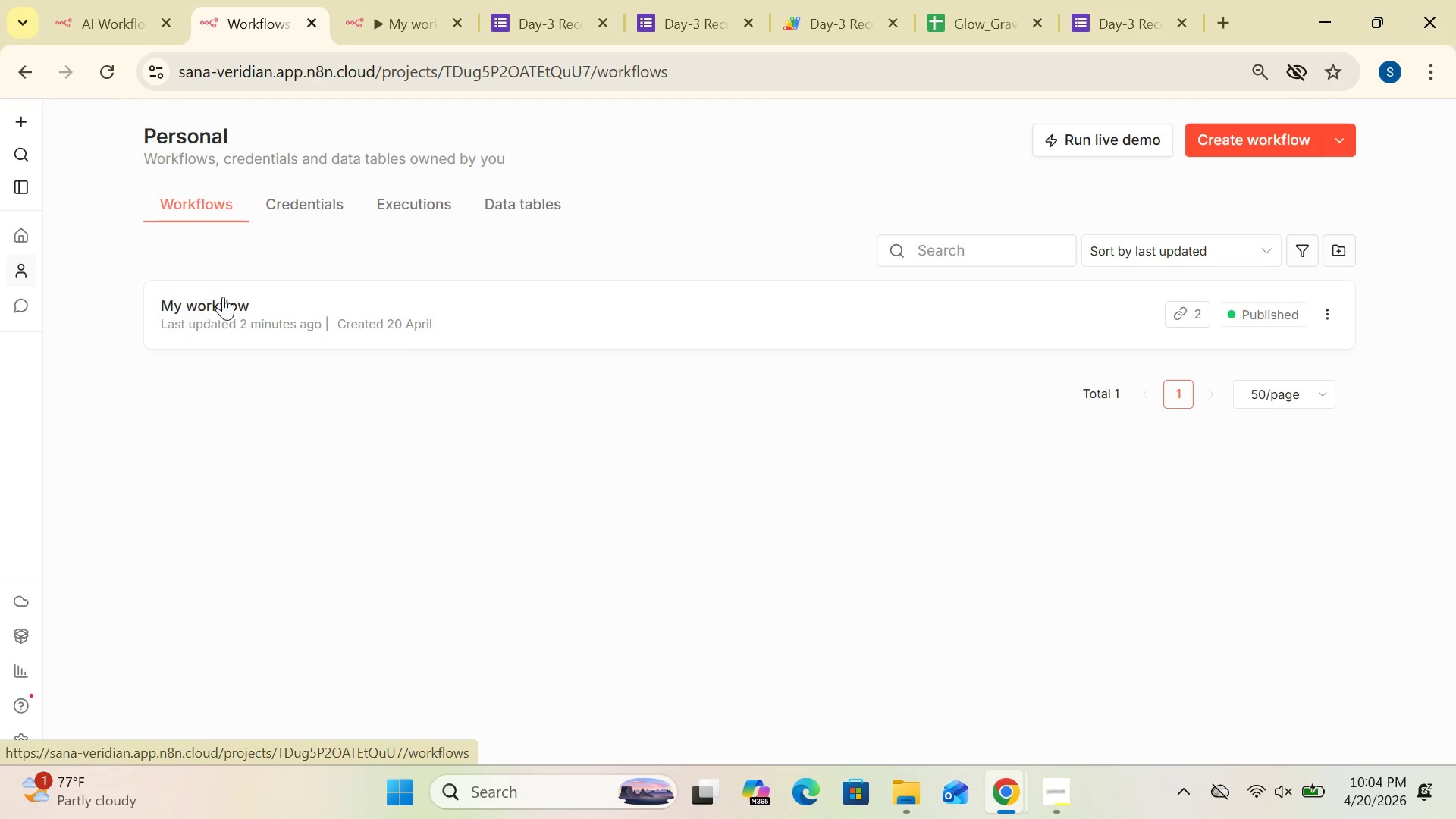 
double_click([221, 300])
 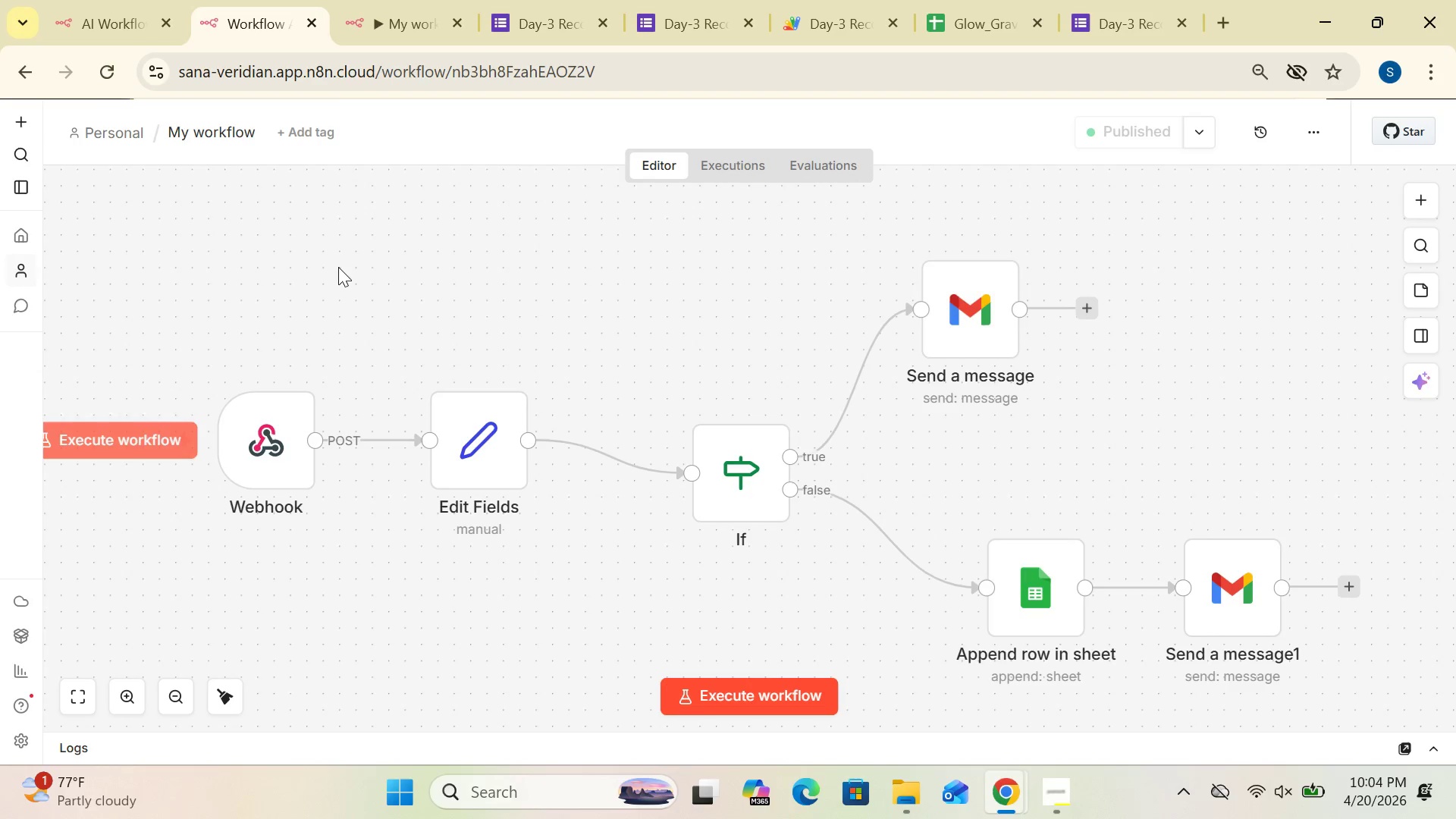 
wait(6.81)
 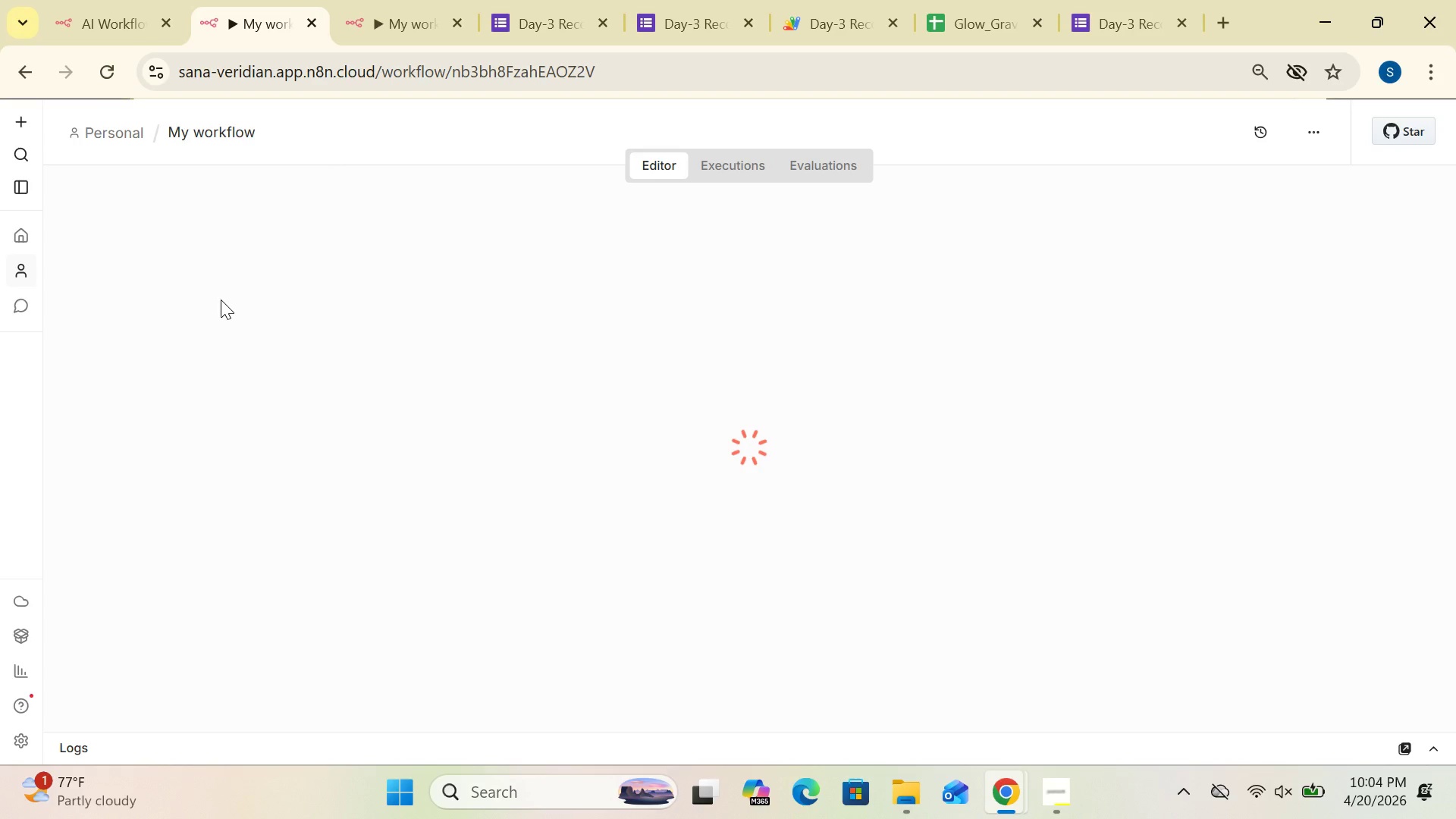 
left_click([739, 695])
 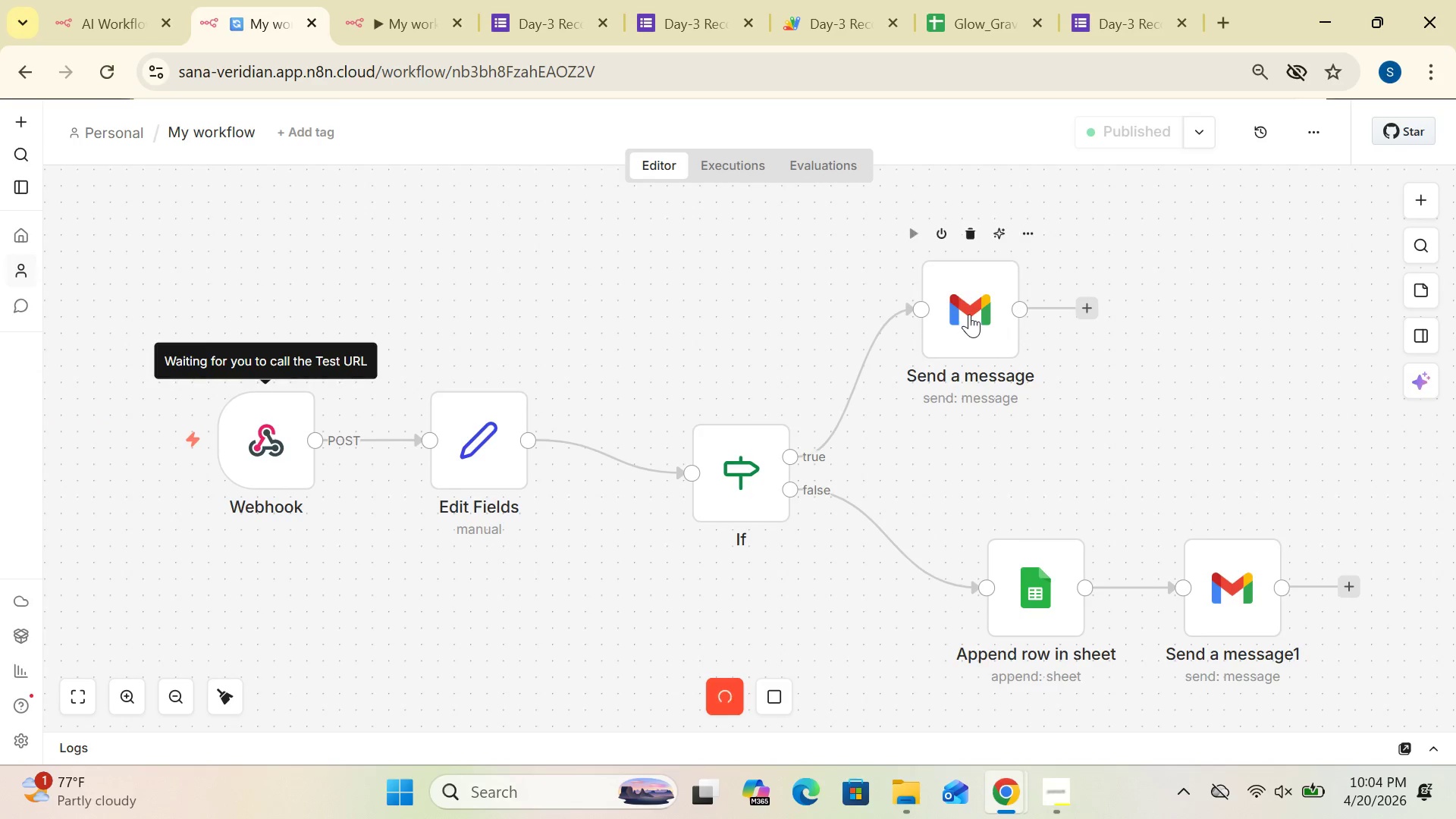 
left_click([1103, 32])
 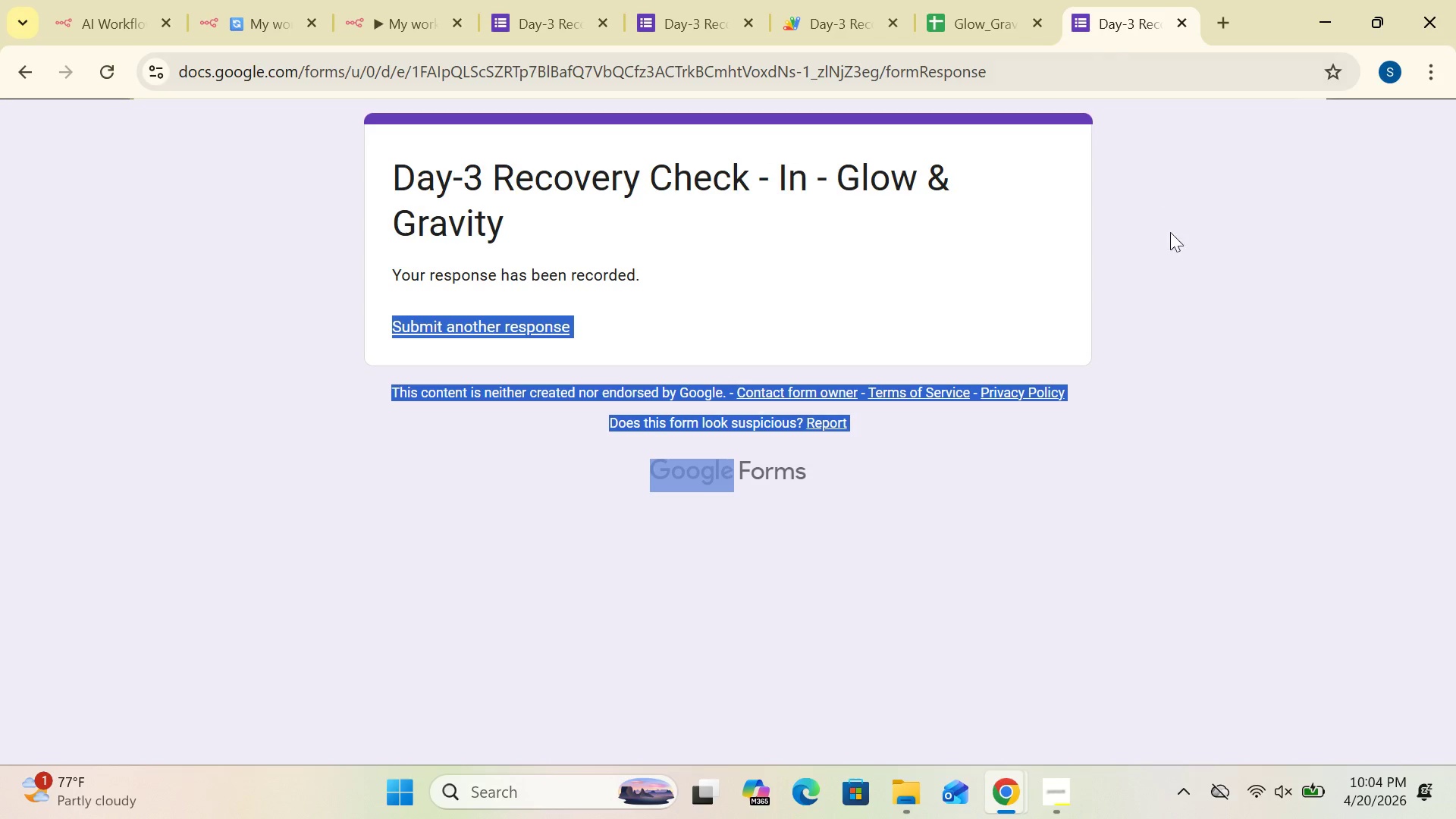 
left_click([1183, 280])
 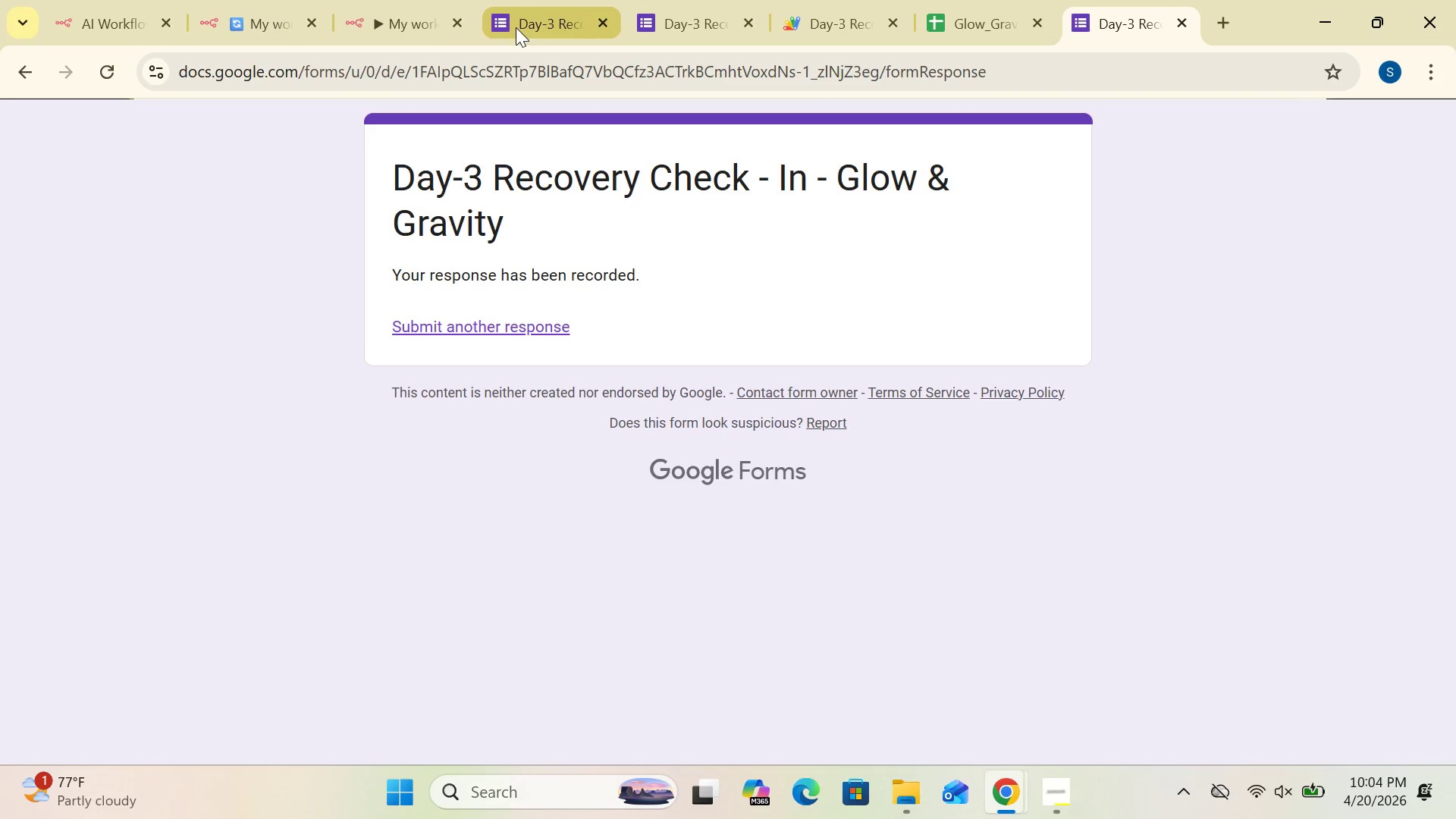 
left_click([384, 21])
 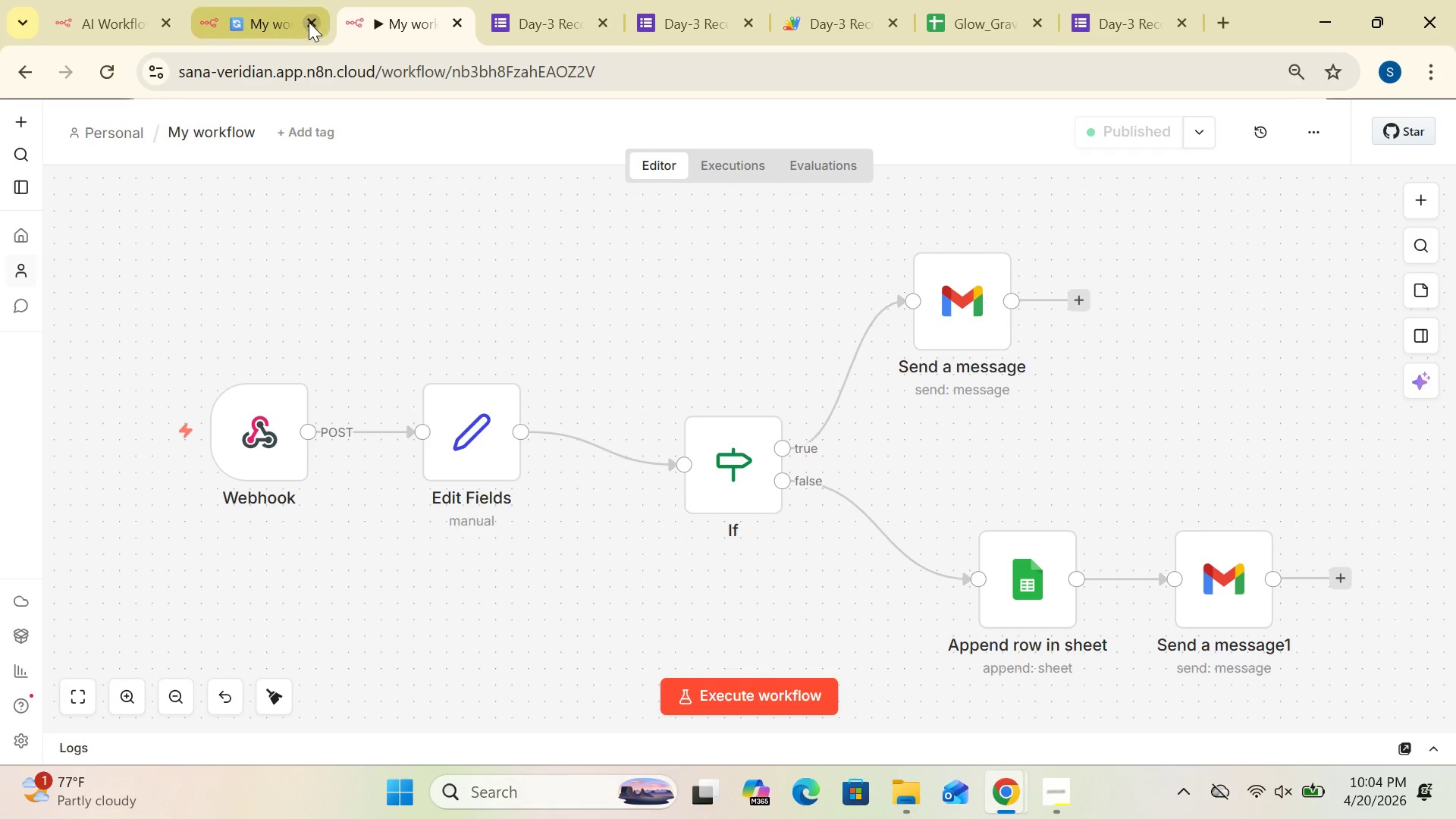 
left_click([307, 21])
 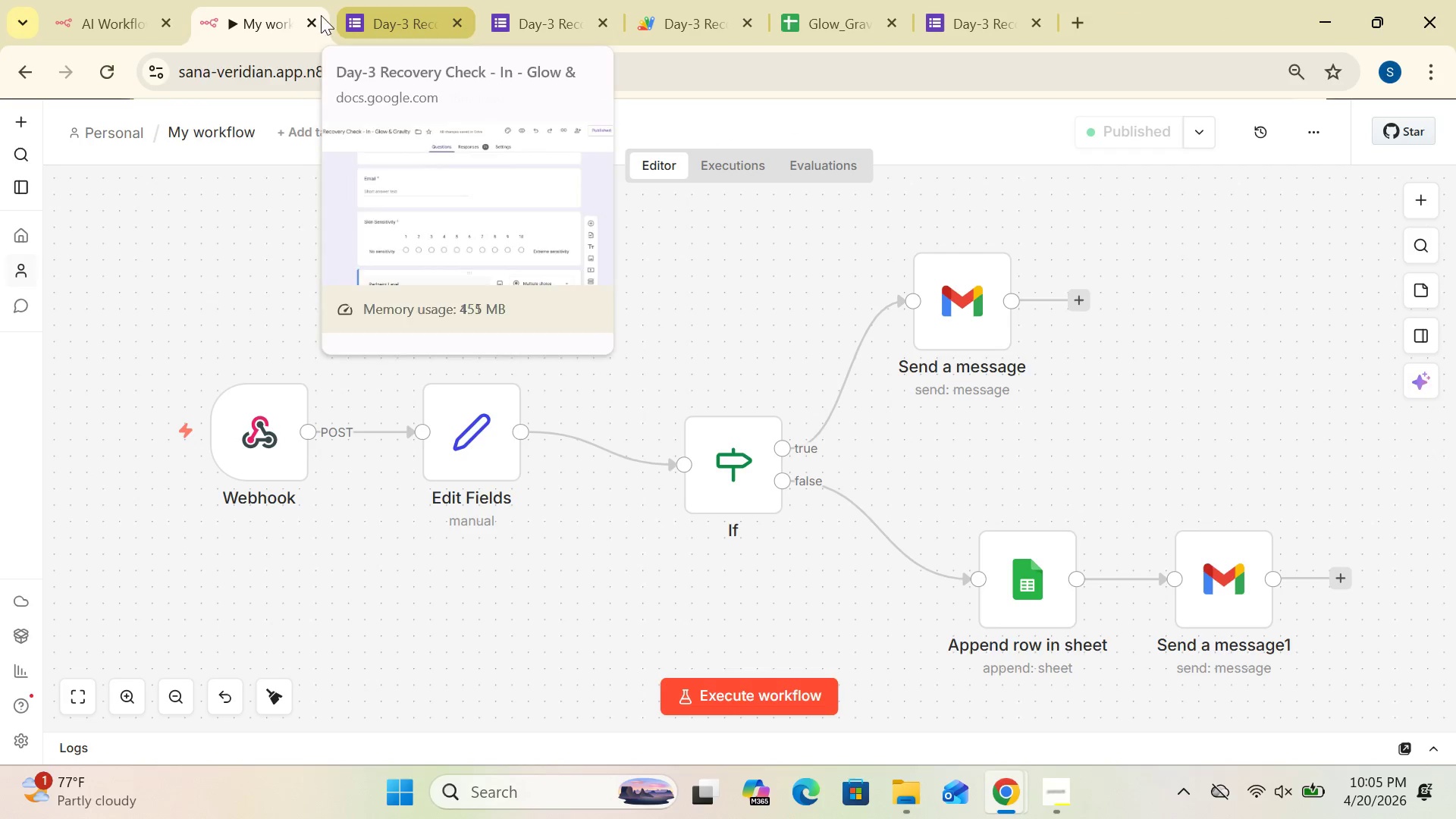 
left_click([287, 17])
 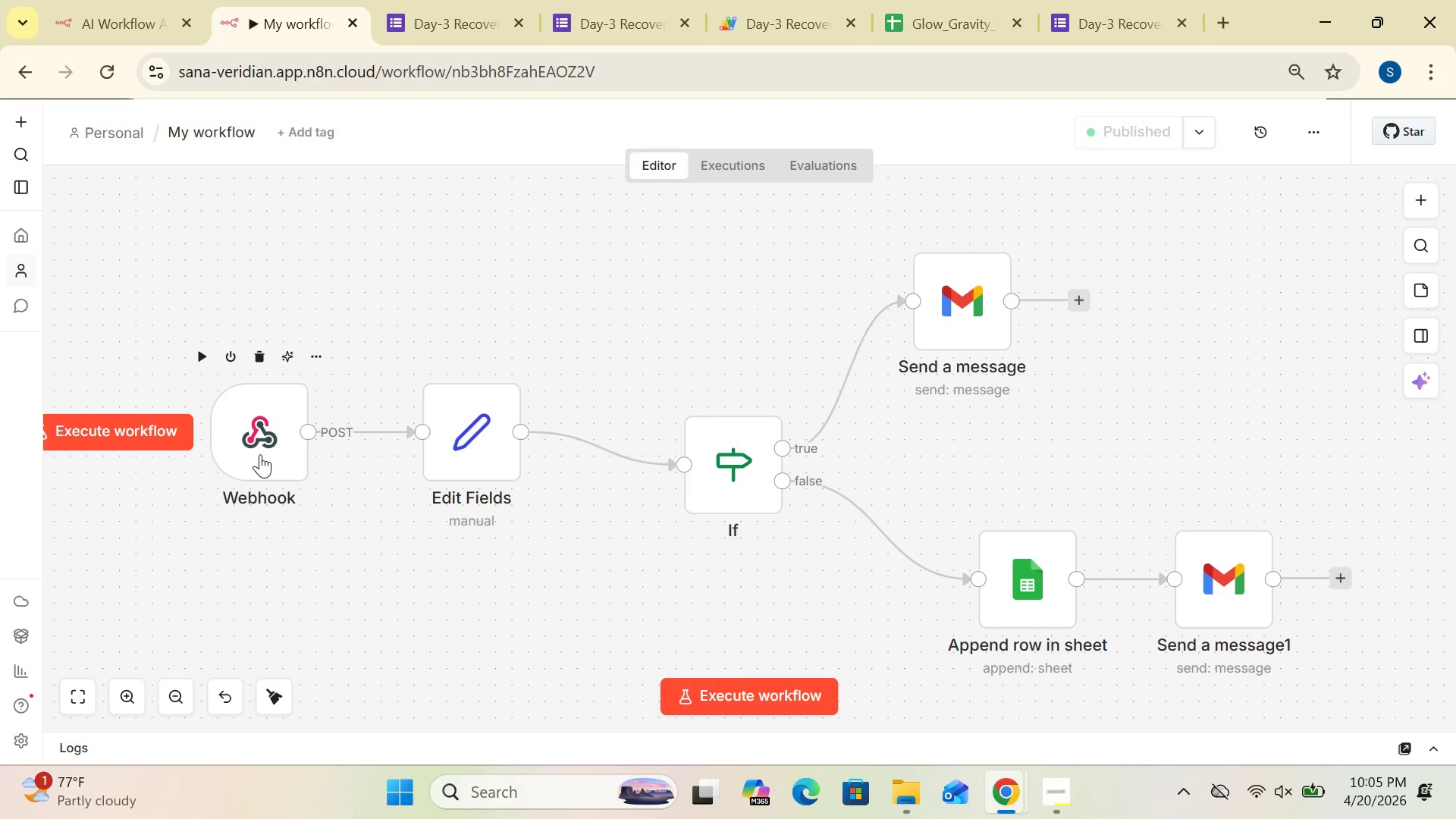 
left_click([259, 454])
 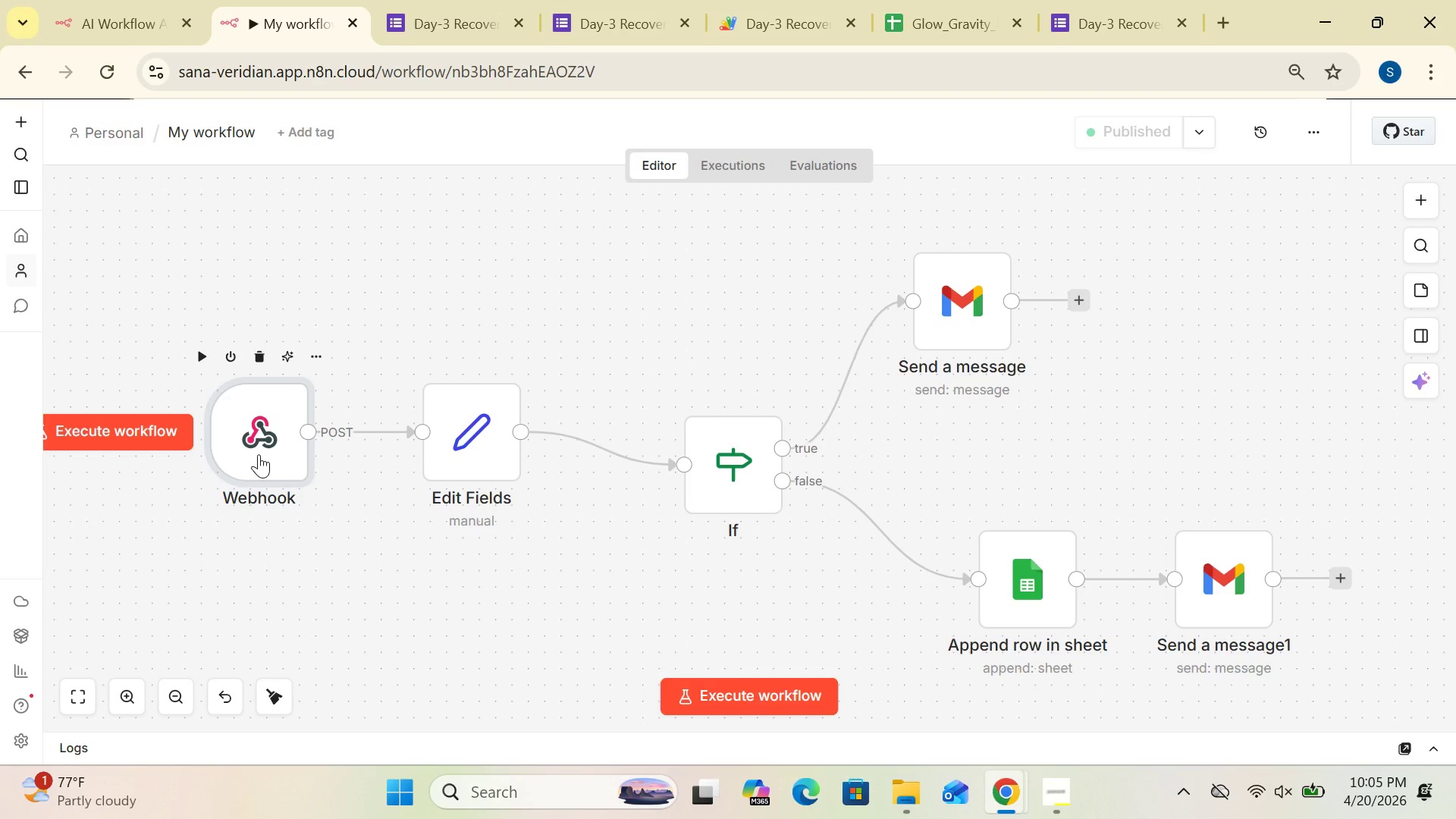 
double_click([259, 454])
 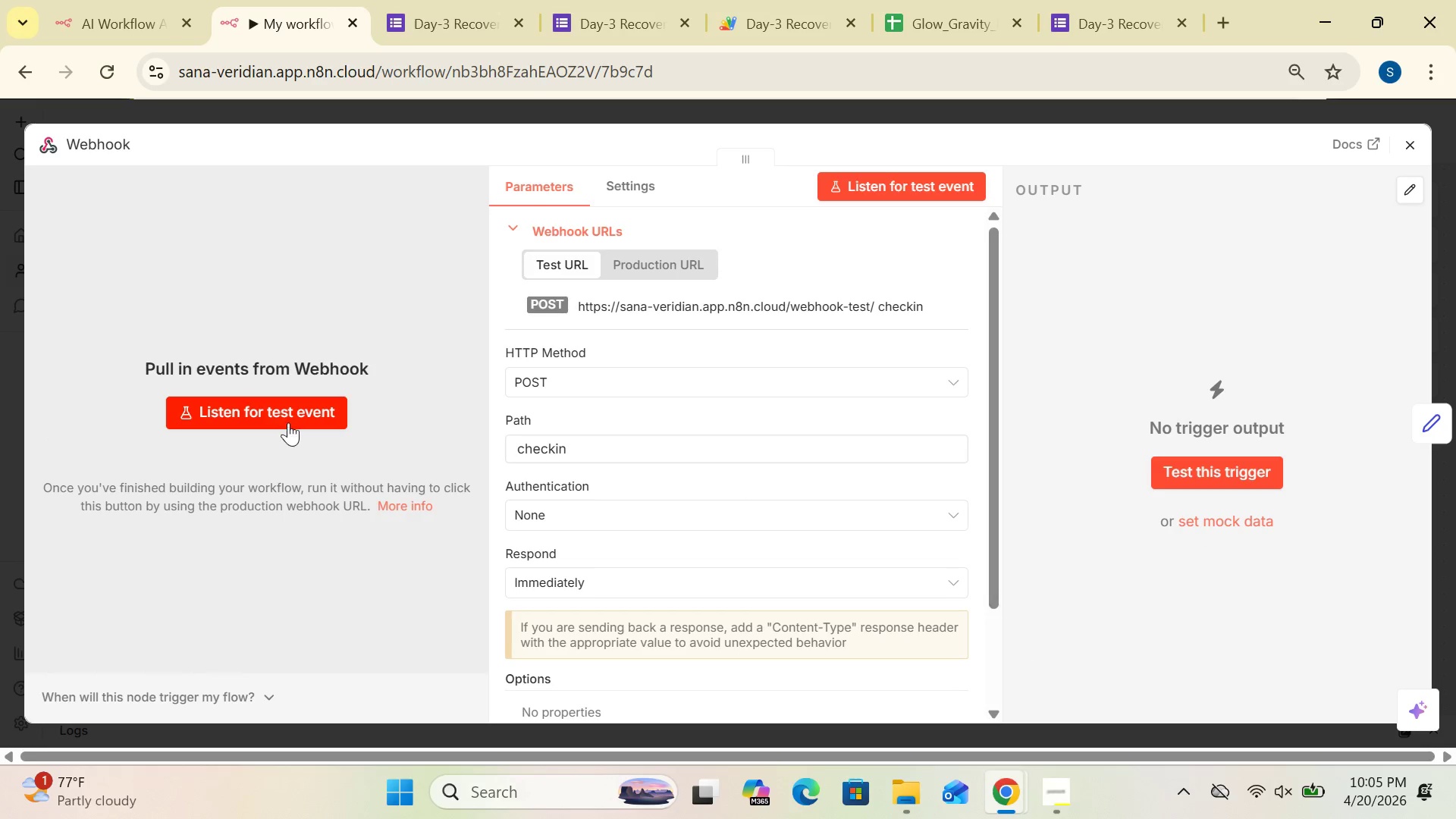 
left_click([293, 410])
 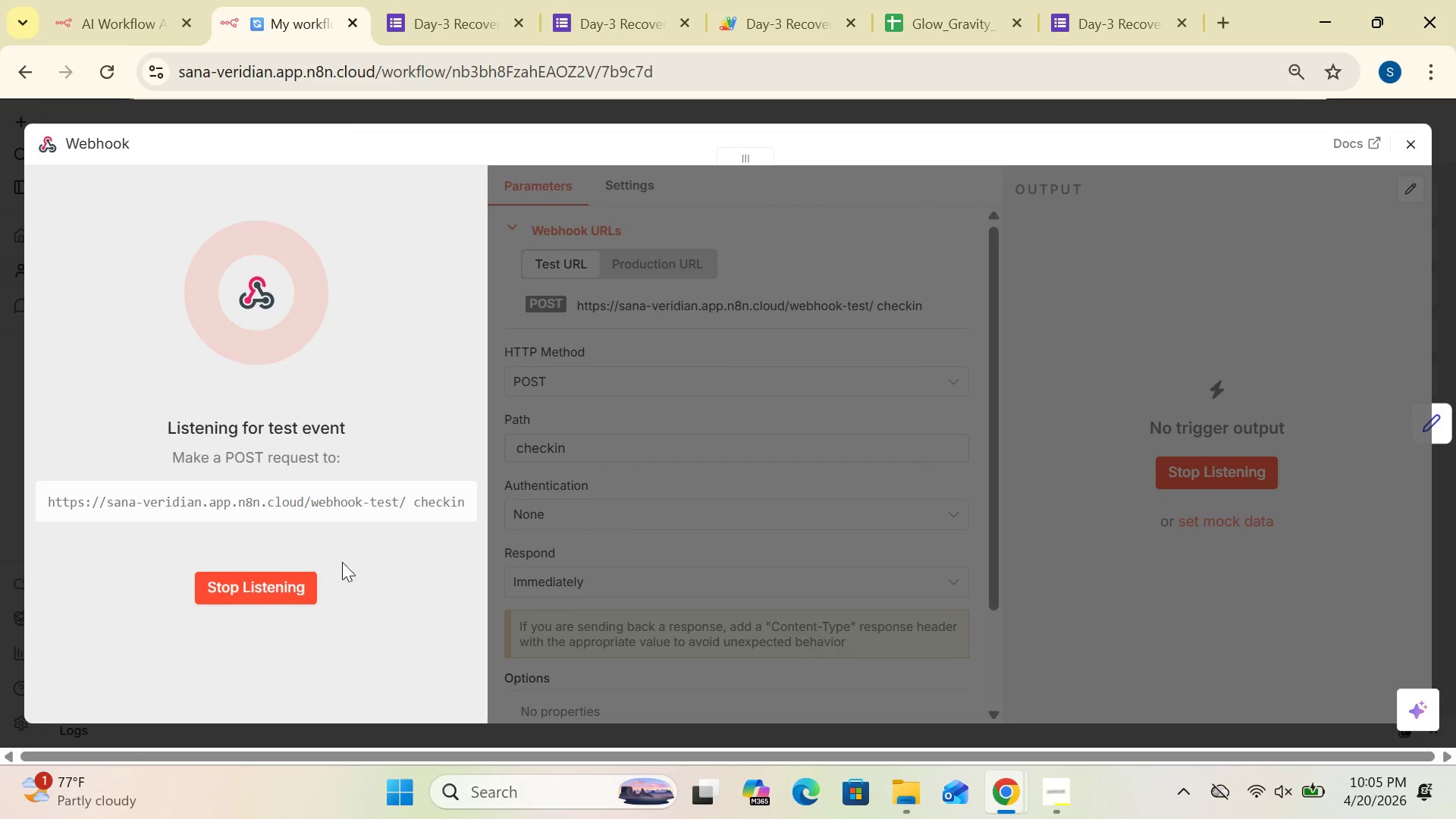 
left_click([277, 578])
 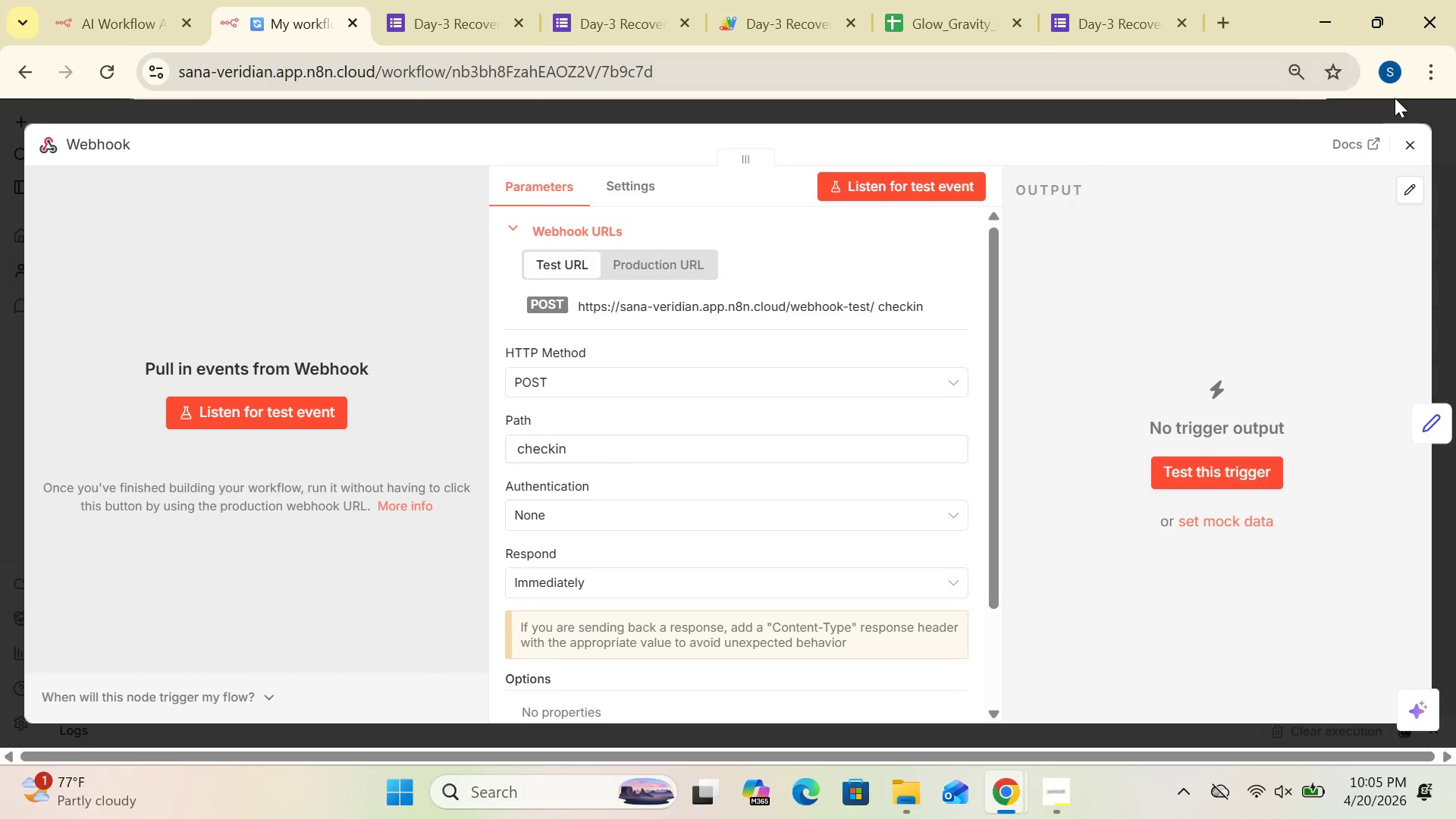 
left_click([1410, 140])
 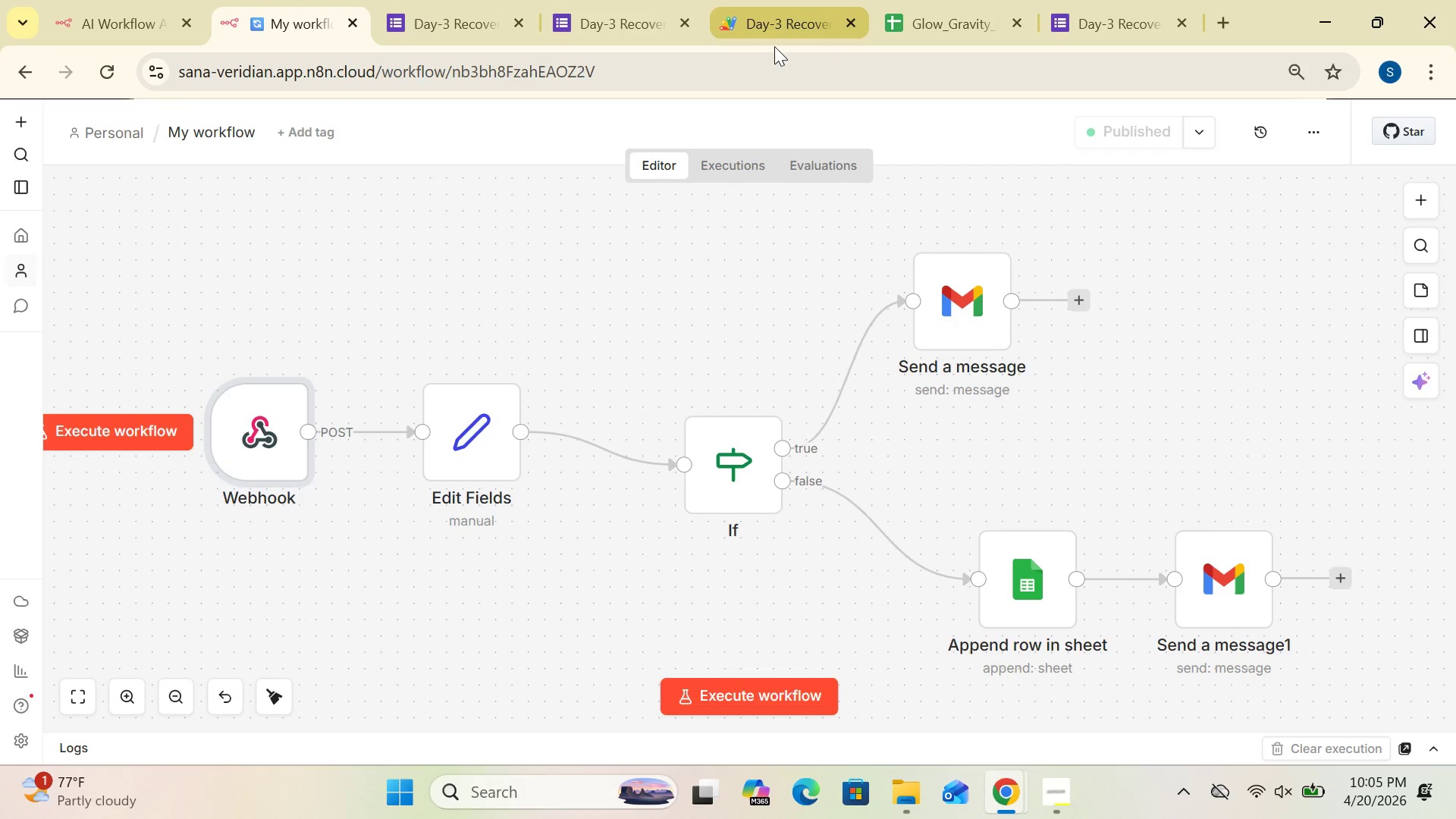 
left_click([758, 29])
 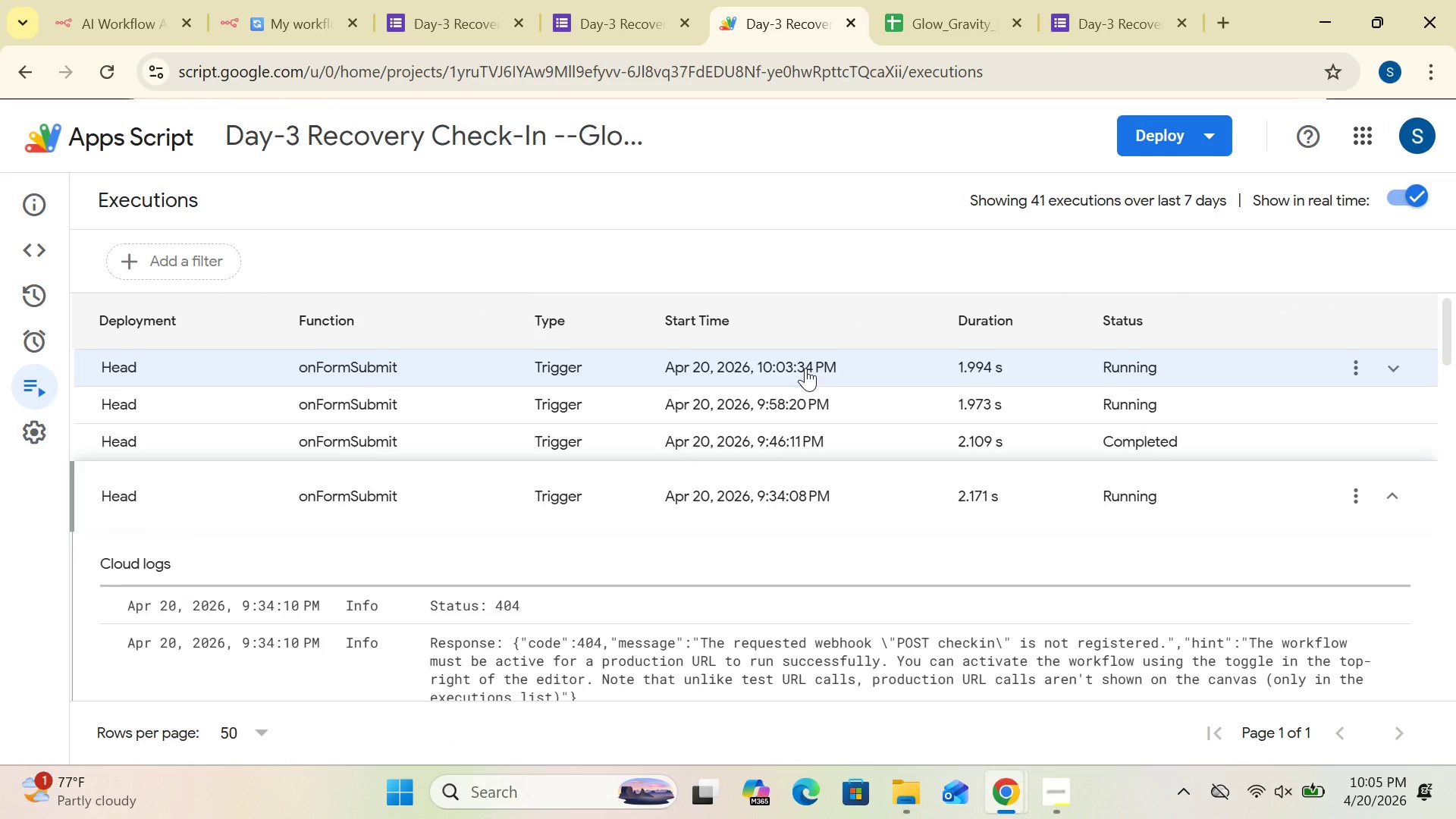 
left_click([1117, 378])
 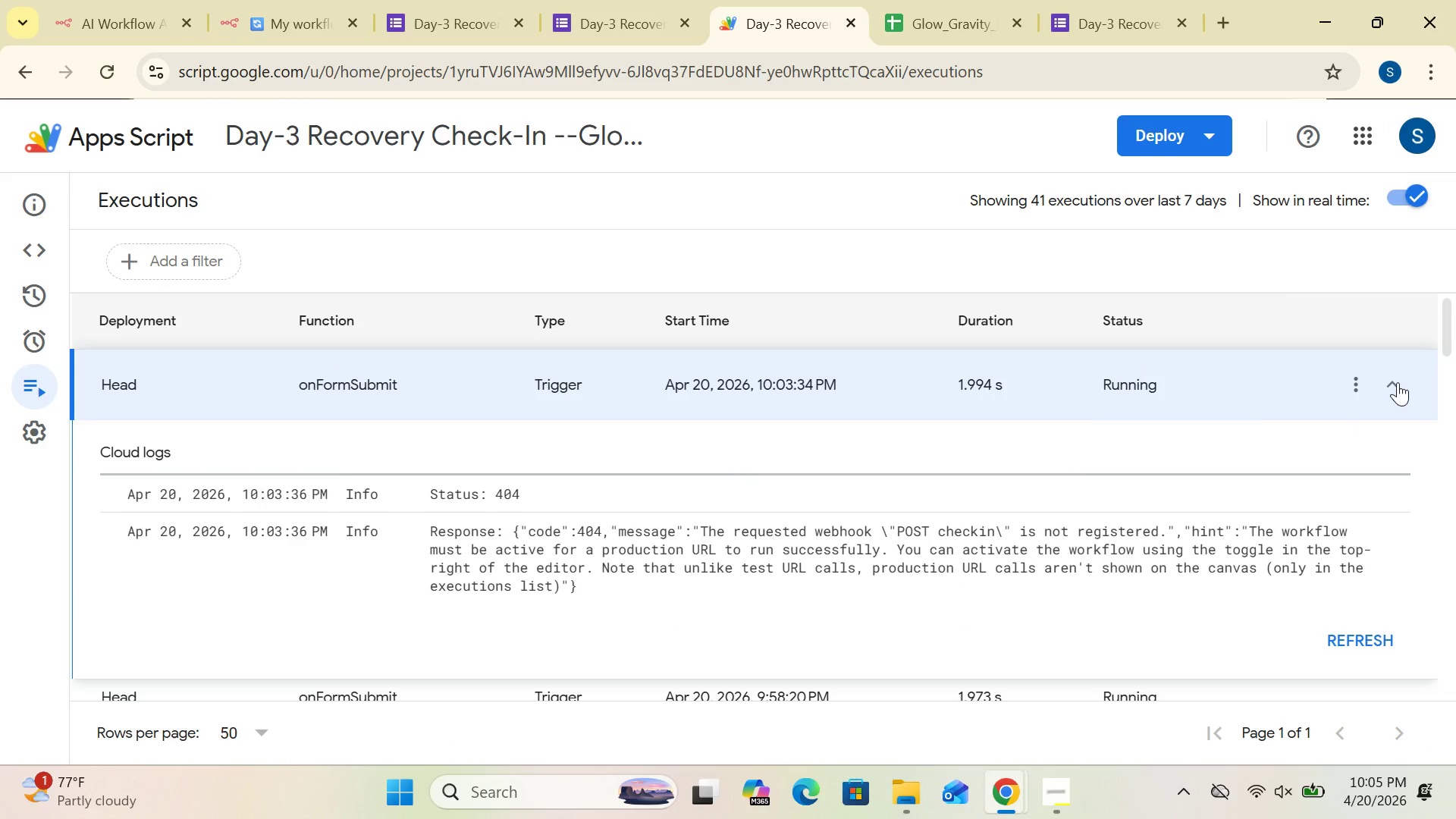 
wait(9.83)
 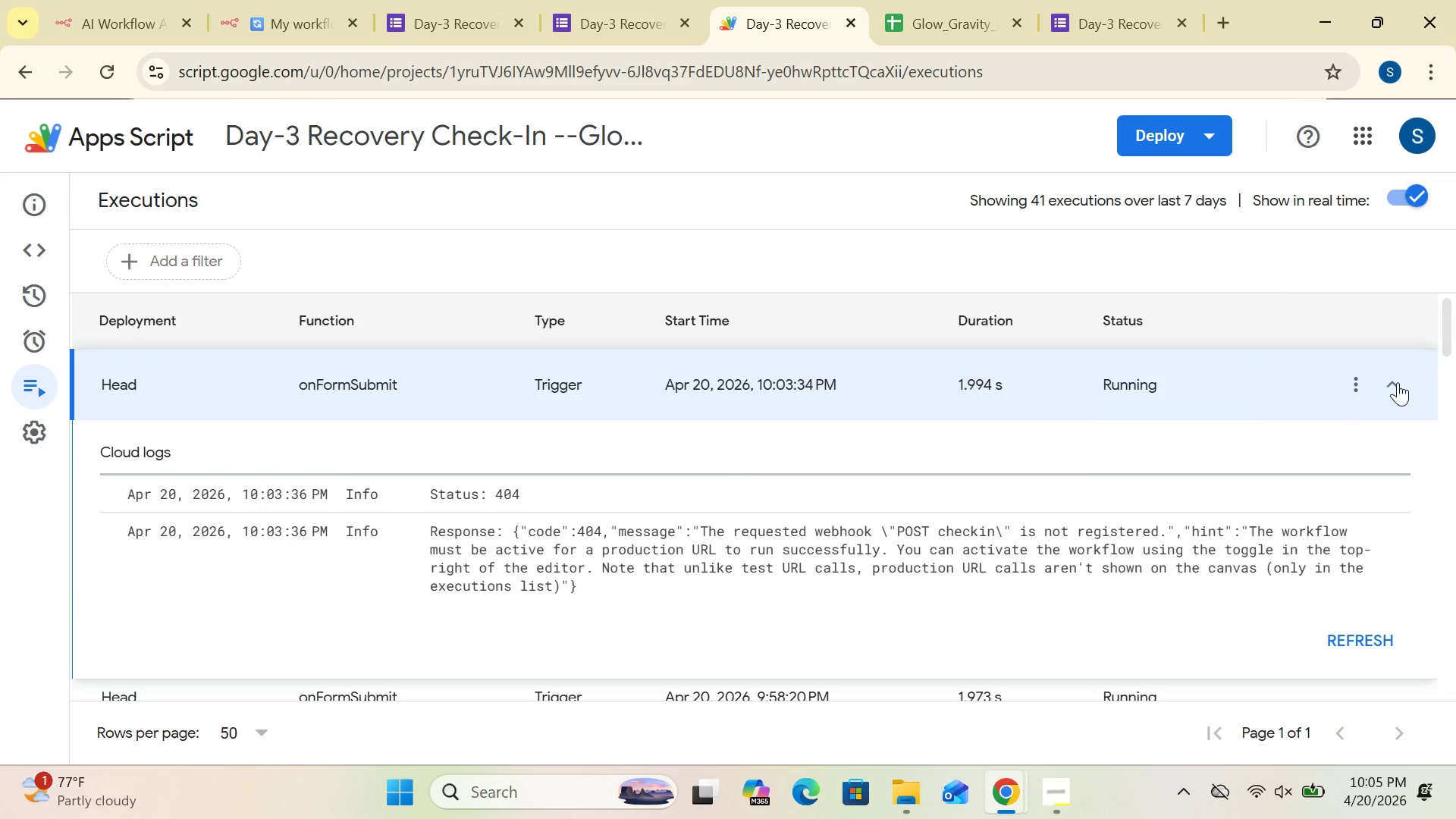 
left_click([1352, 650])
 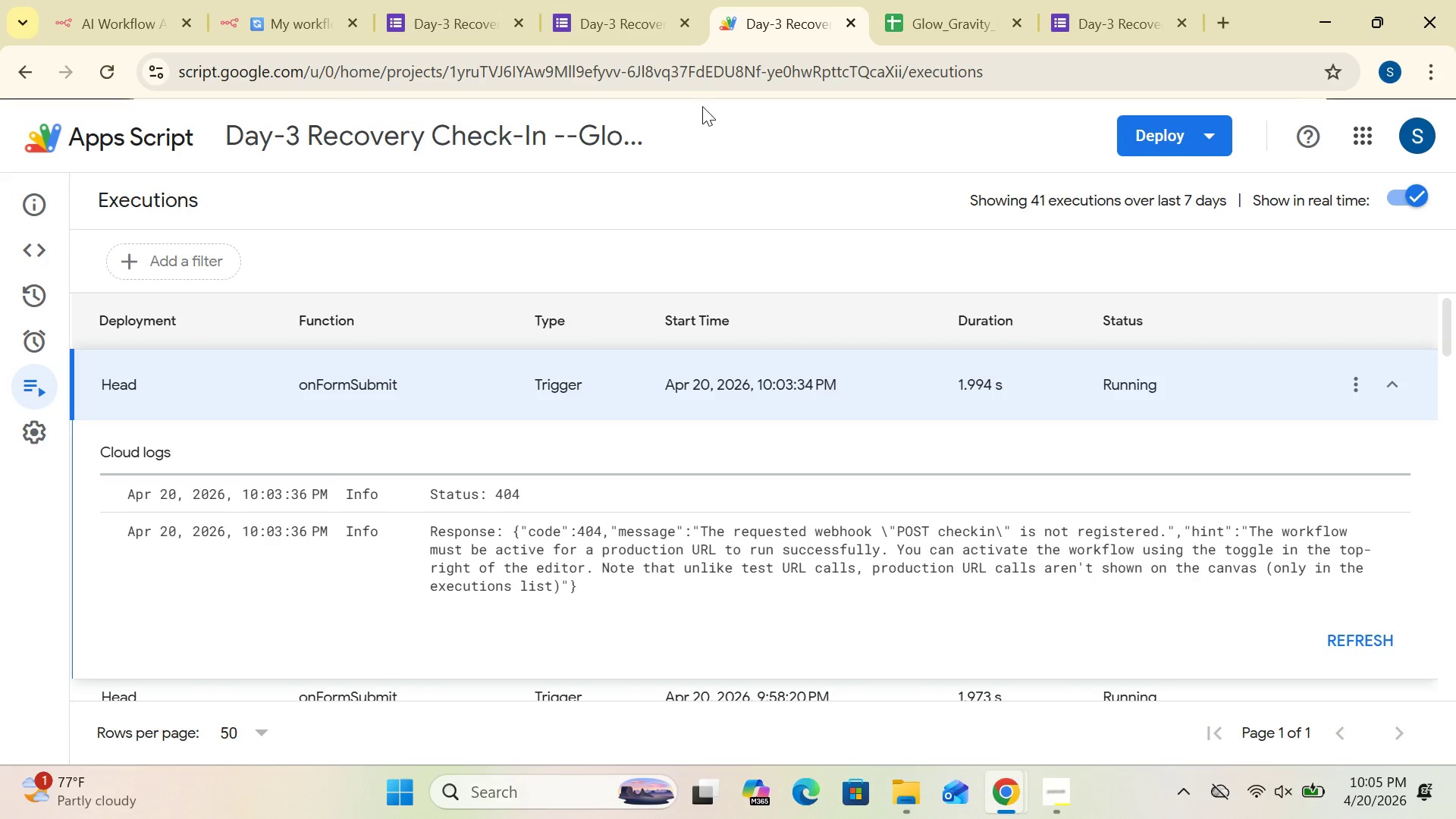 
wait(7.8)
 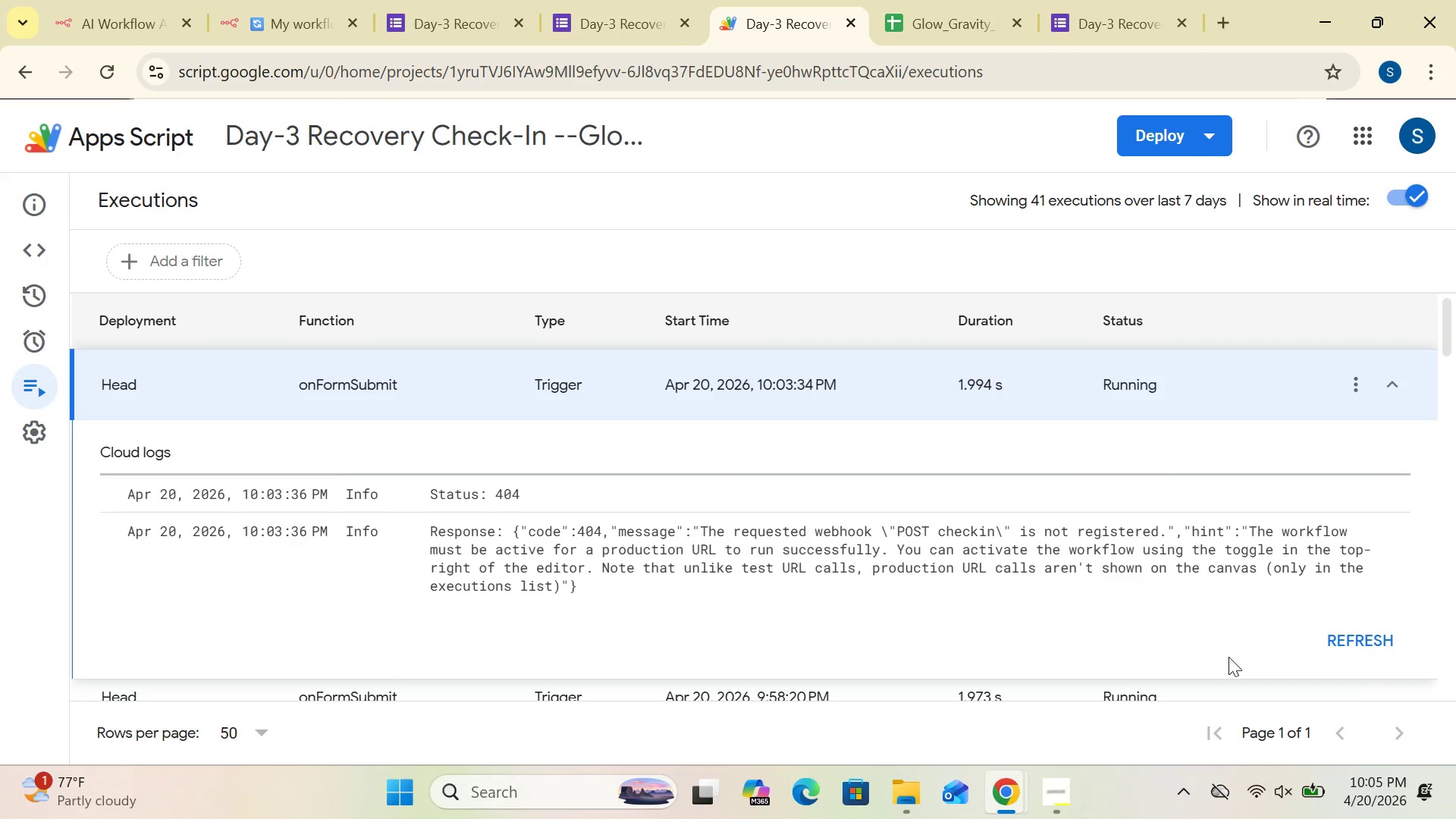 
left_click([291, 28])
 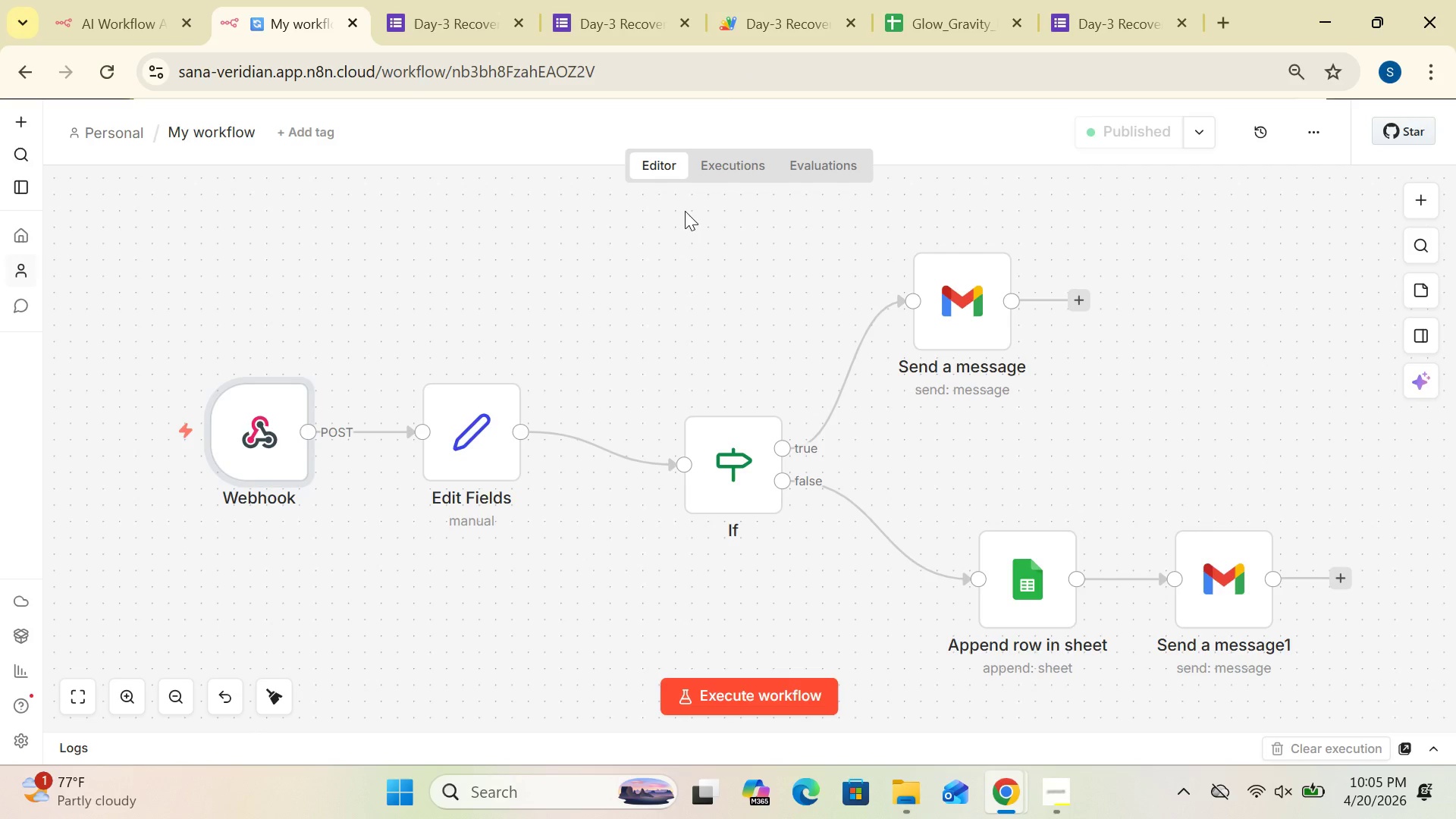 
wait(8.67)
 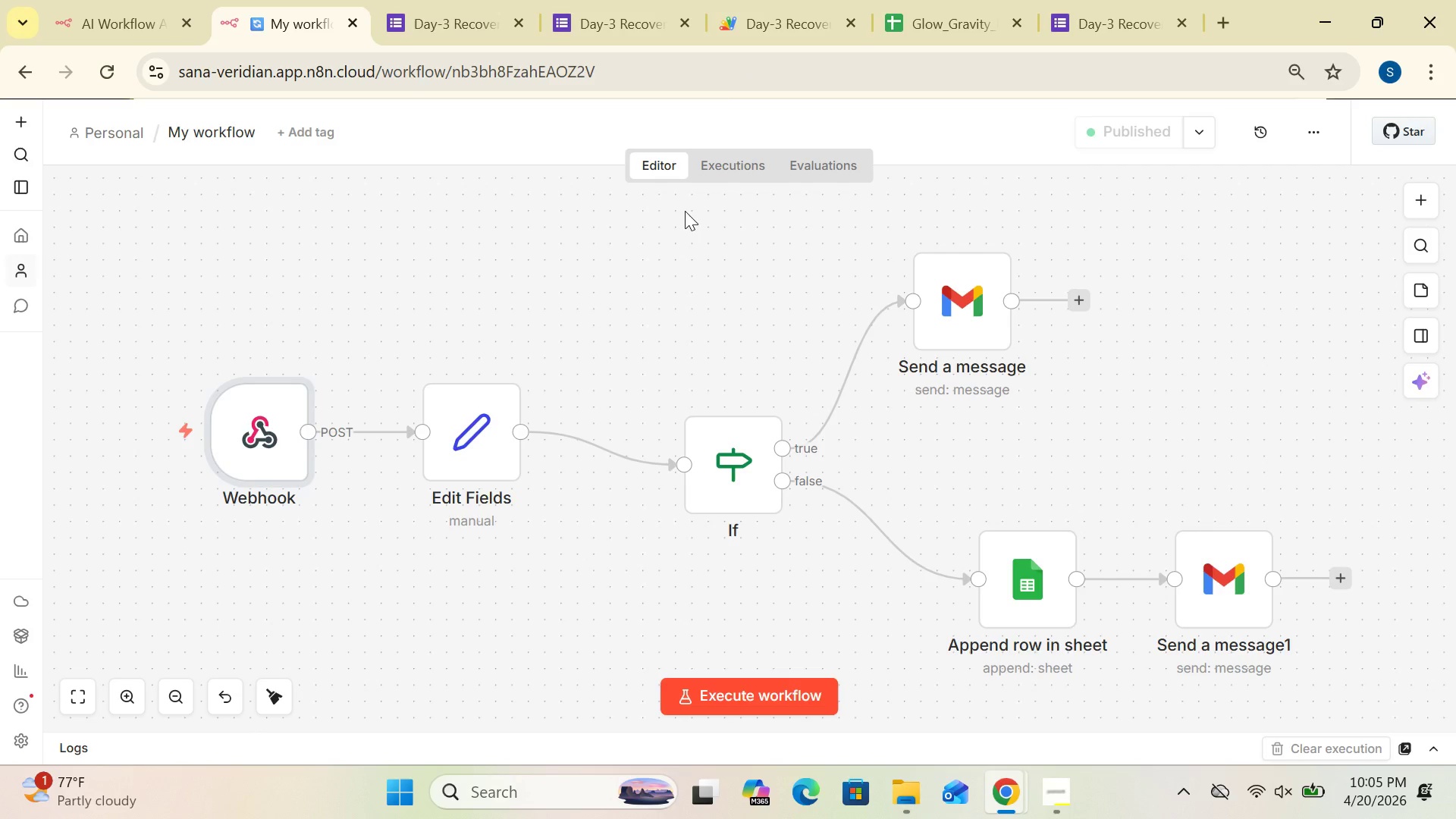 
left_click([728, 164])
 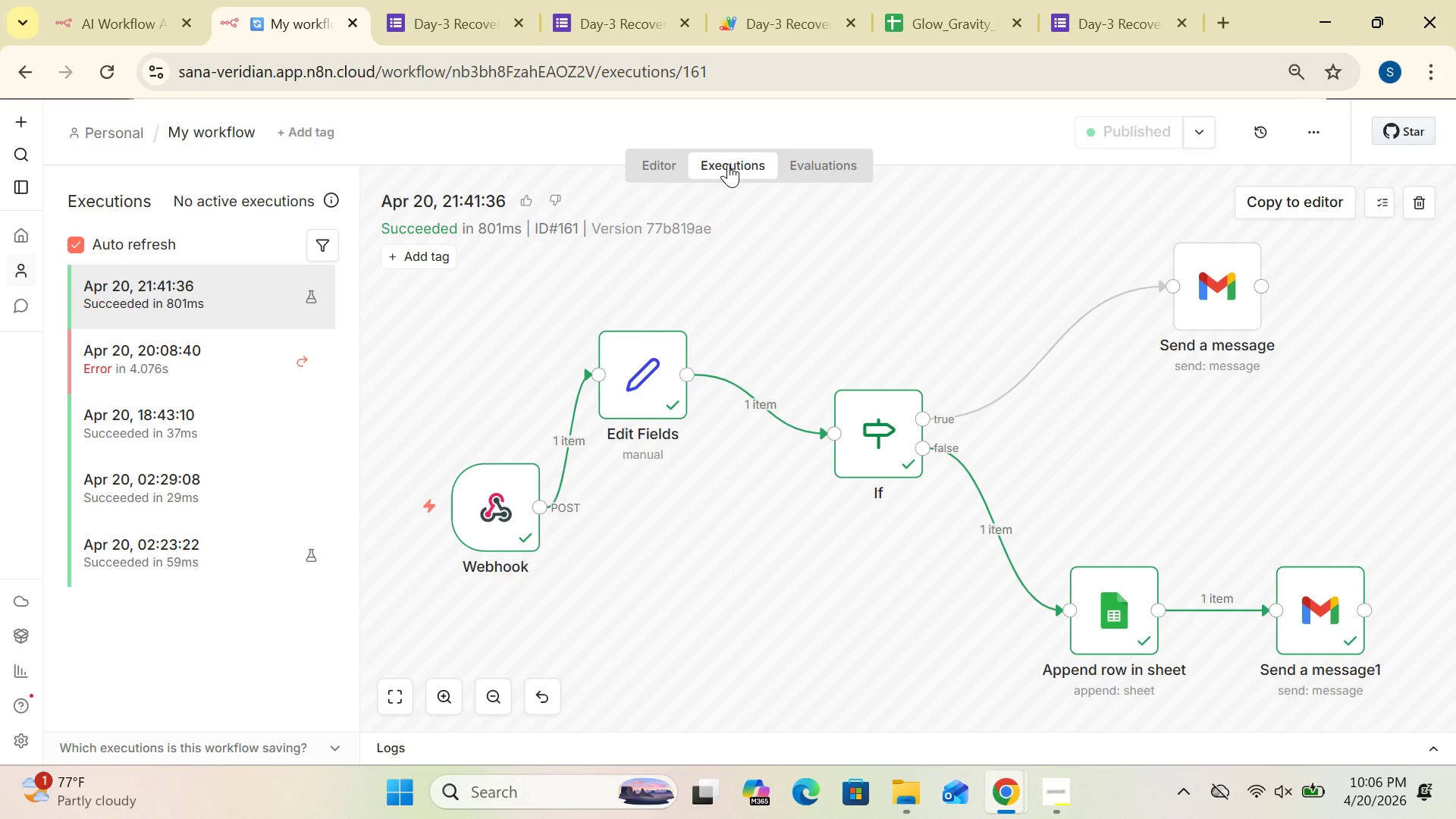 
wait(22.75)
 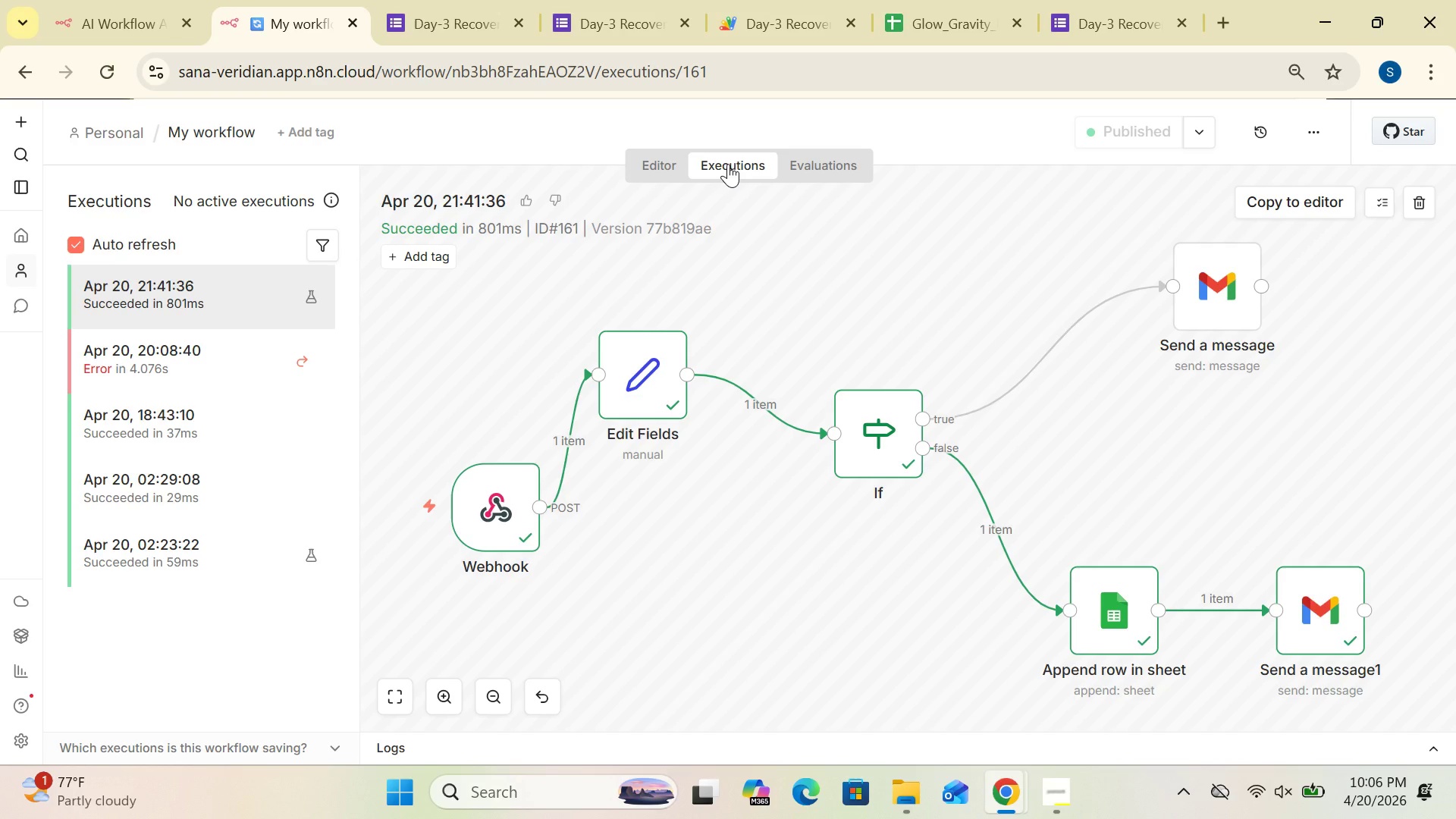 
left_click([657, 162])
 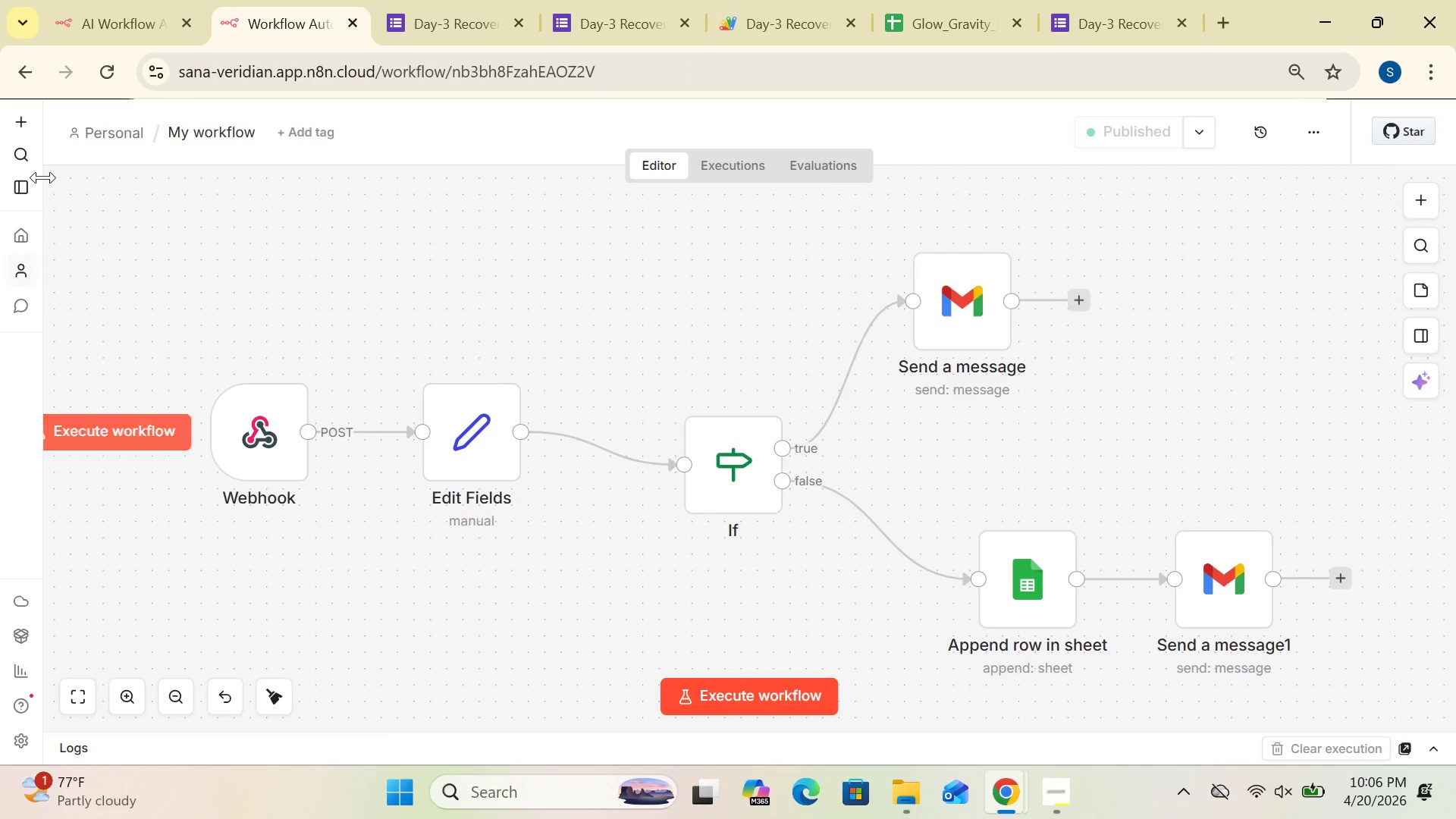 
left_click([27, 77])
 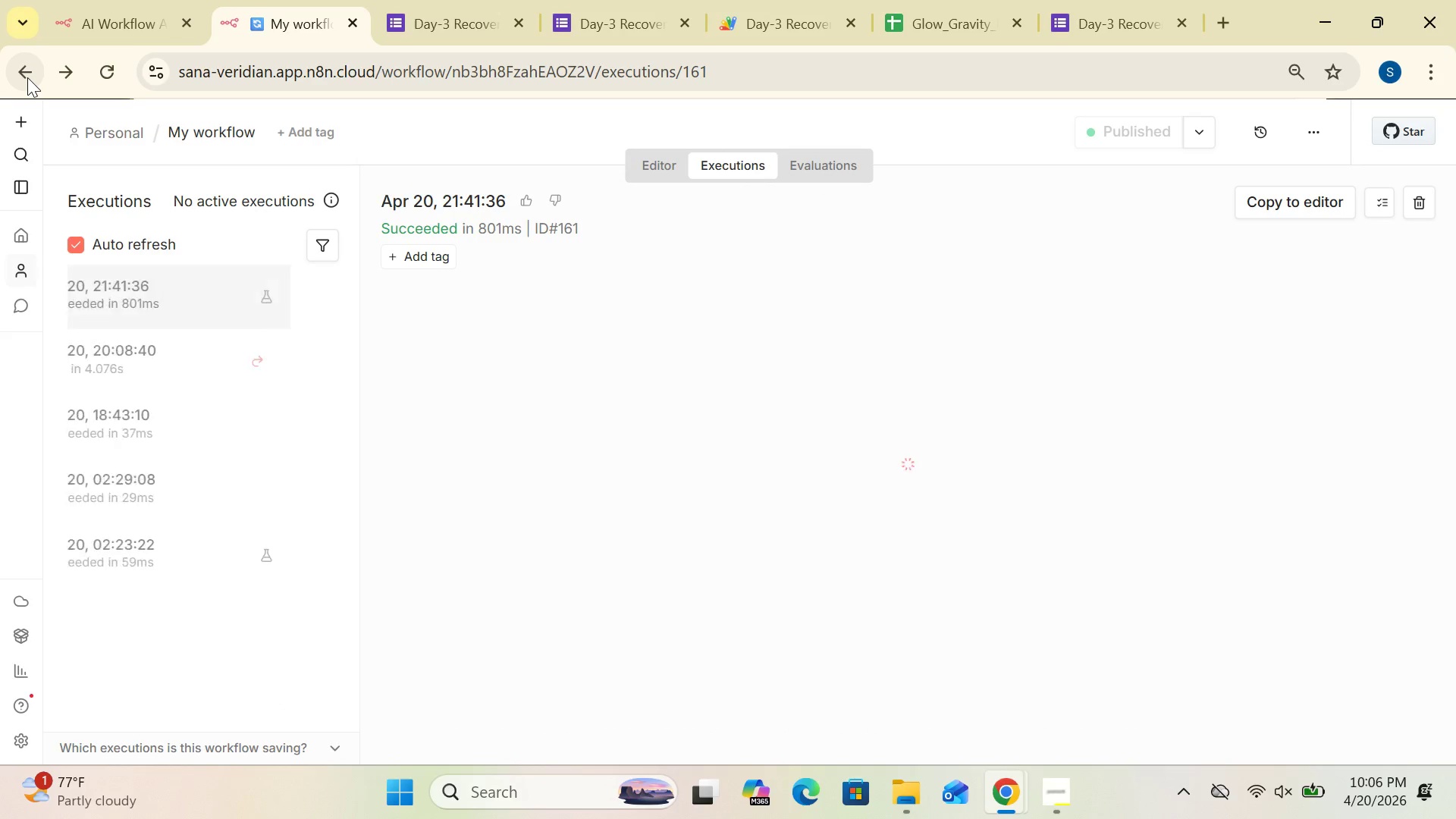 
left_click([27, 77])
 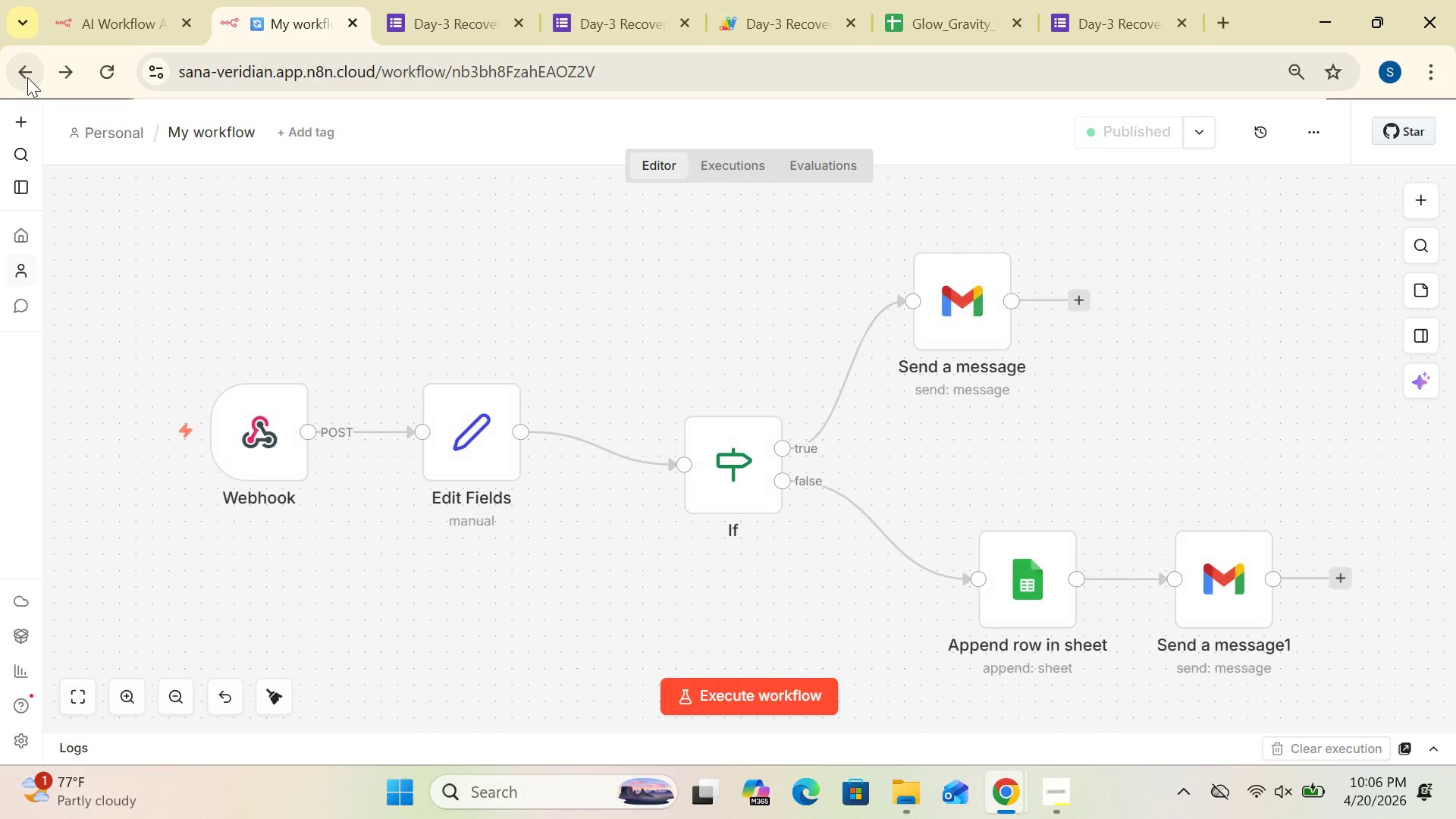 
left_click([27, 77])
 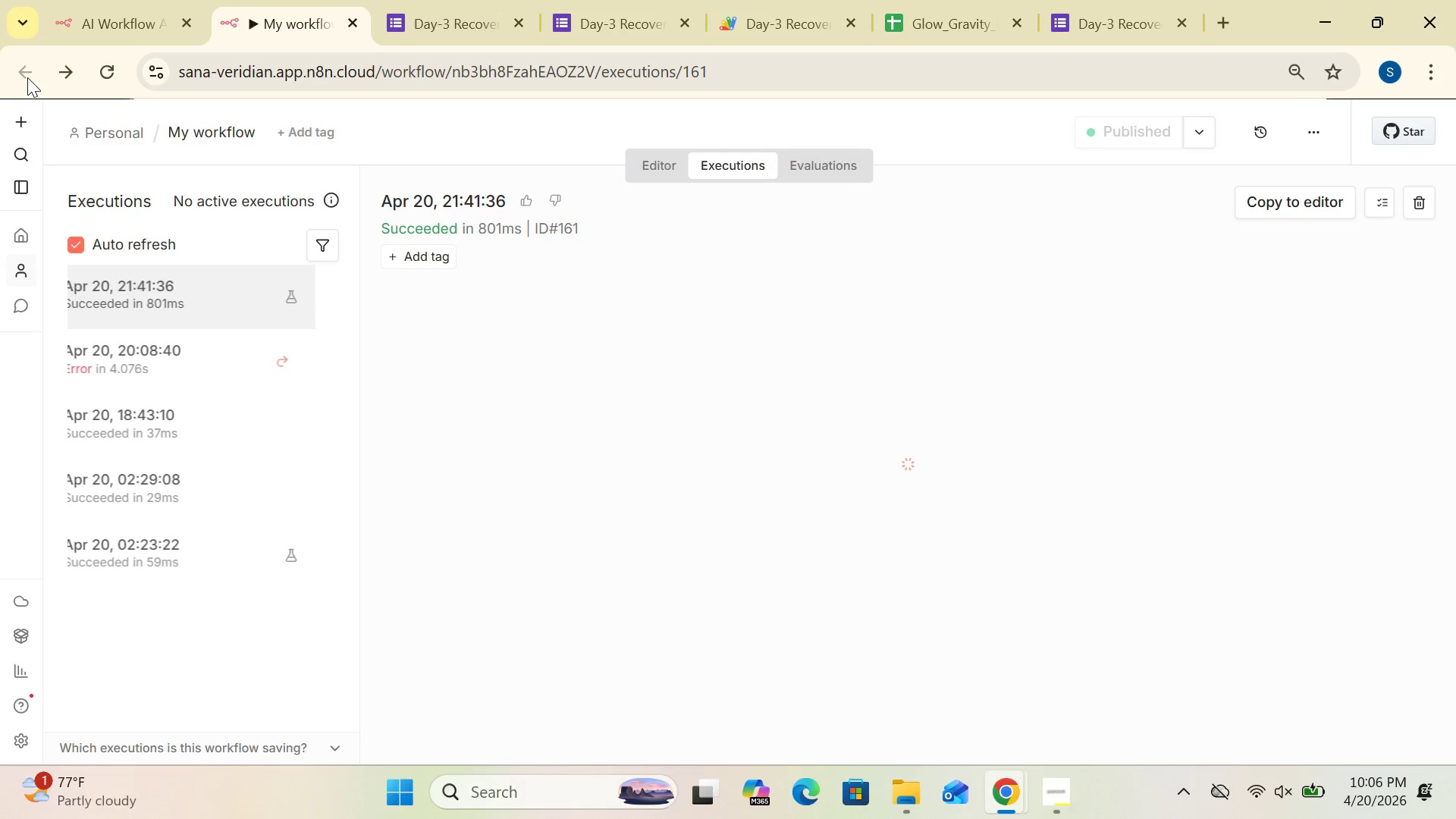 
left_click([27, 77])
 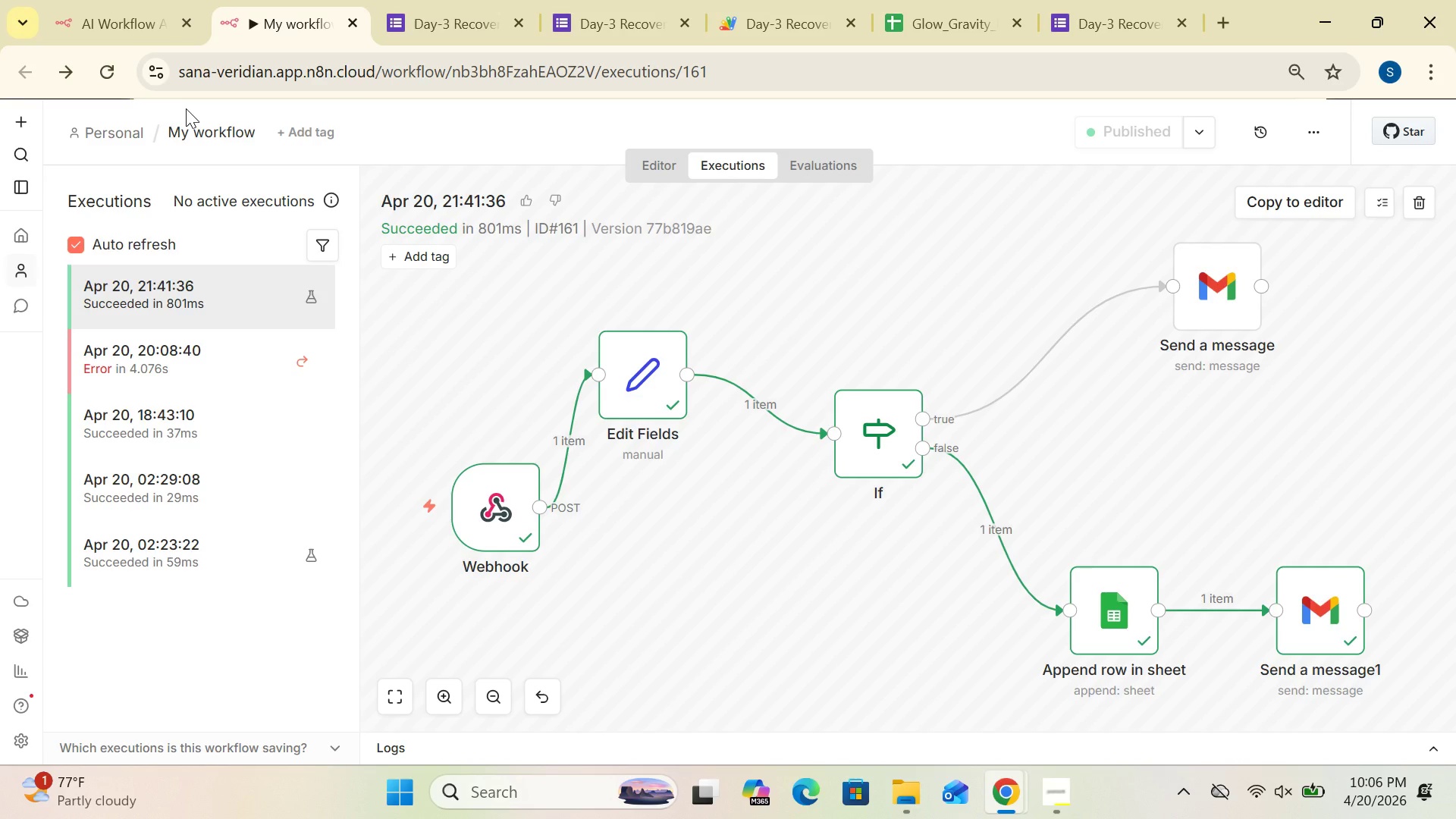 
wait(9.72)
 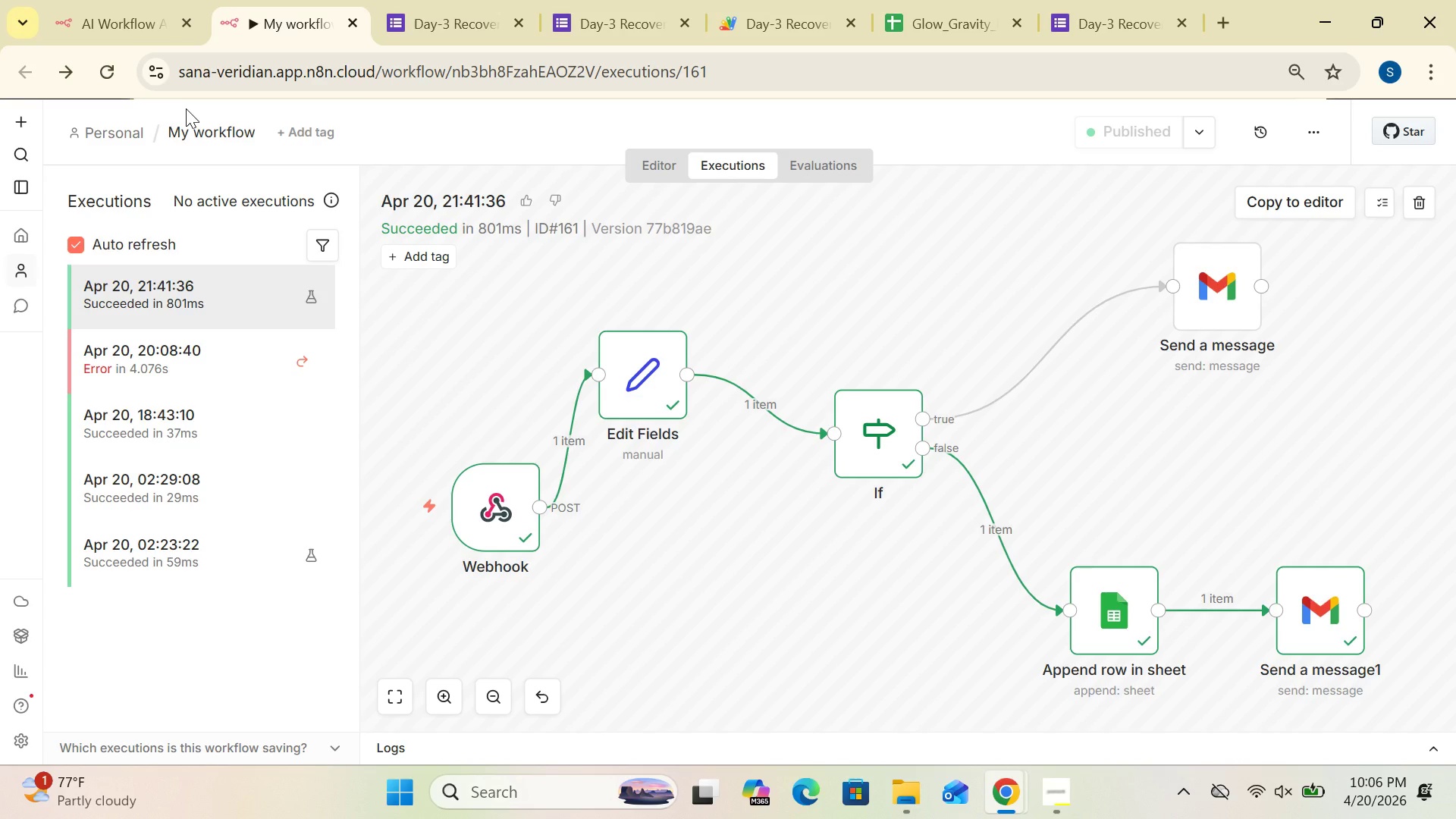 
mouse_move([369, 22])
 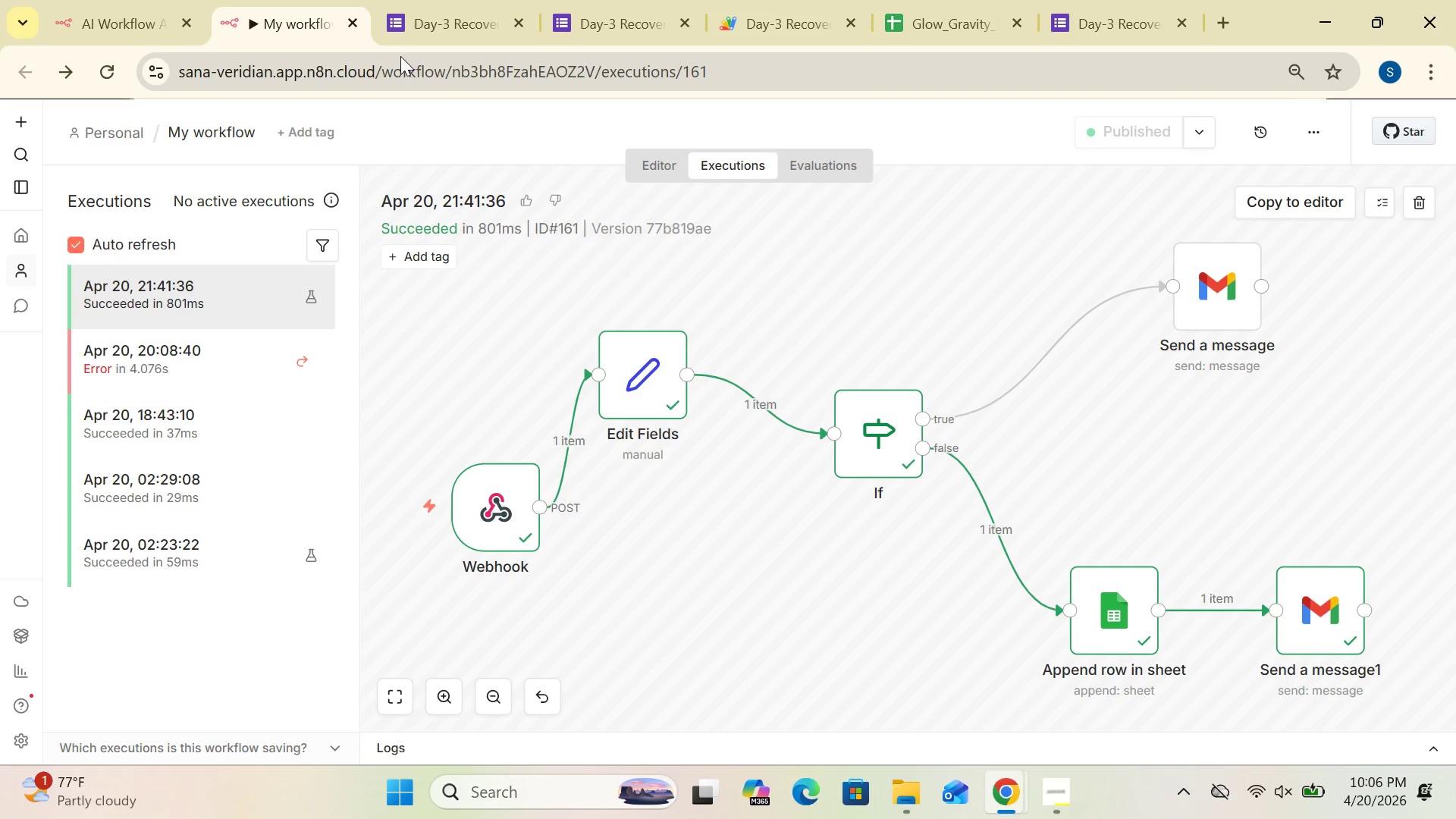 
left_click([359, 27])
 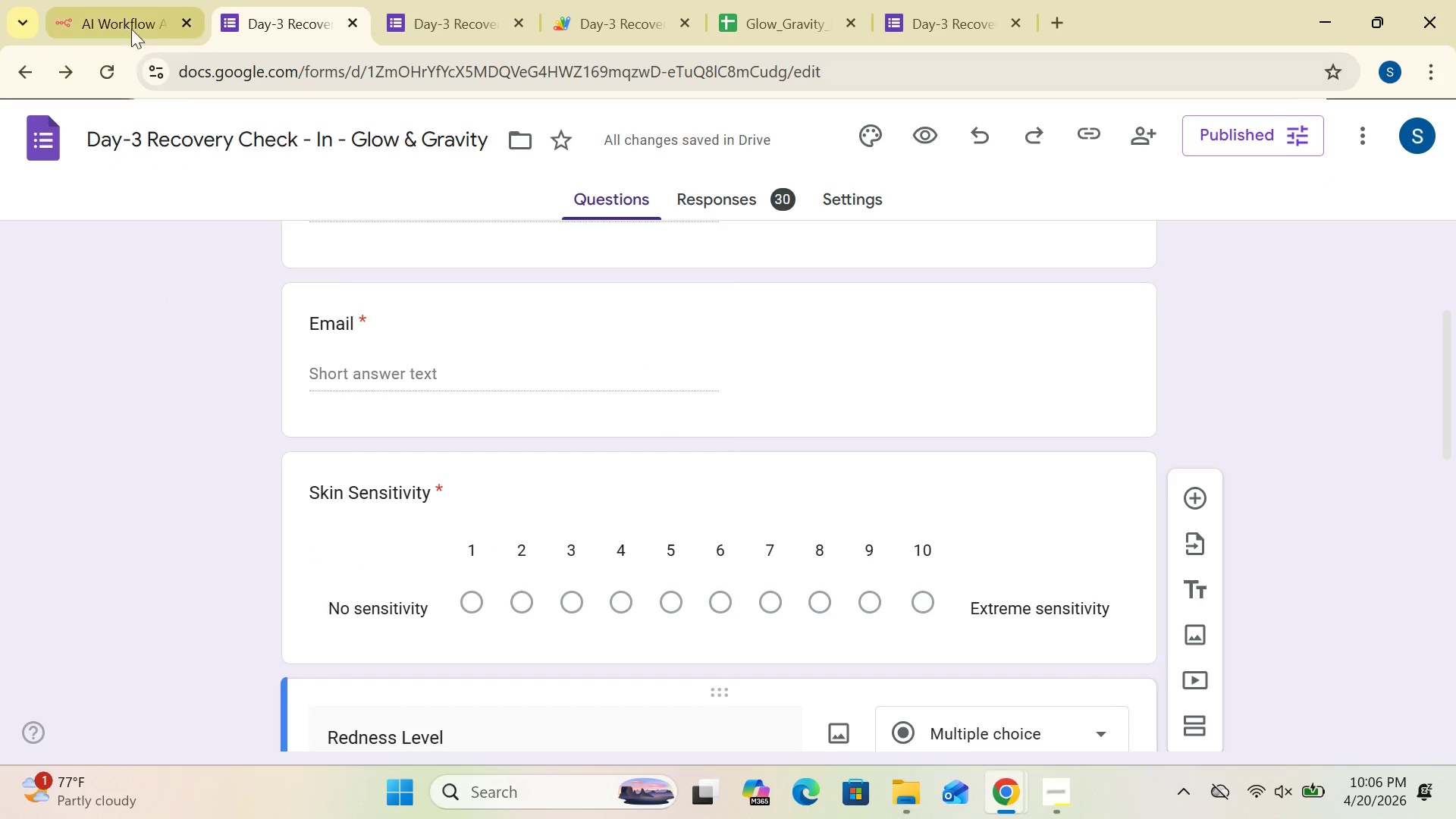 
left_click([130, 24])
 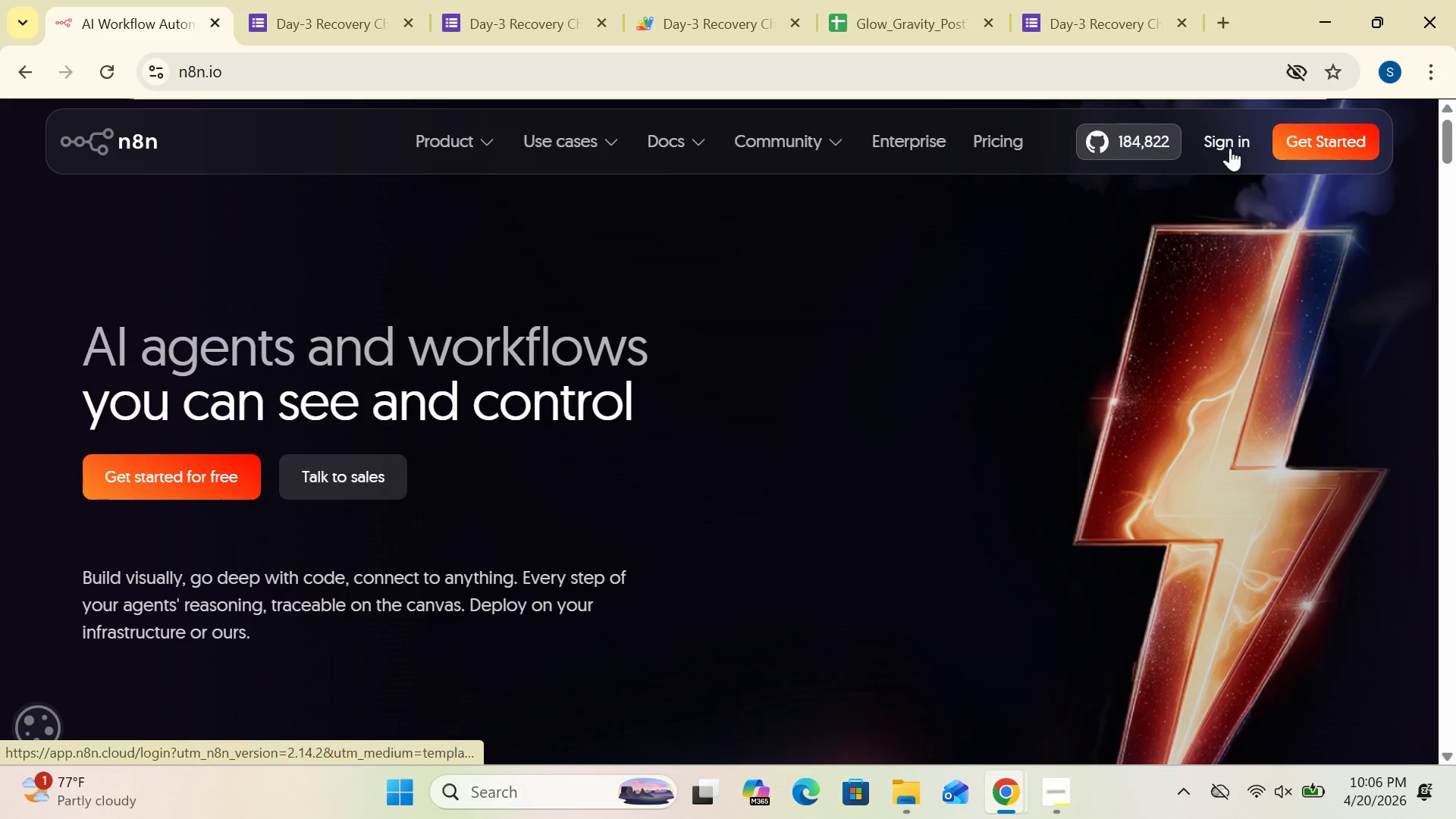 
left_click([1221, 134])
 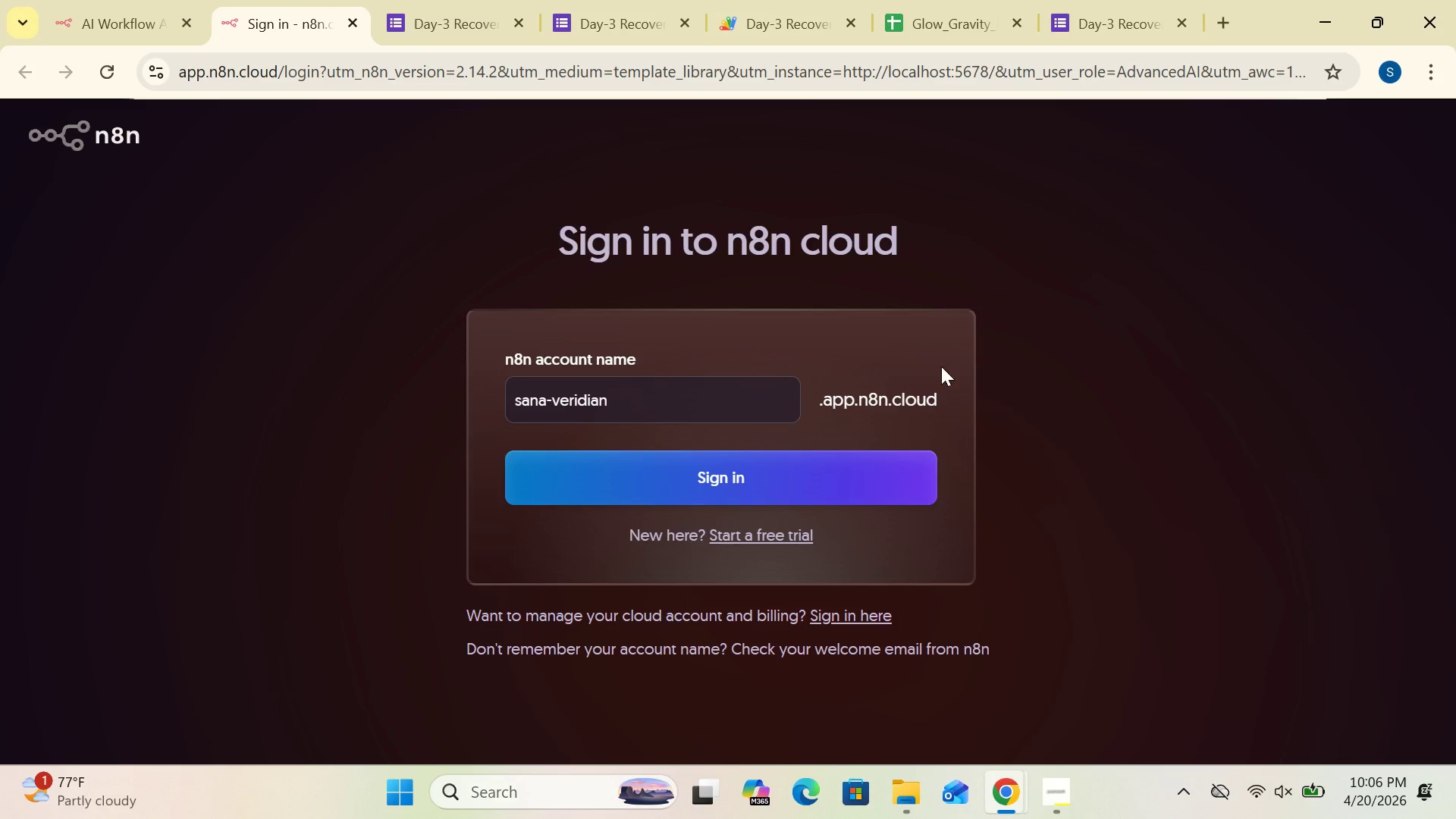 
left_click([821, 469])
 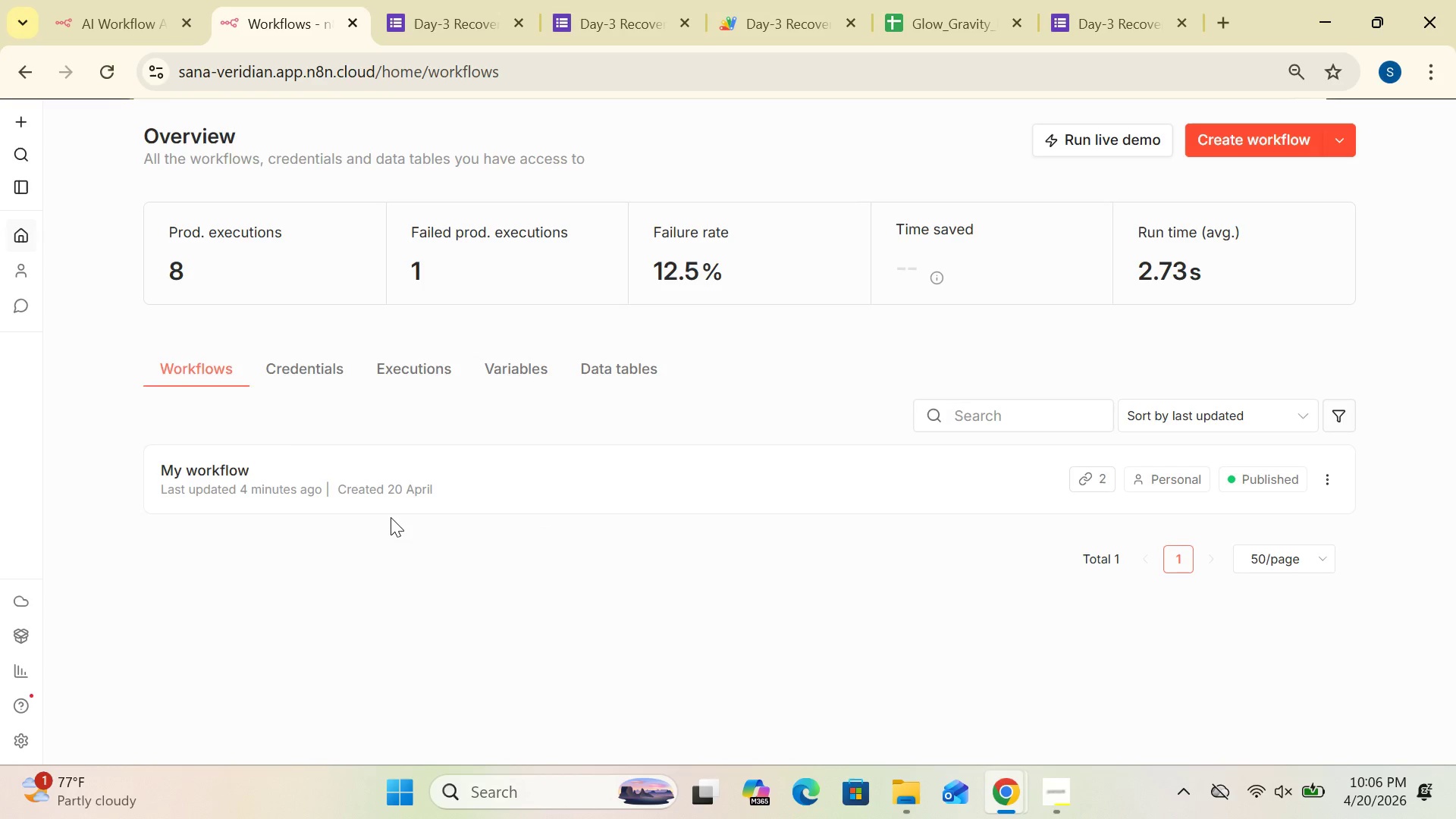 
wait(7.64)
 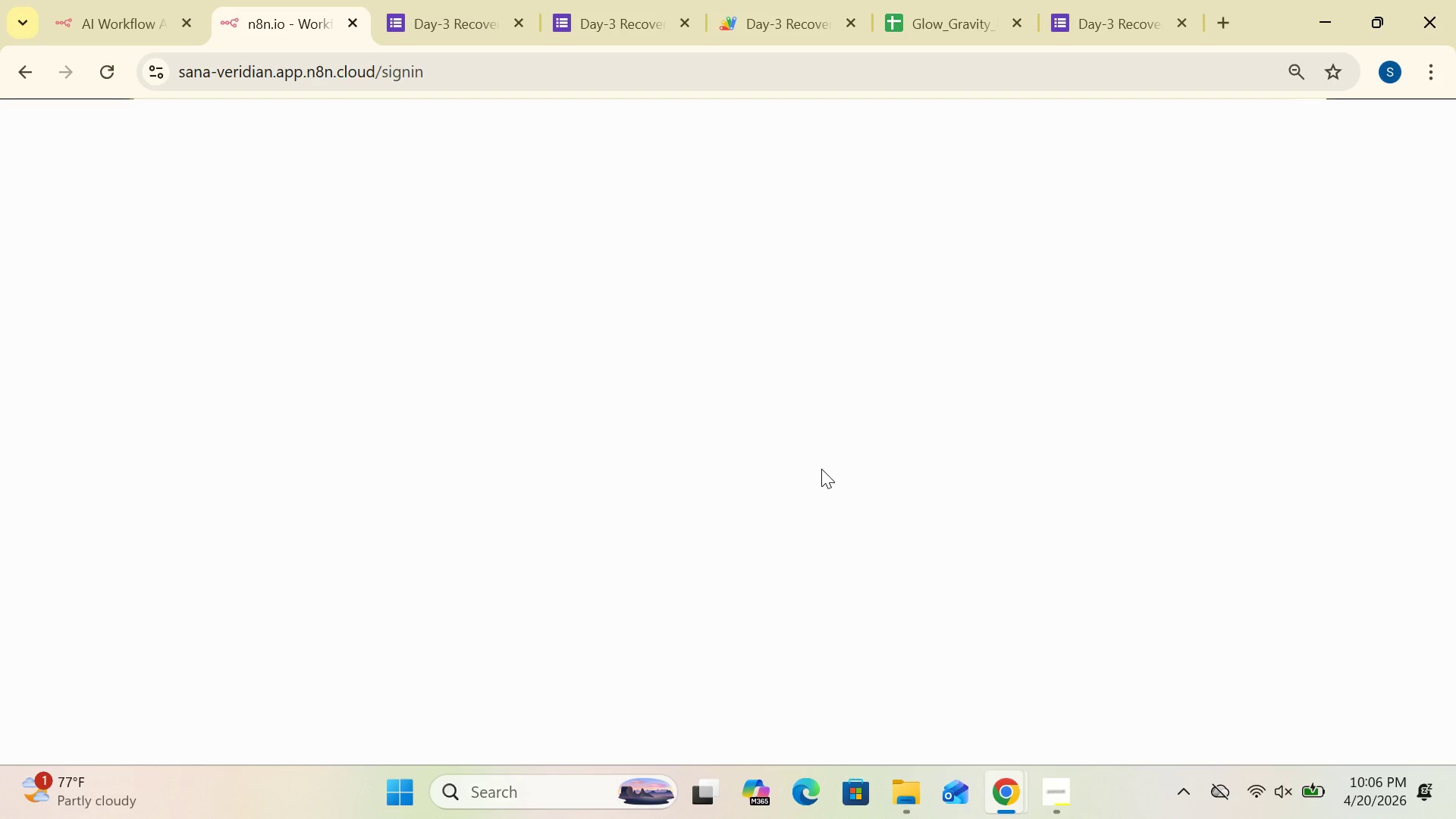 
double_click([240, 475])
 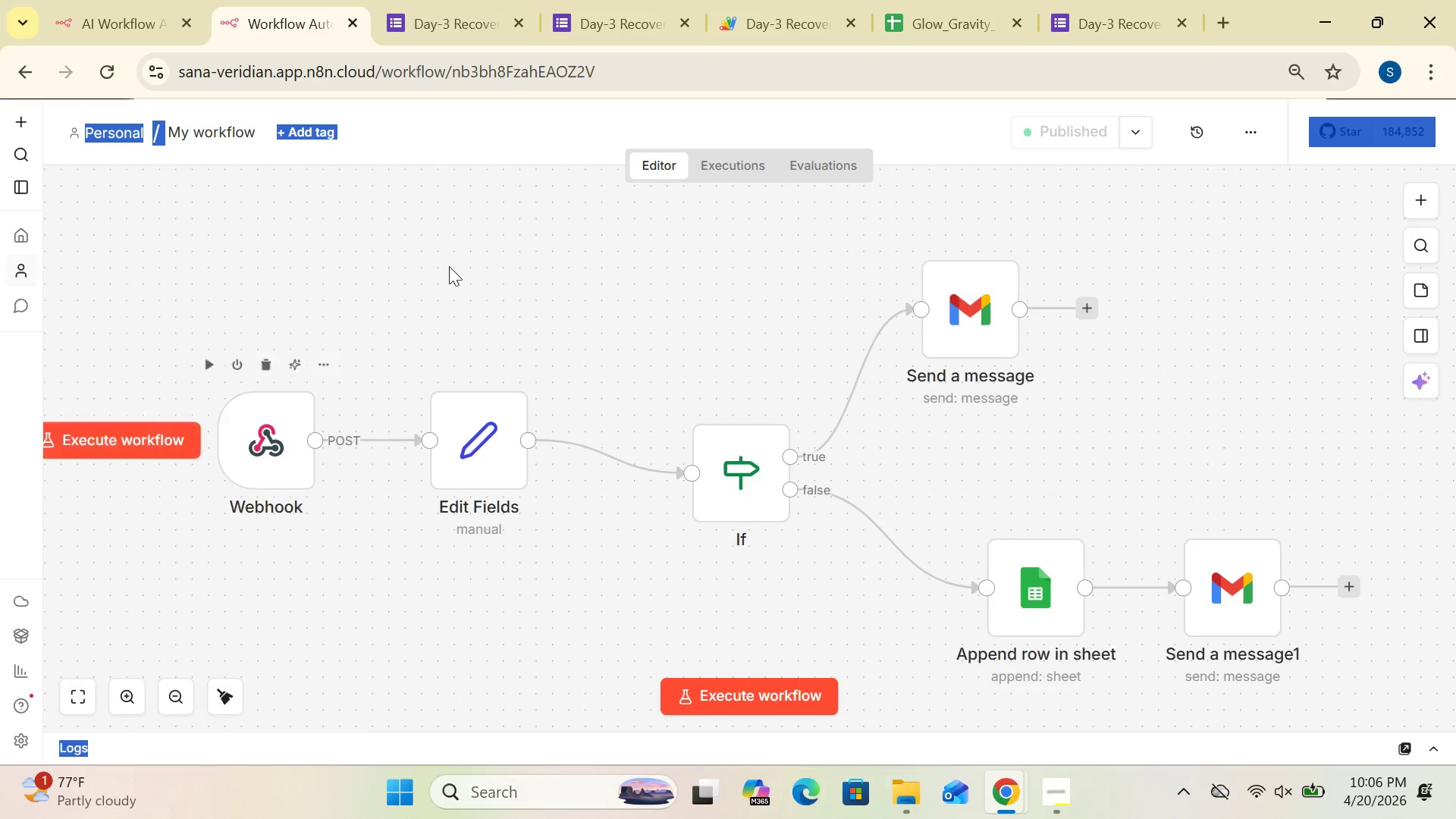 
left_click([521, 281])
 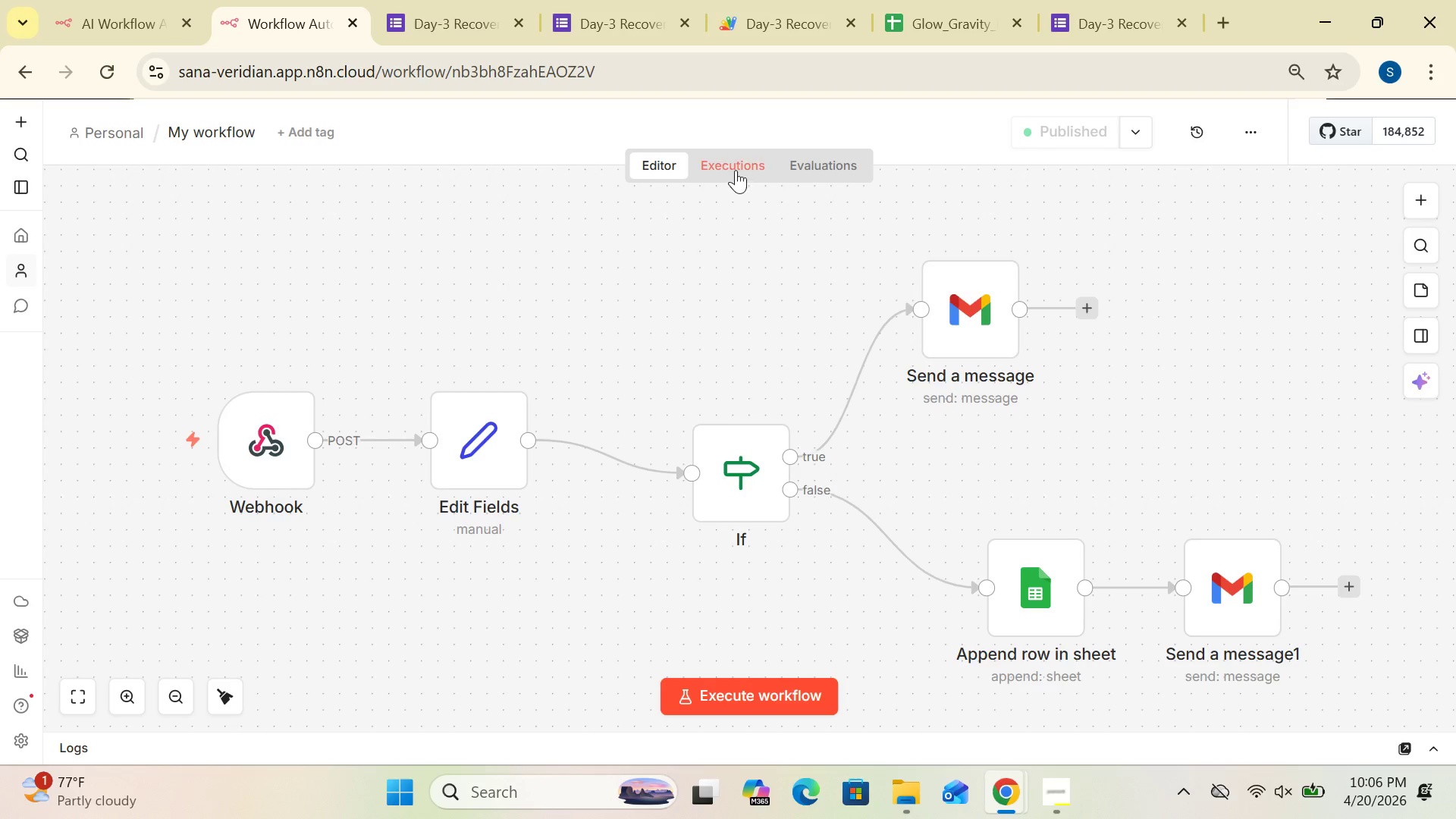 
left_click([736, 163])
 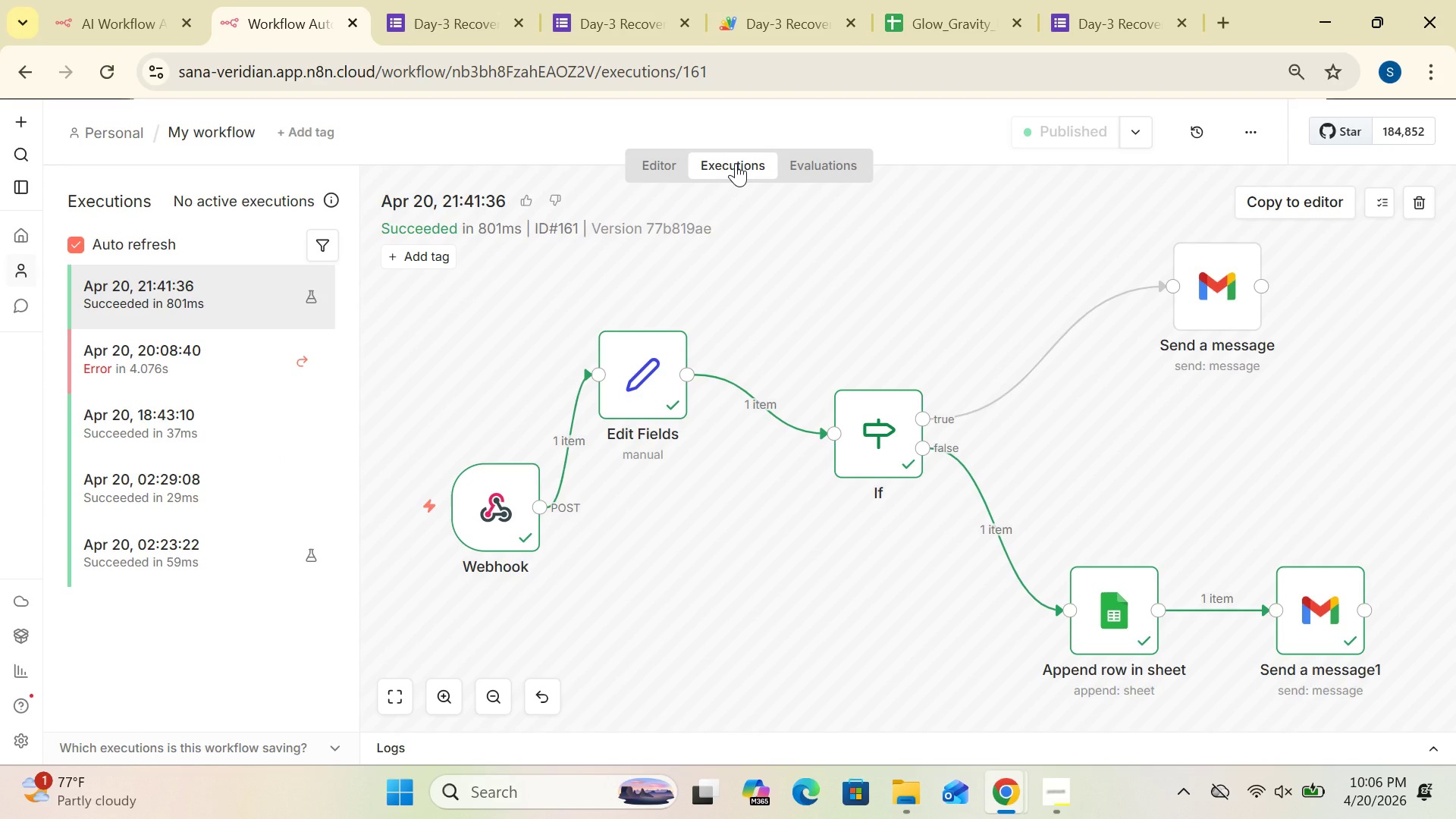 
wait(12.12)
 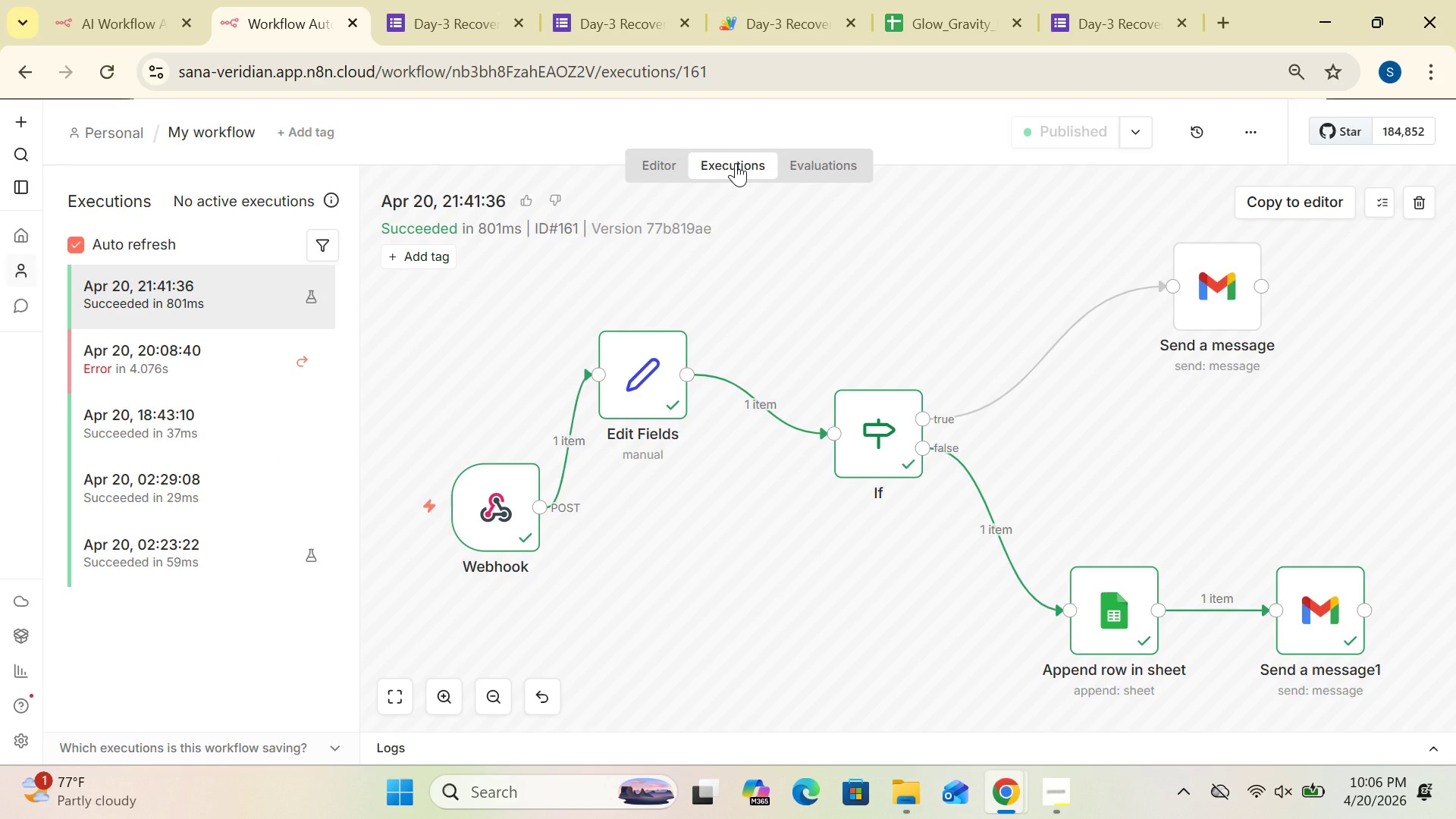 
left_click([664, 164])
 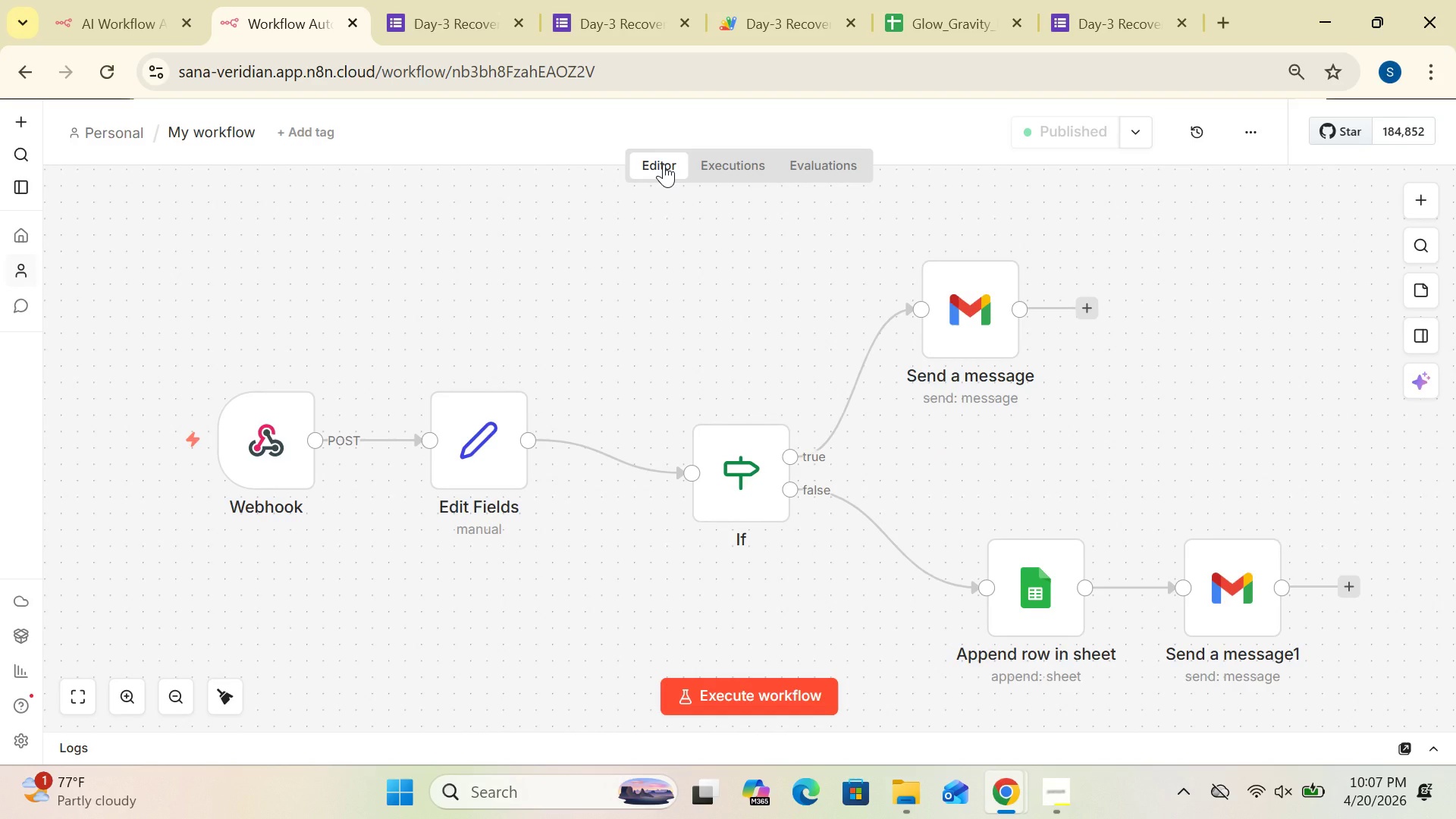 
wait(5.02)
 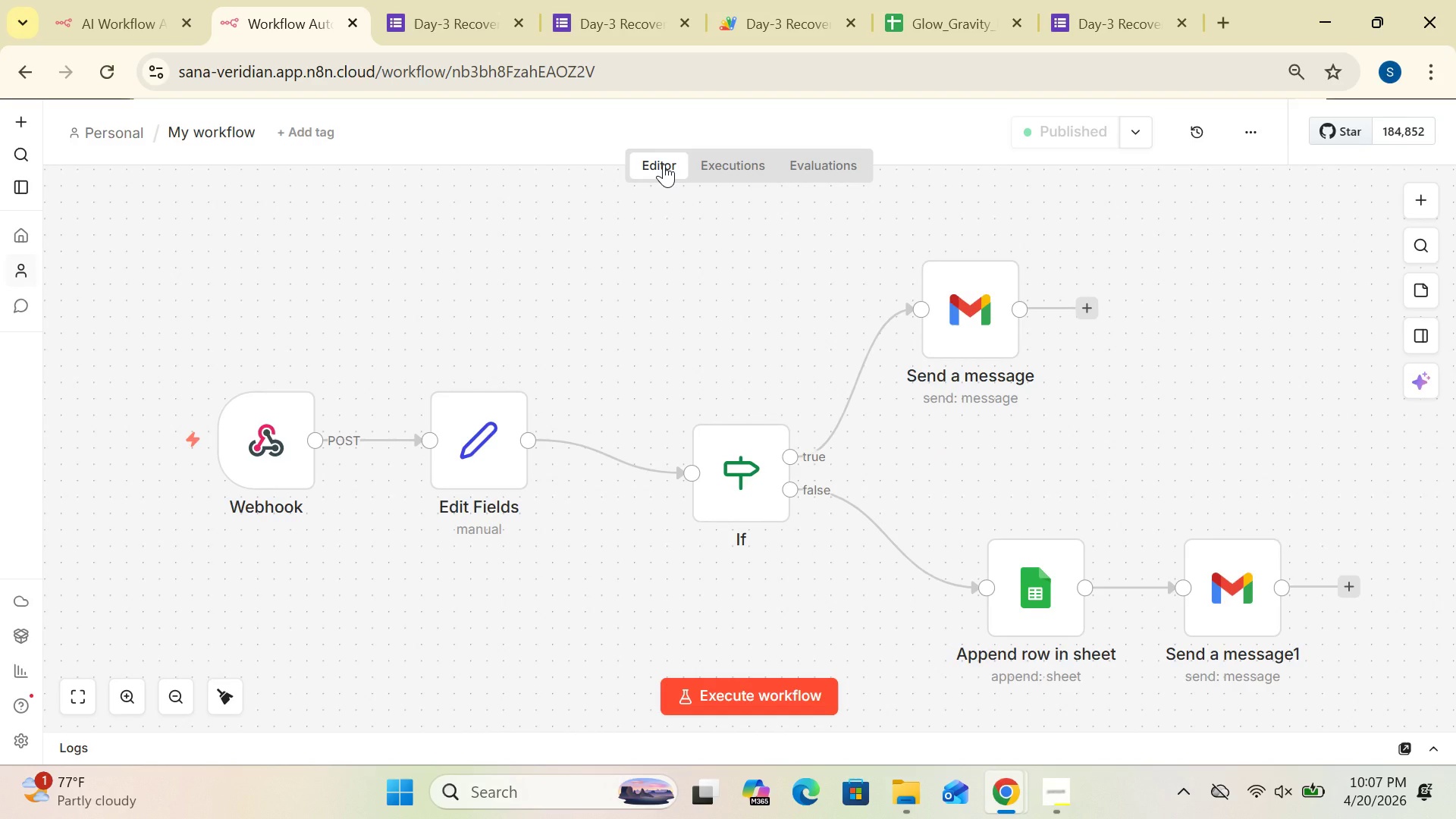 
mouse_move([685, 25])
 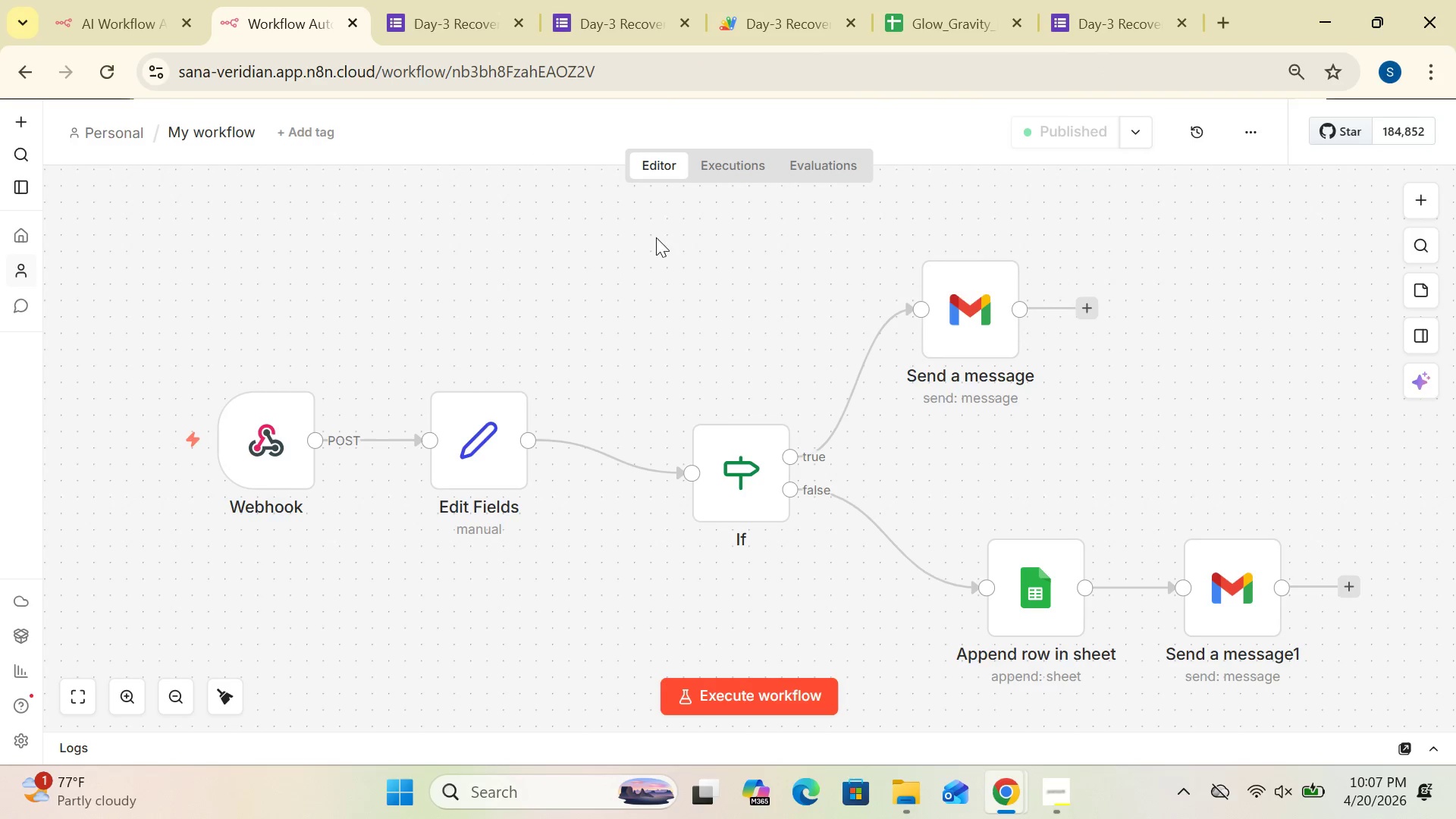 
left_click([648, 264])
 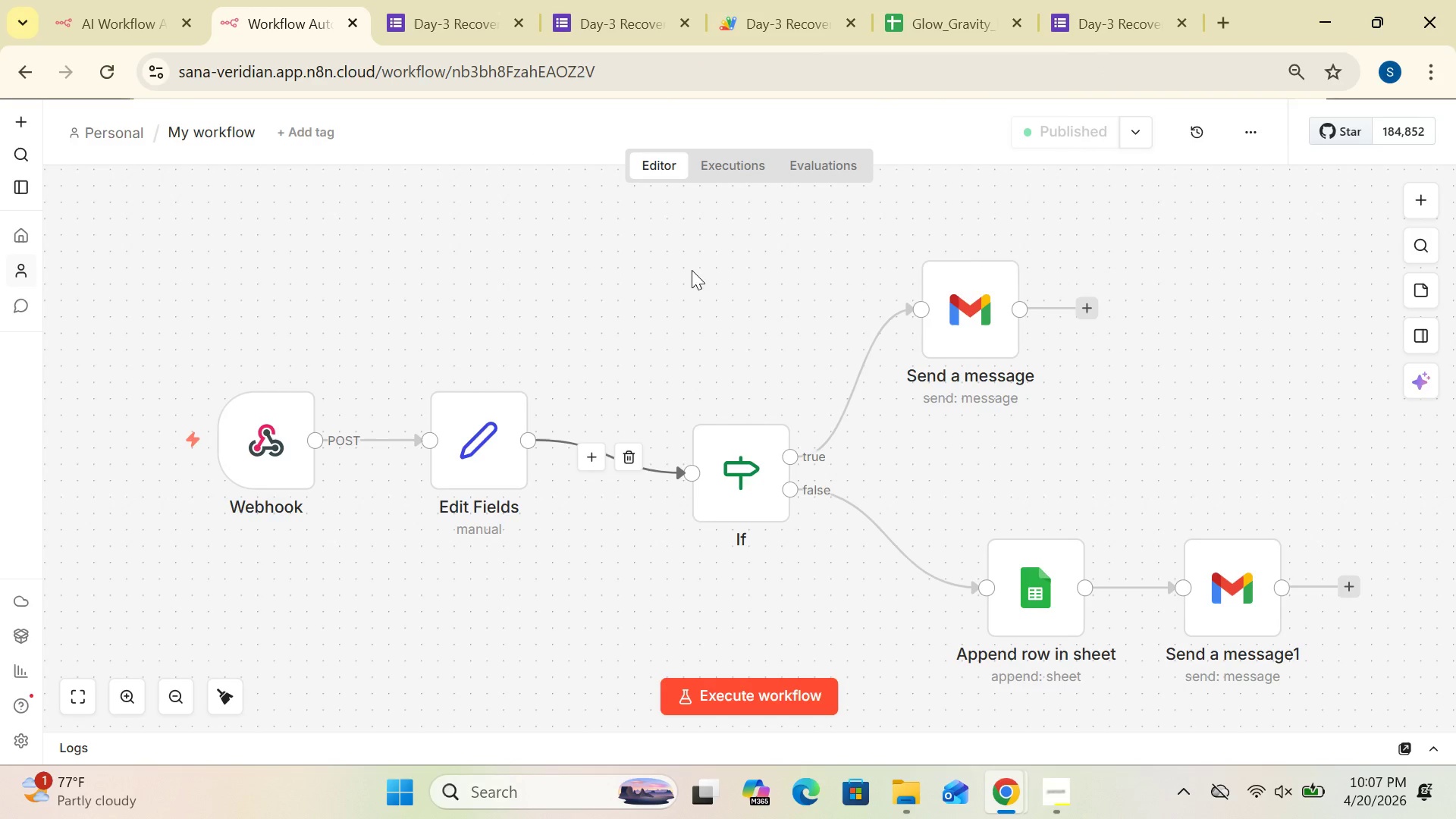 
left_click([729, 160])
 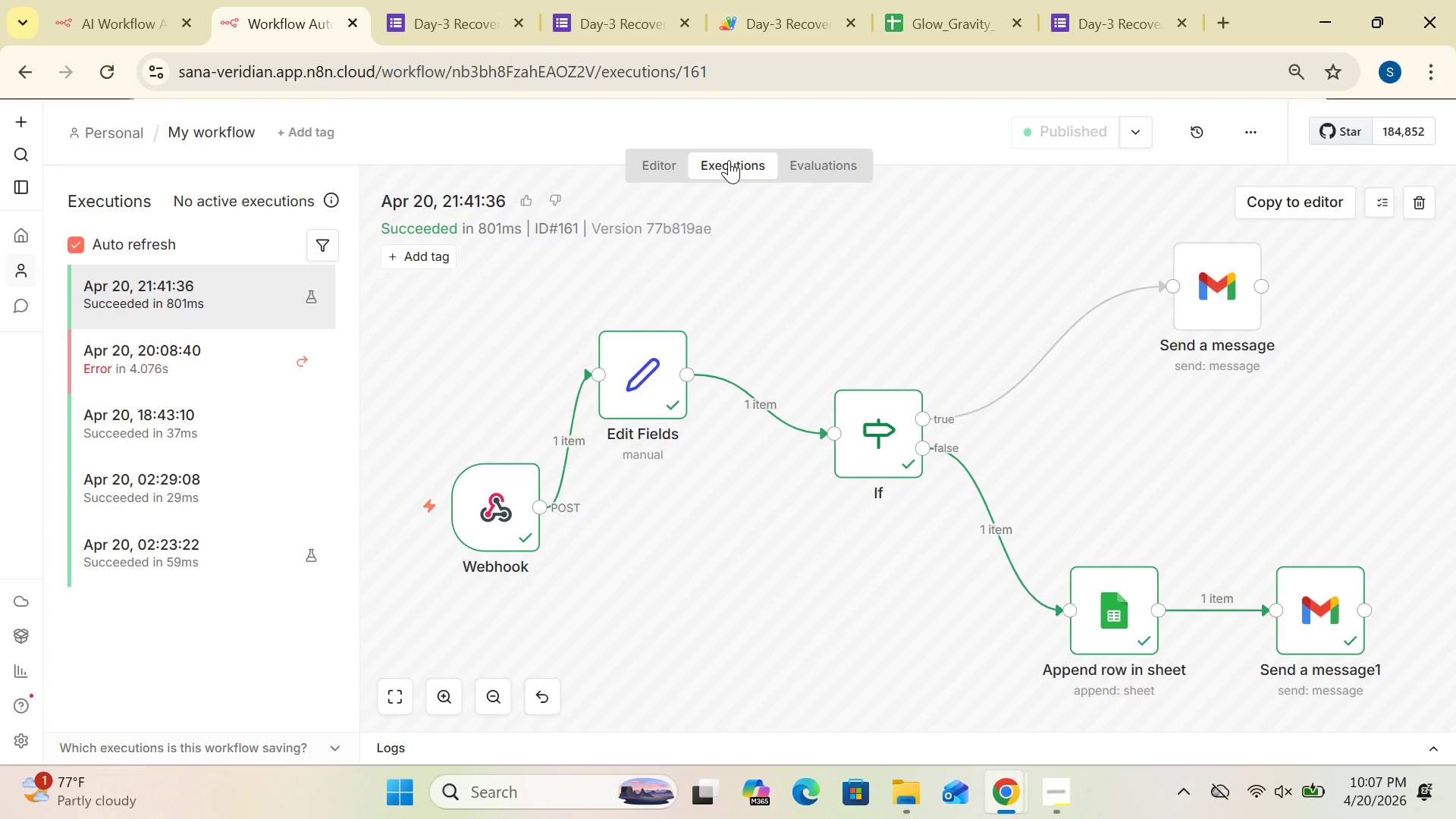 
wait(26.77)
 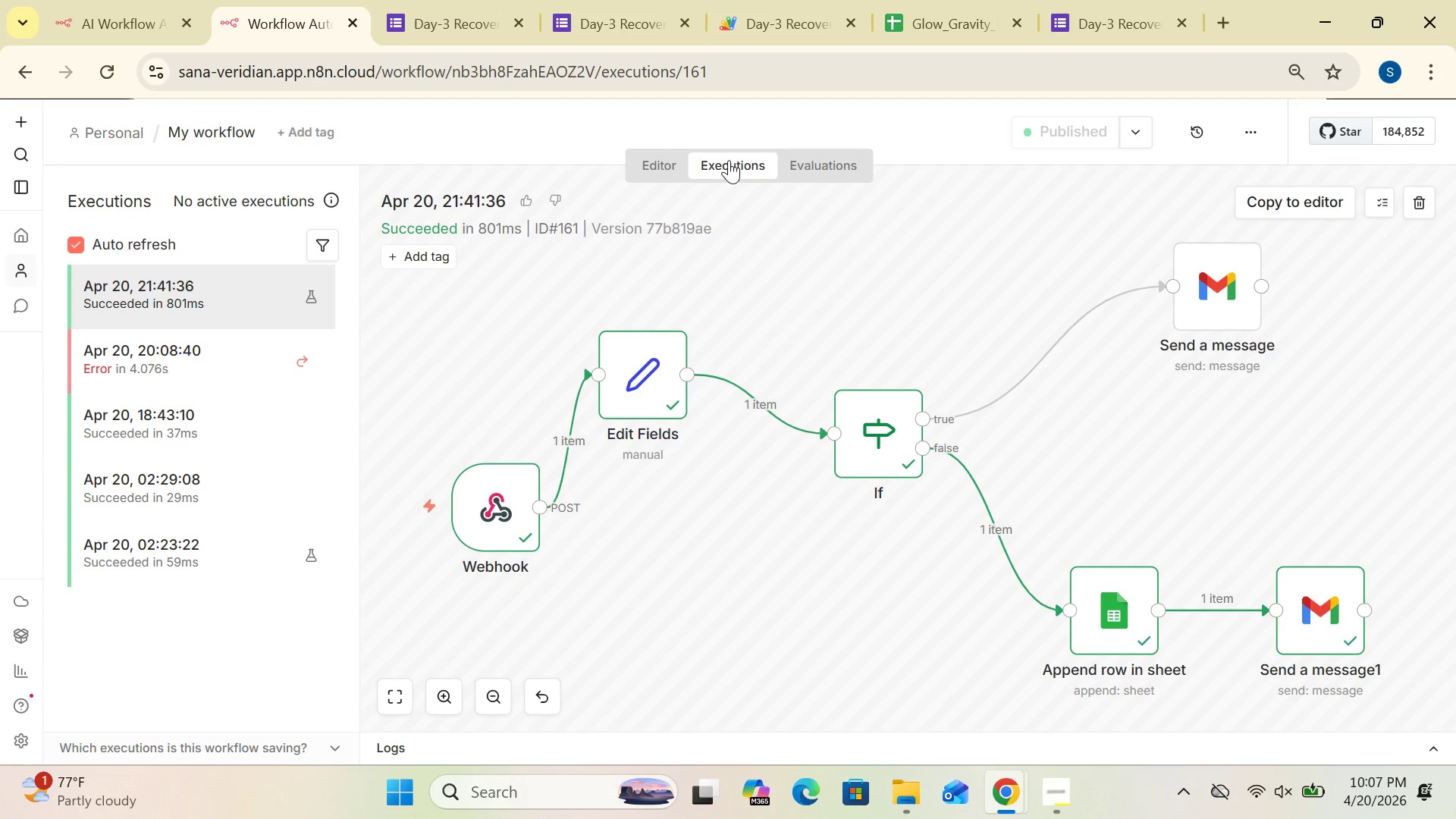 
left_click([658, 156])
 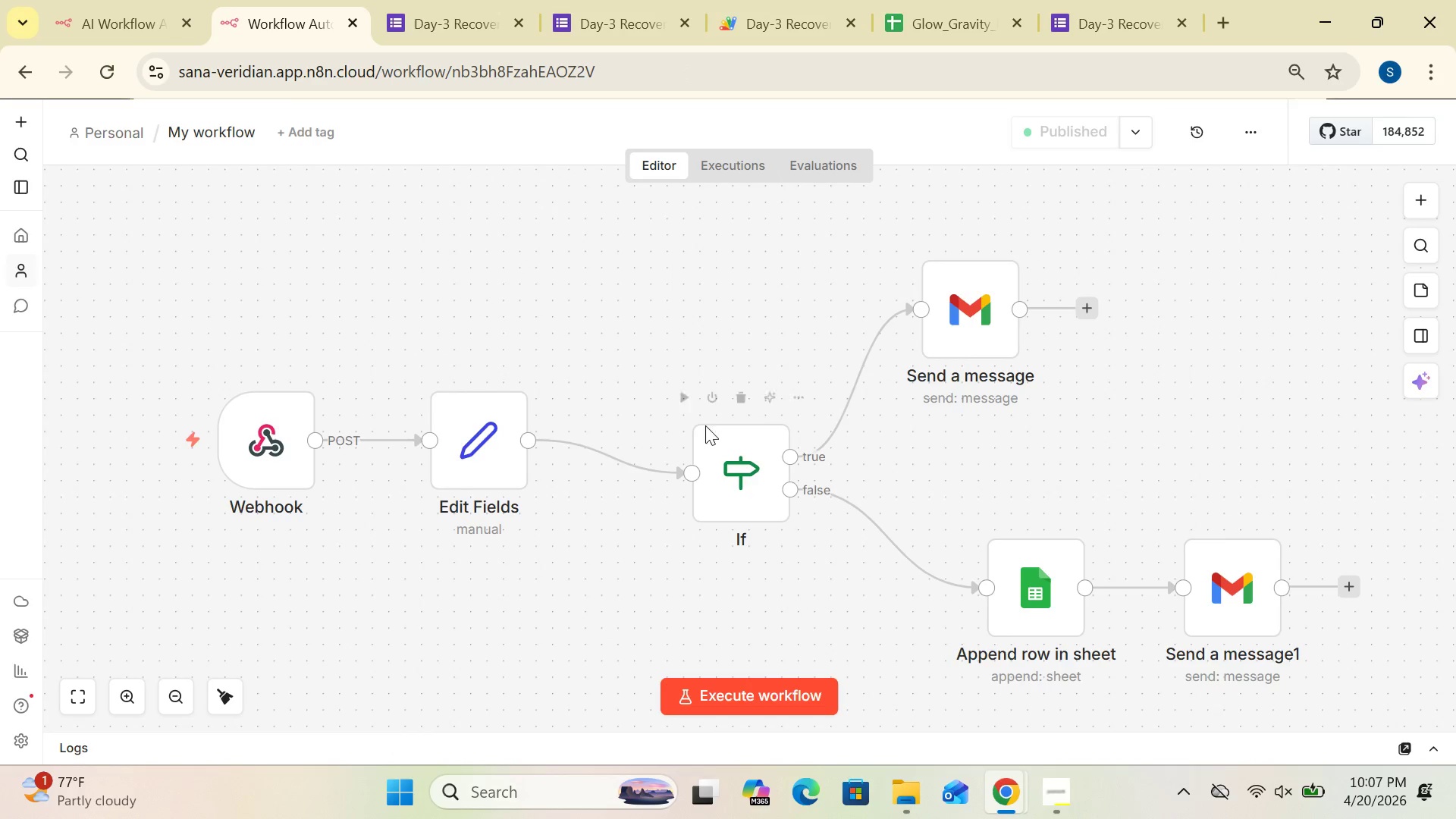 
double_click([742, 482])
 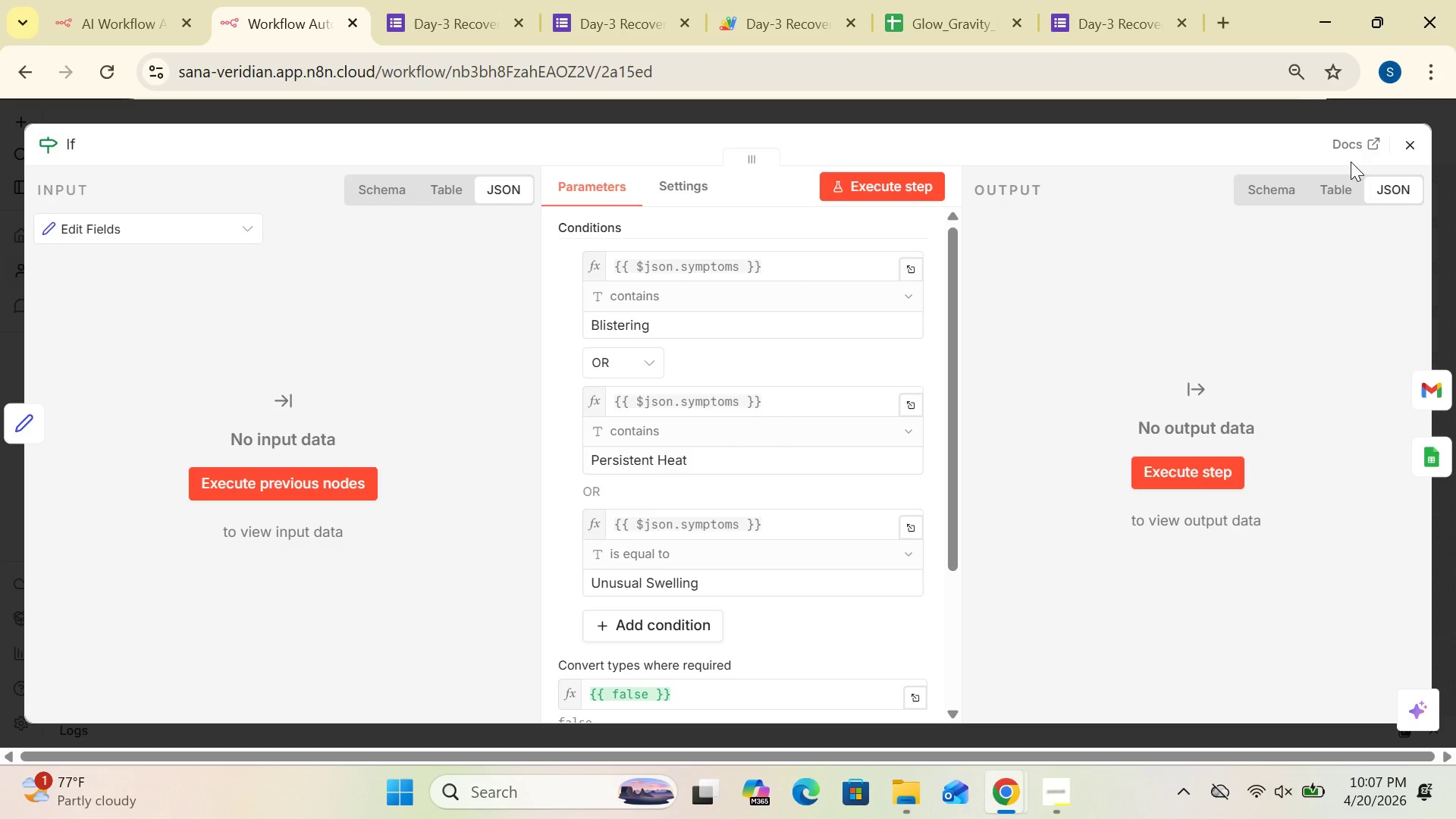 
left_click([1409, 143])
 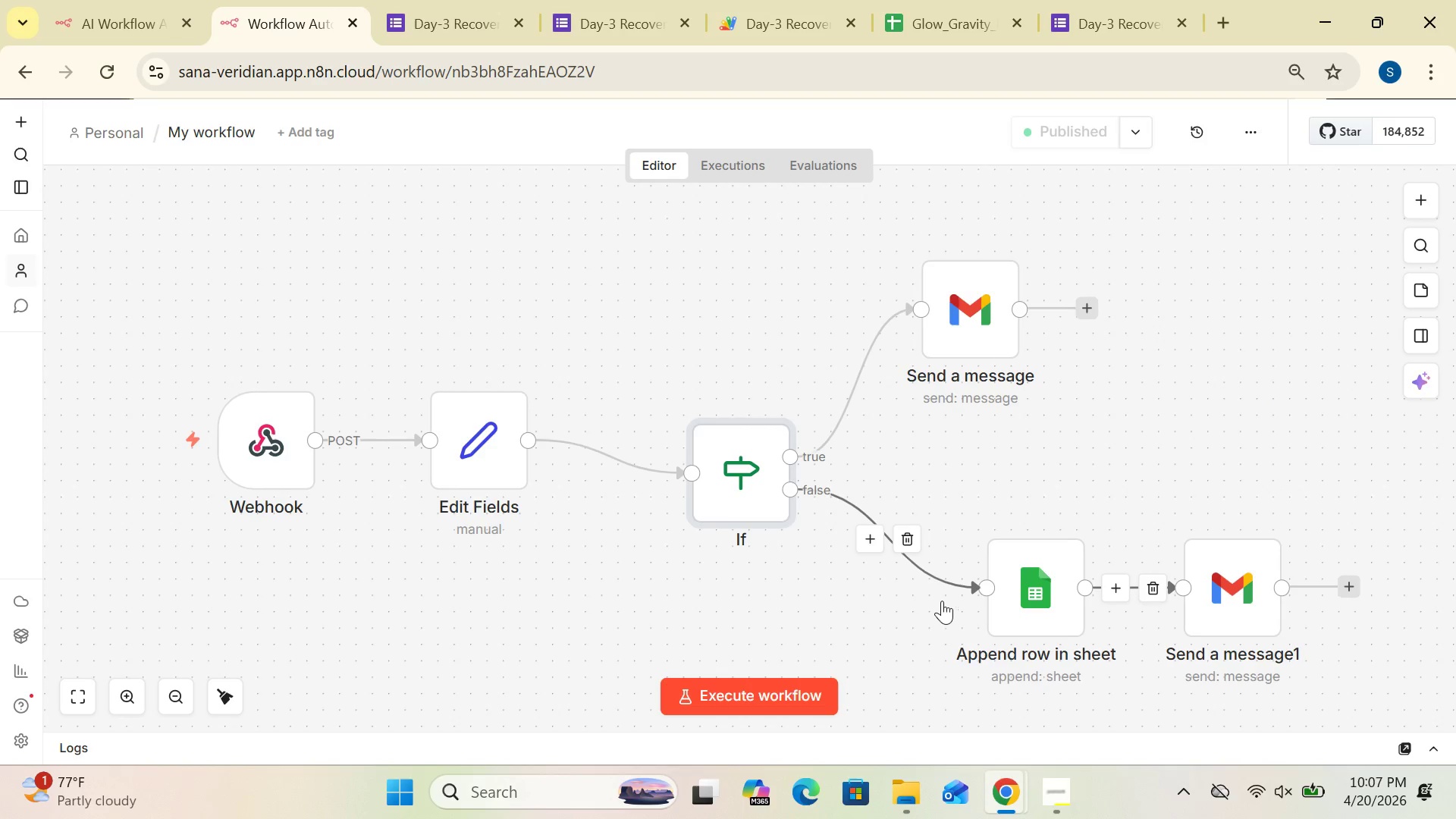 
left_click([752, 168])
 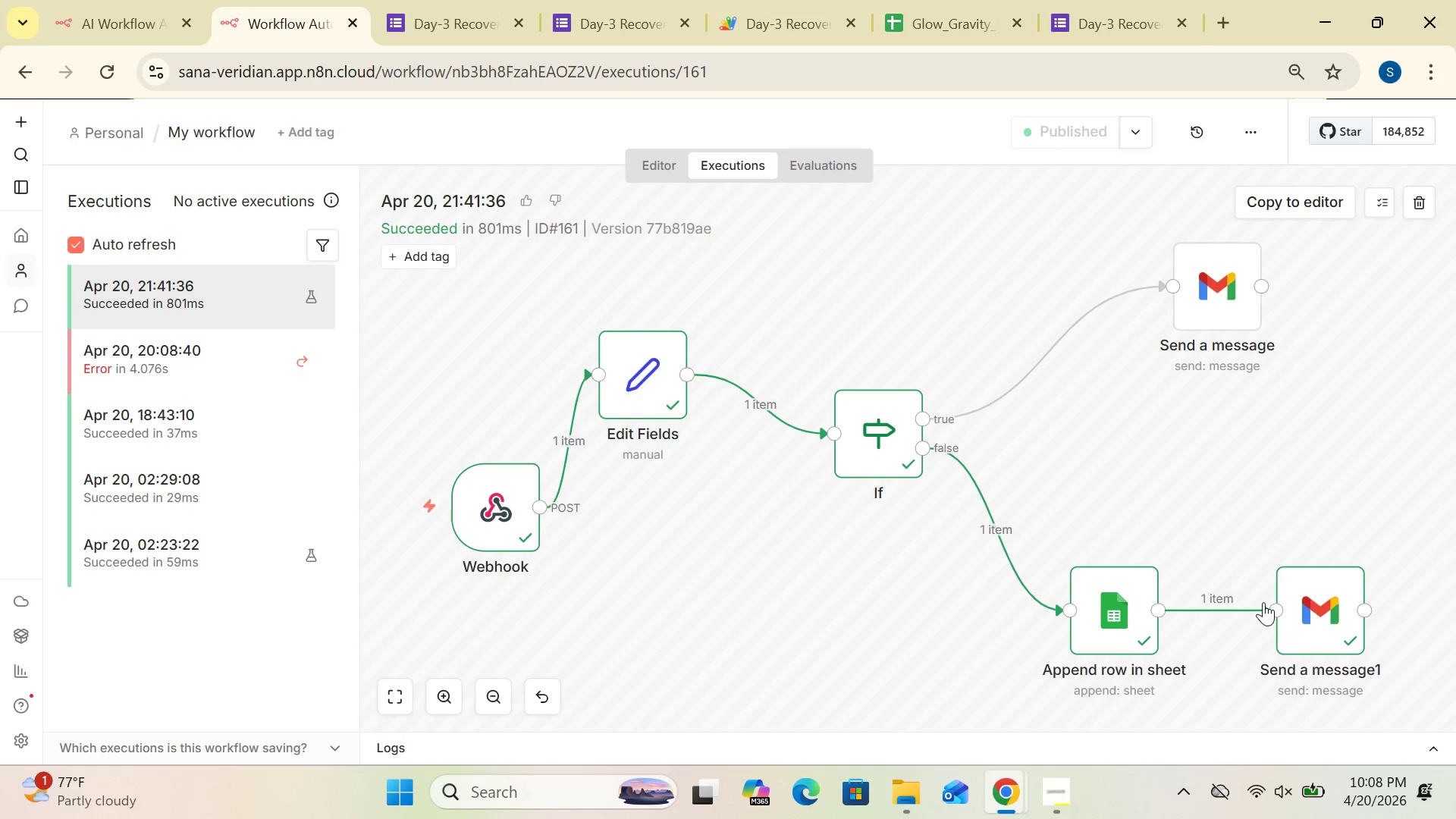 
wait(6.27)
 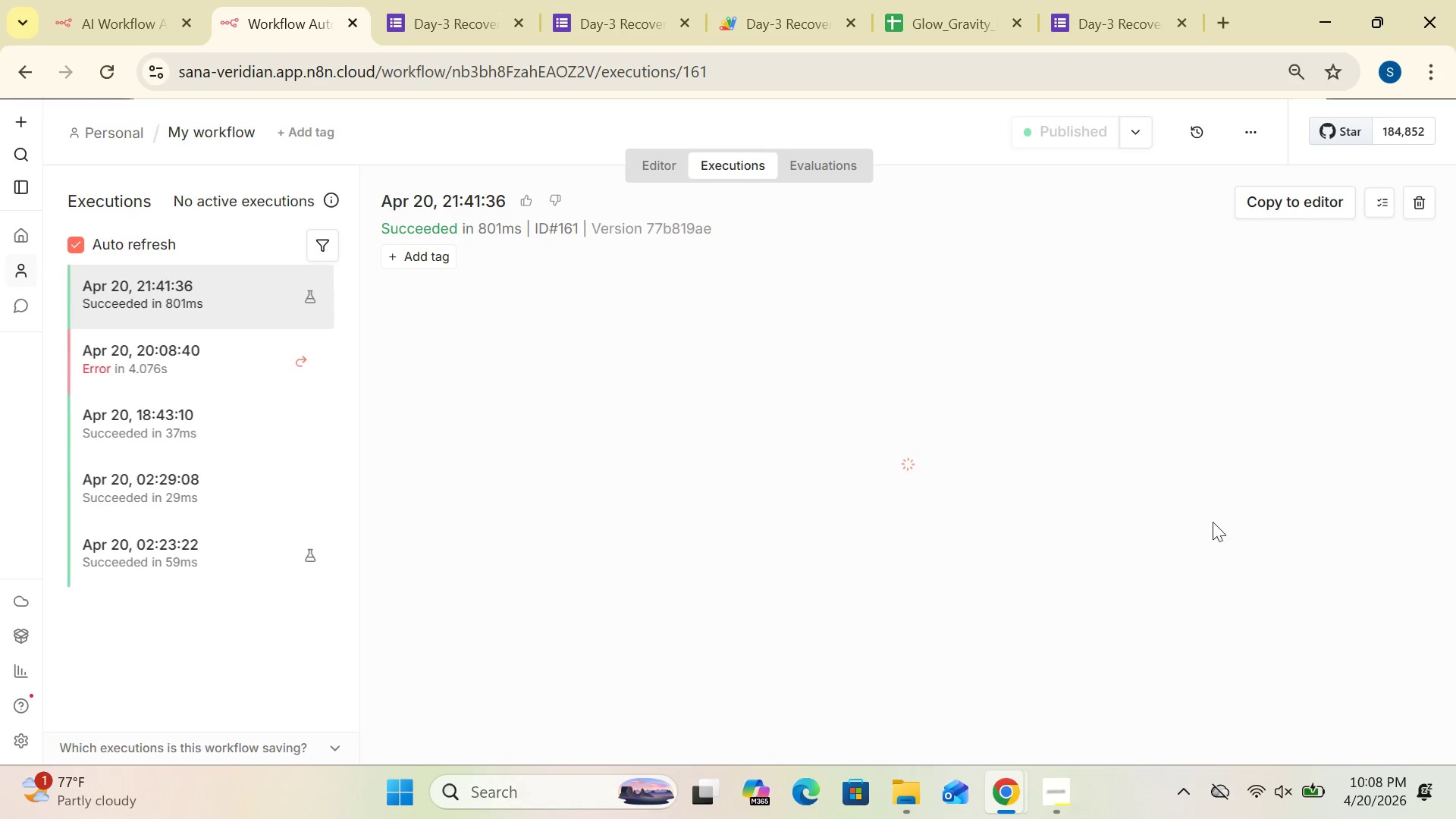 
double_click([1299, 627])
 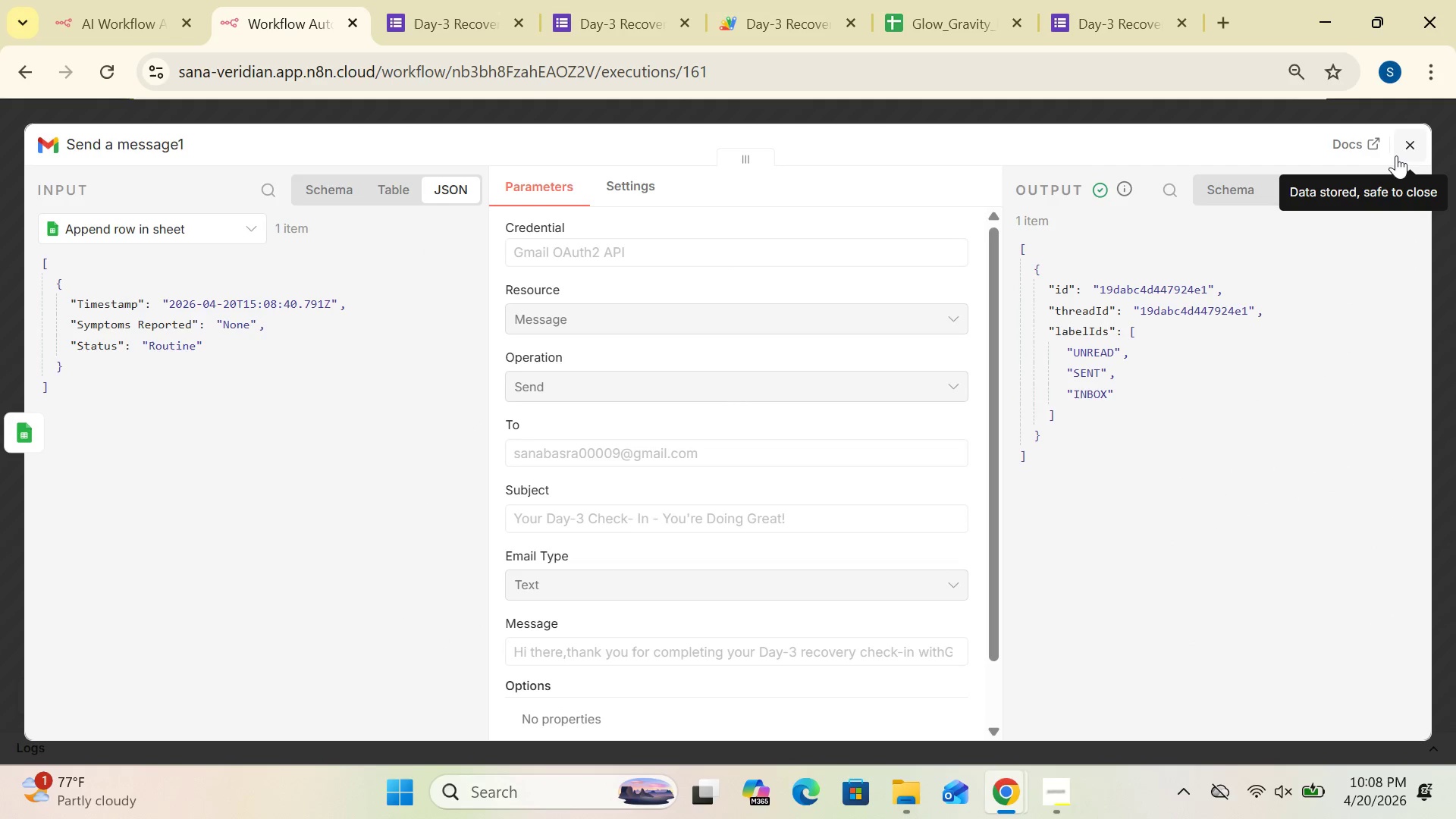 
wait(5.78)
 